 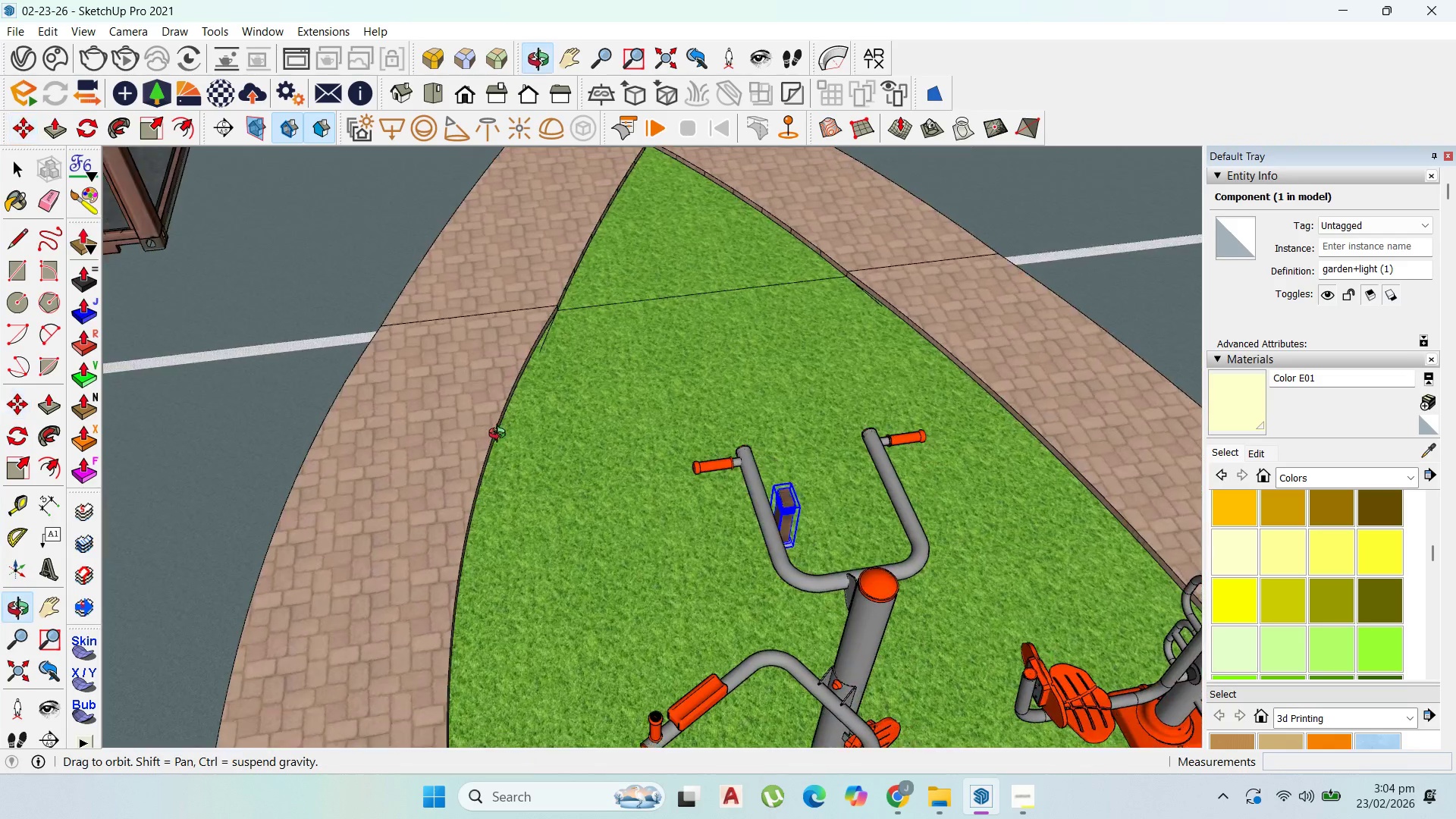 
scroll: coordinate [618, 317], scroll_direction: up, amount: 5.0
 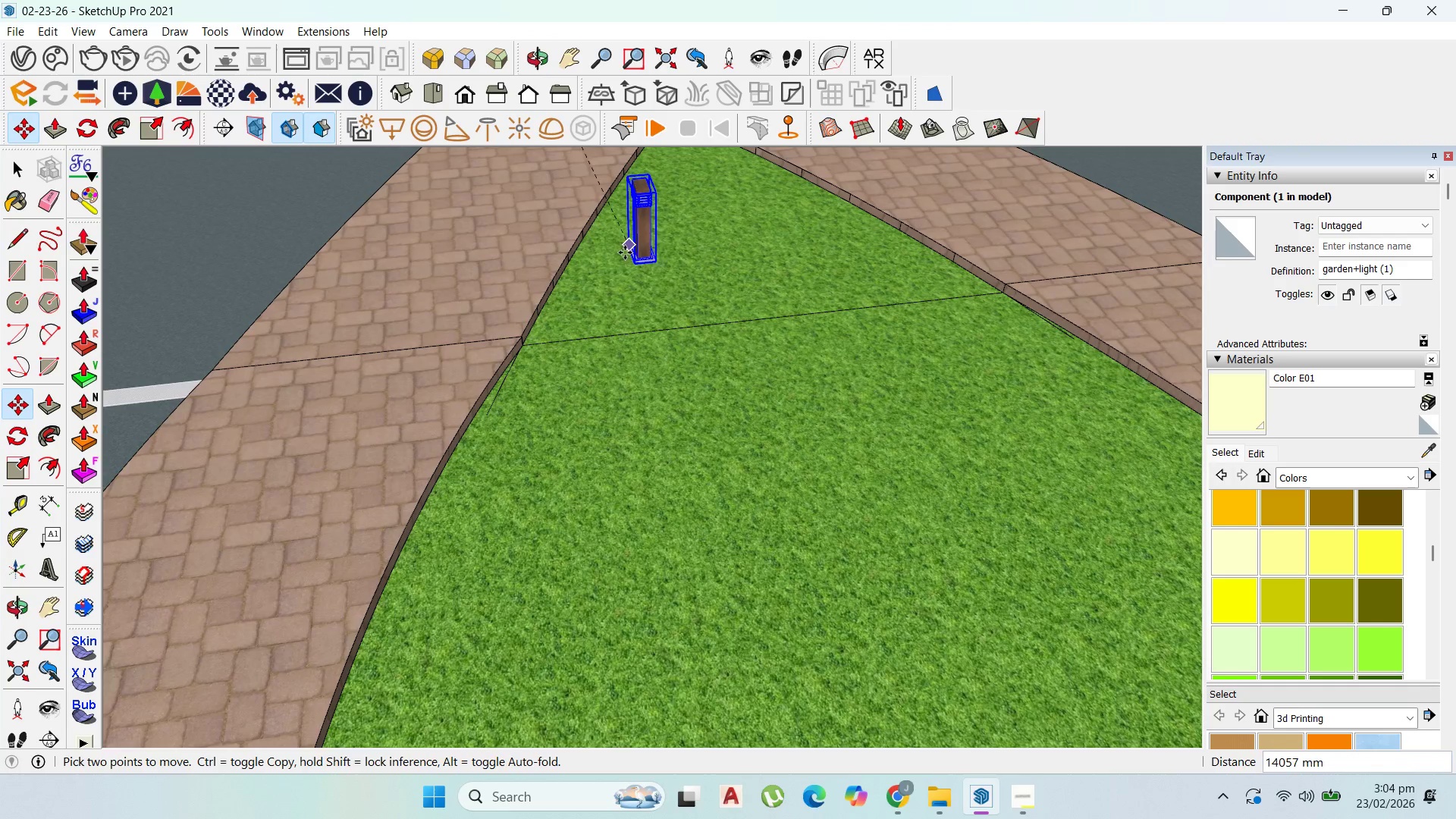 
left_click([610, 263])
 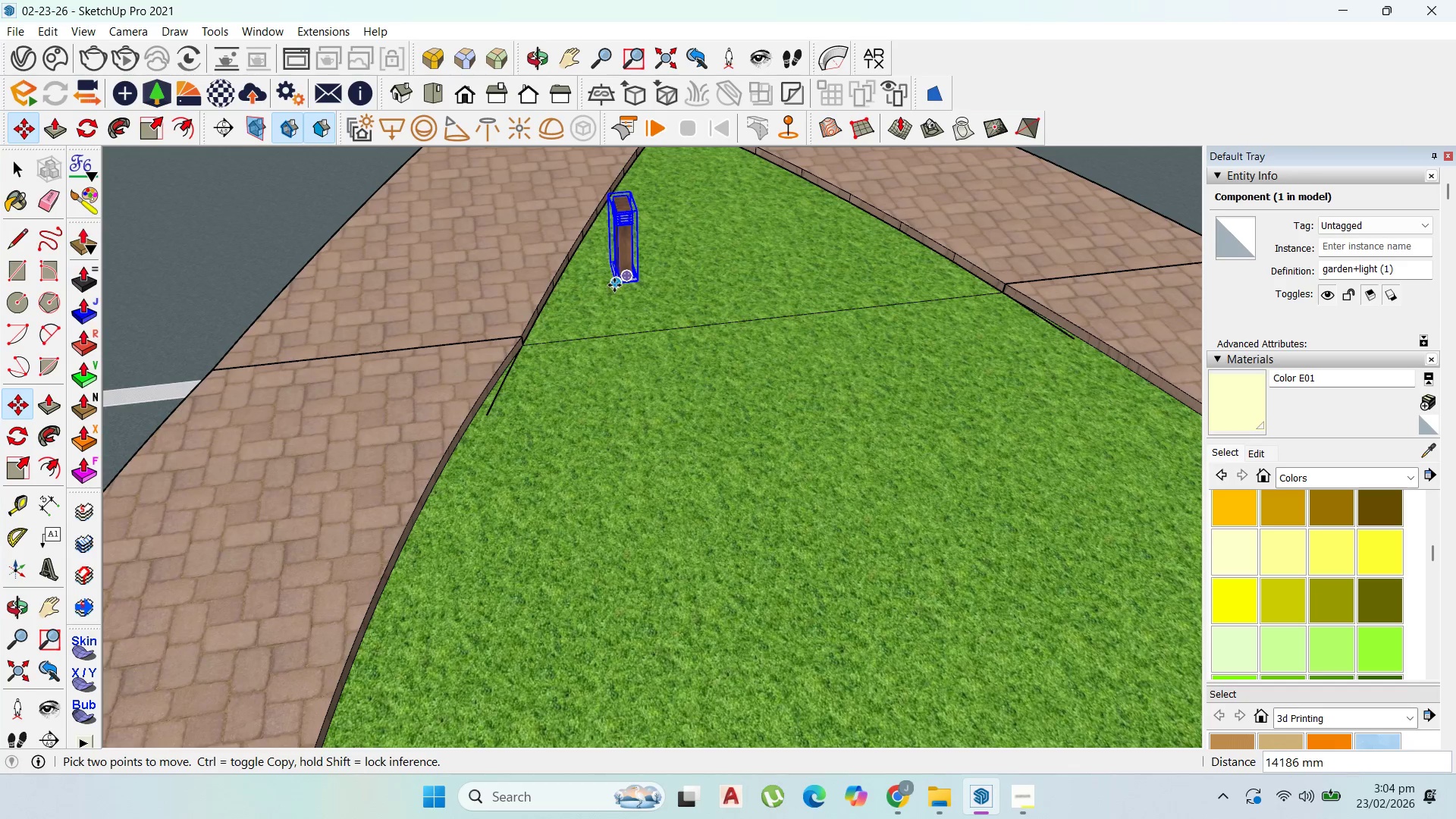 
left_click([614, 285])
 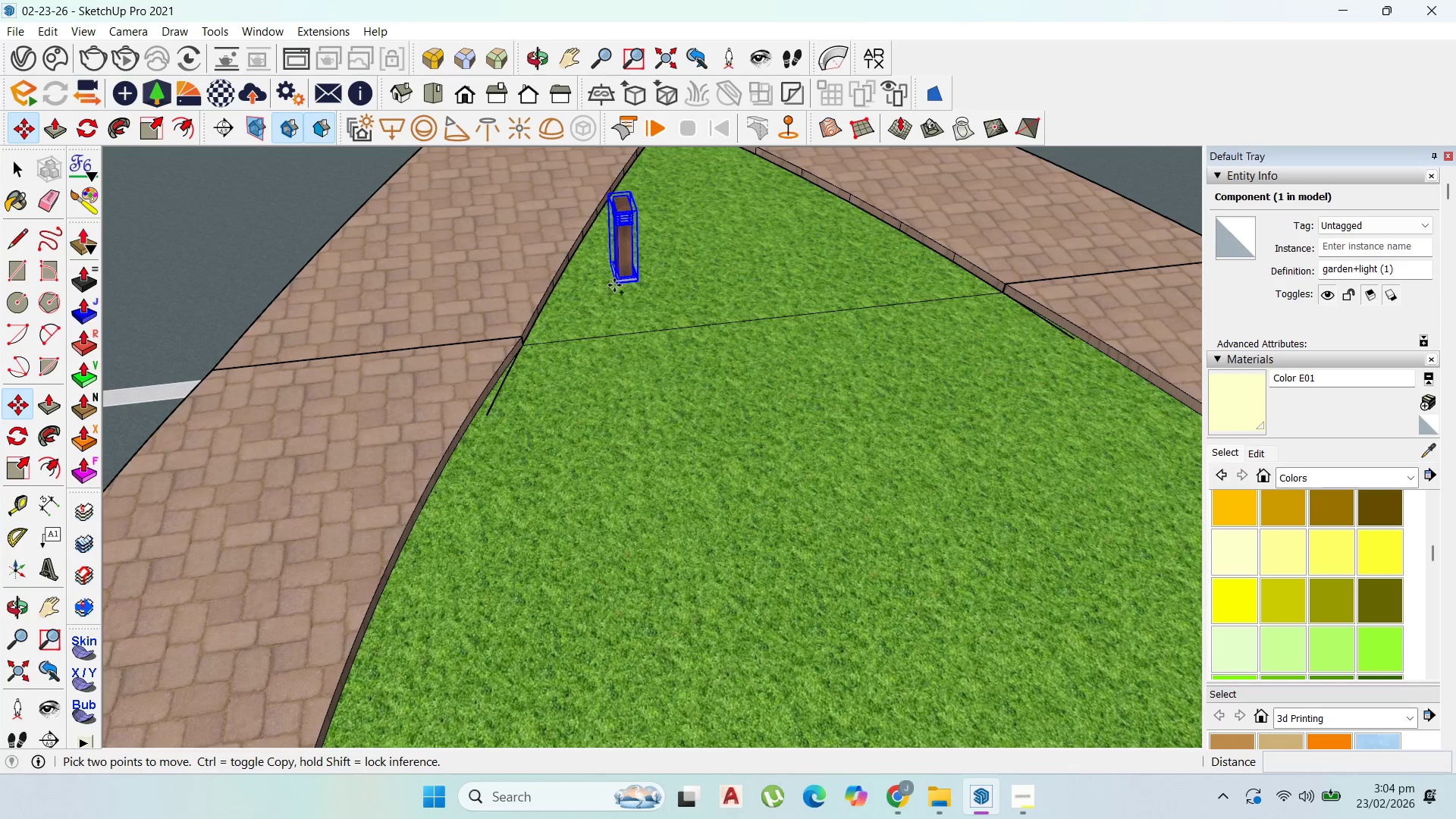 
key(Control+ControlLeft)
 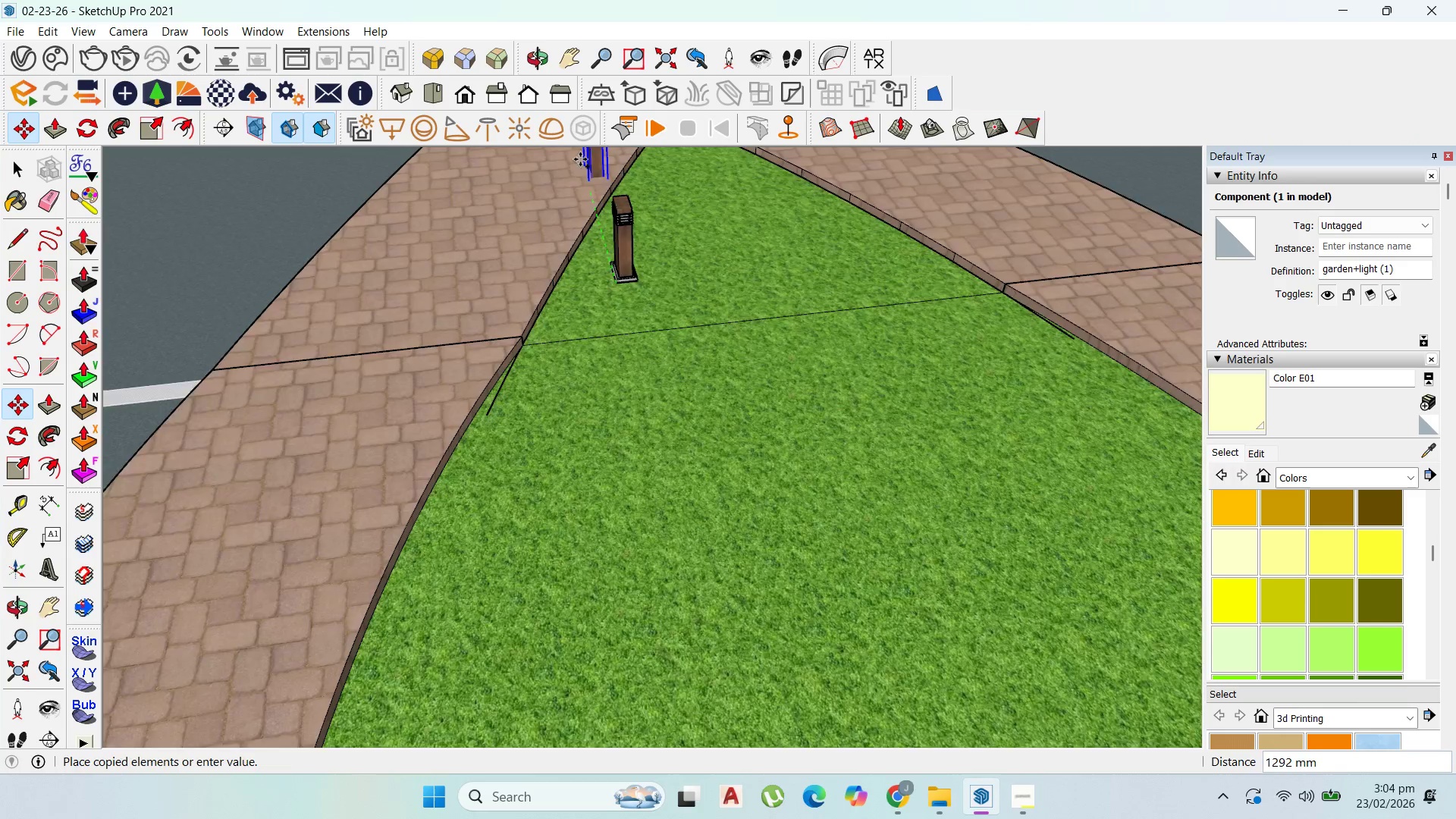 
scroll: coordinate [601, 246], scroll_direction: down, amount: 12.0
 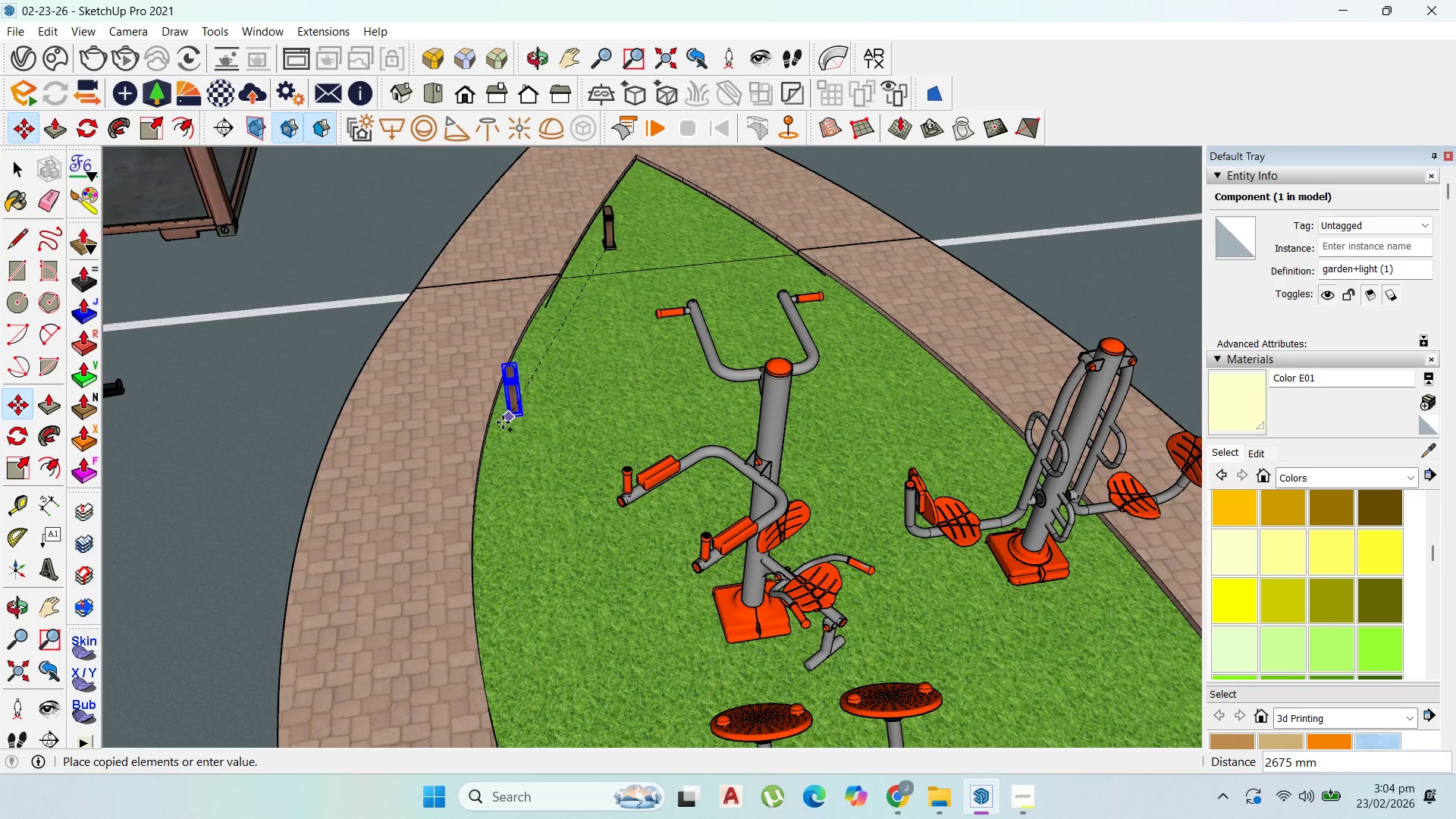 
left_click([500, 422])
 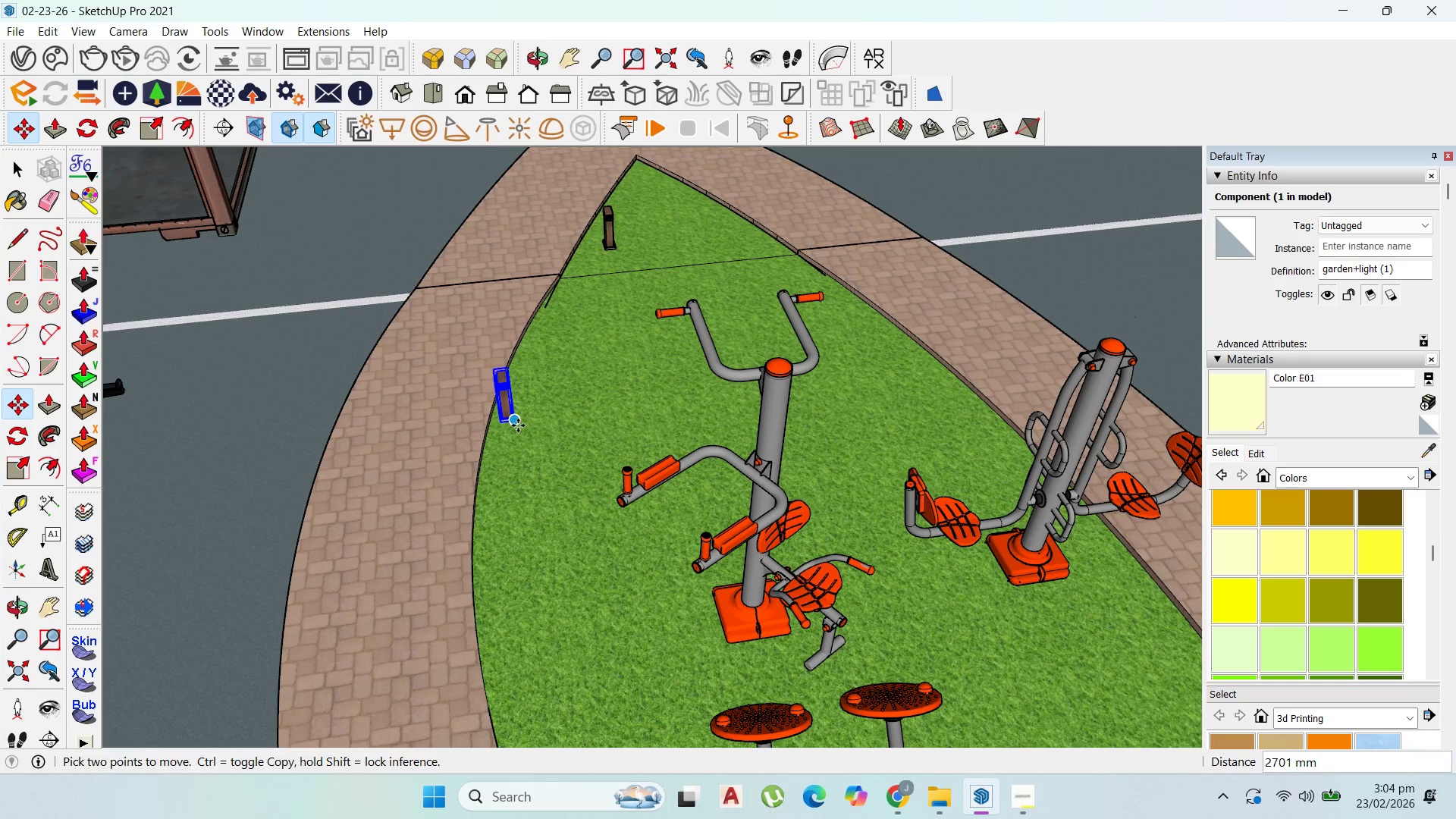 
left_click([518, 425])
 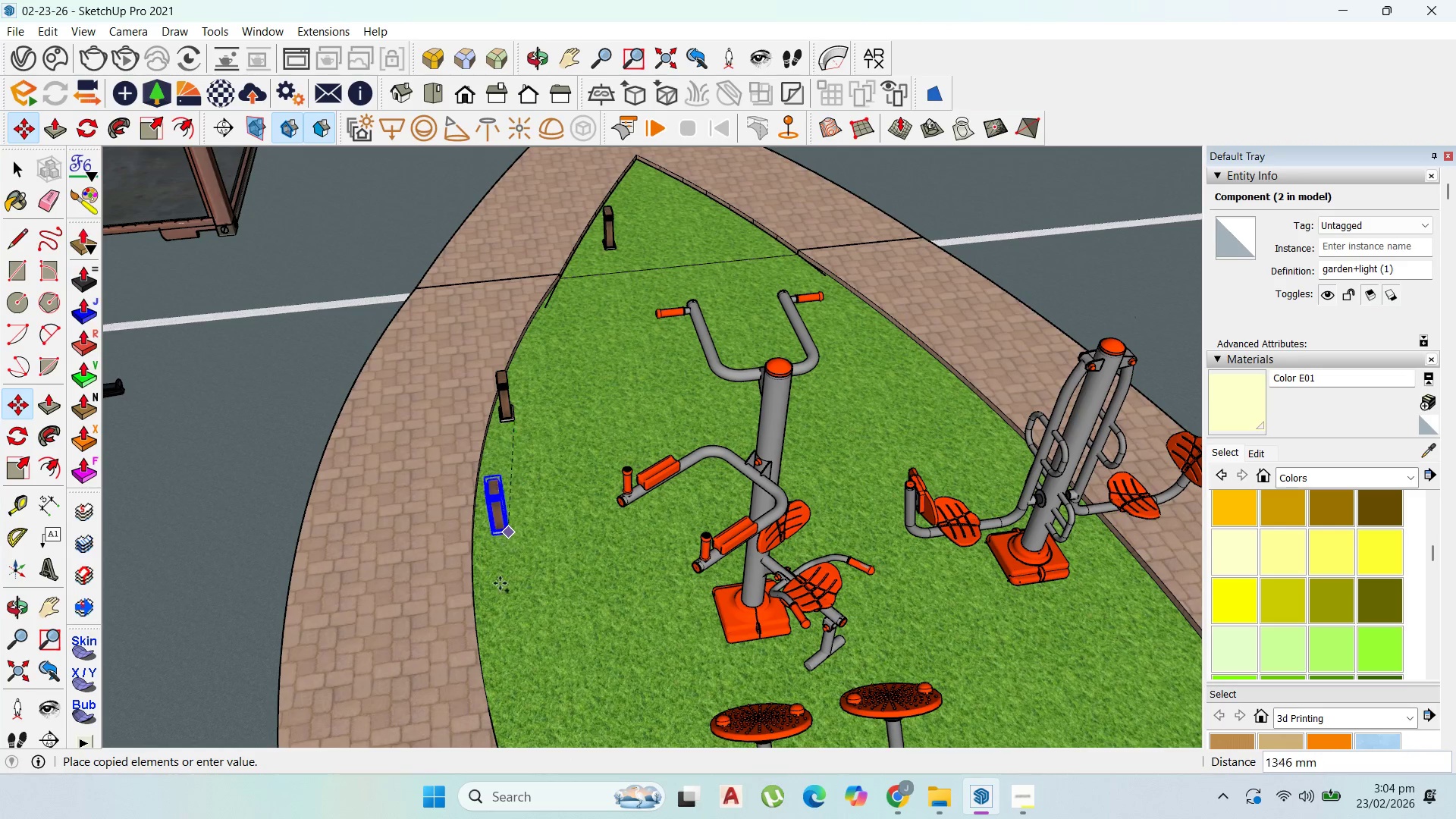 
key(Control+ControlLeft)
 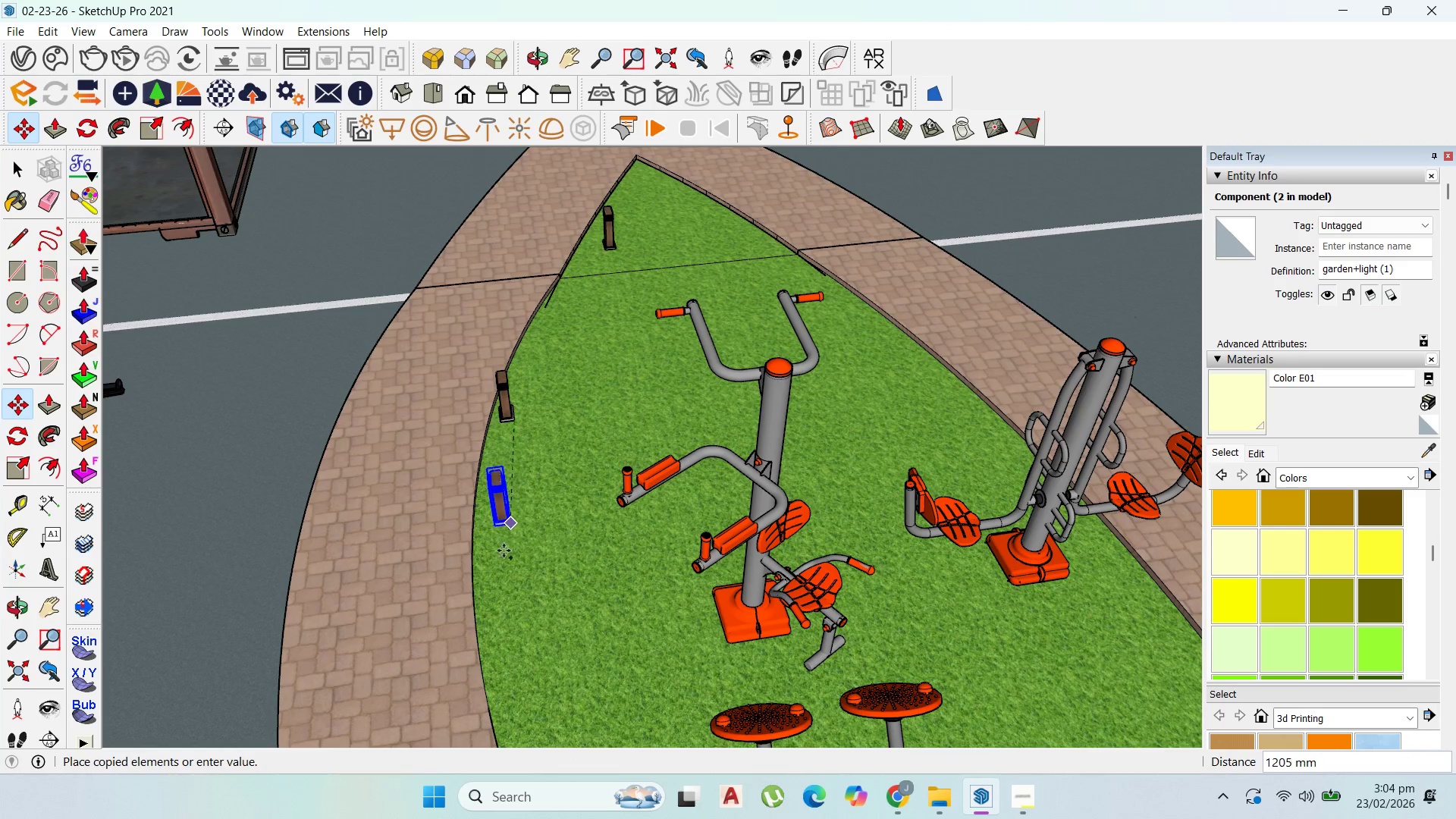 
mouse_move([517, 636])
 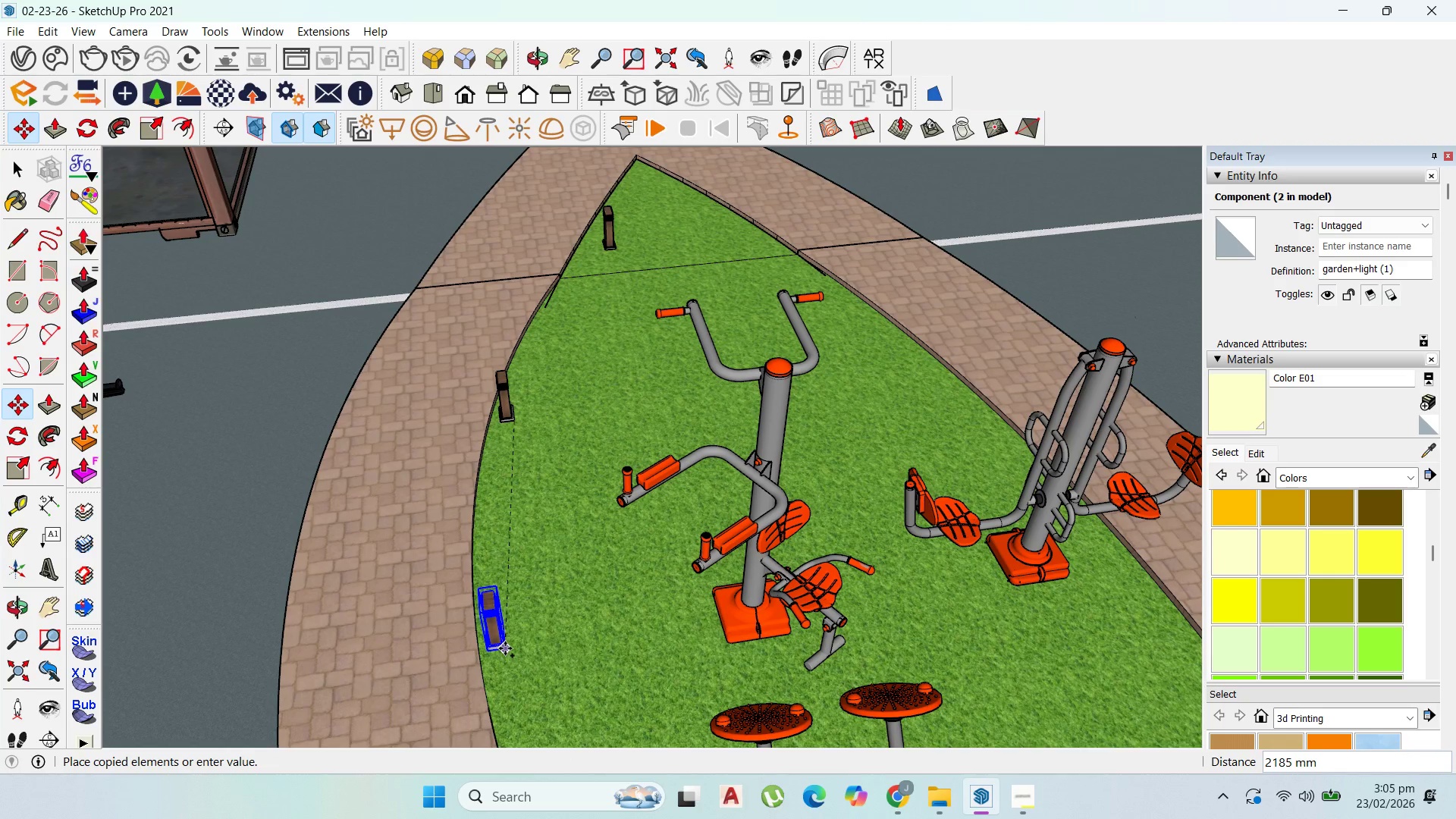 
left_click([505, 648])
 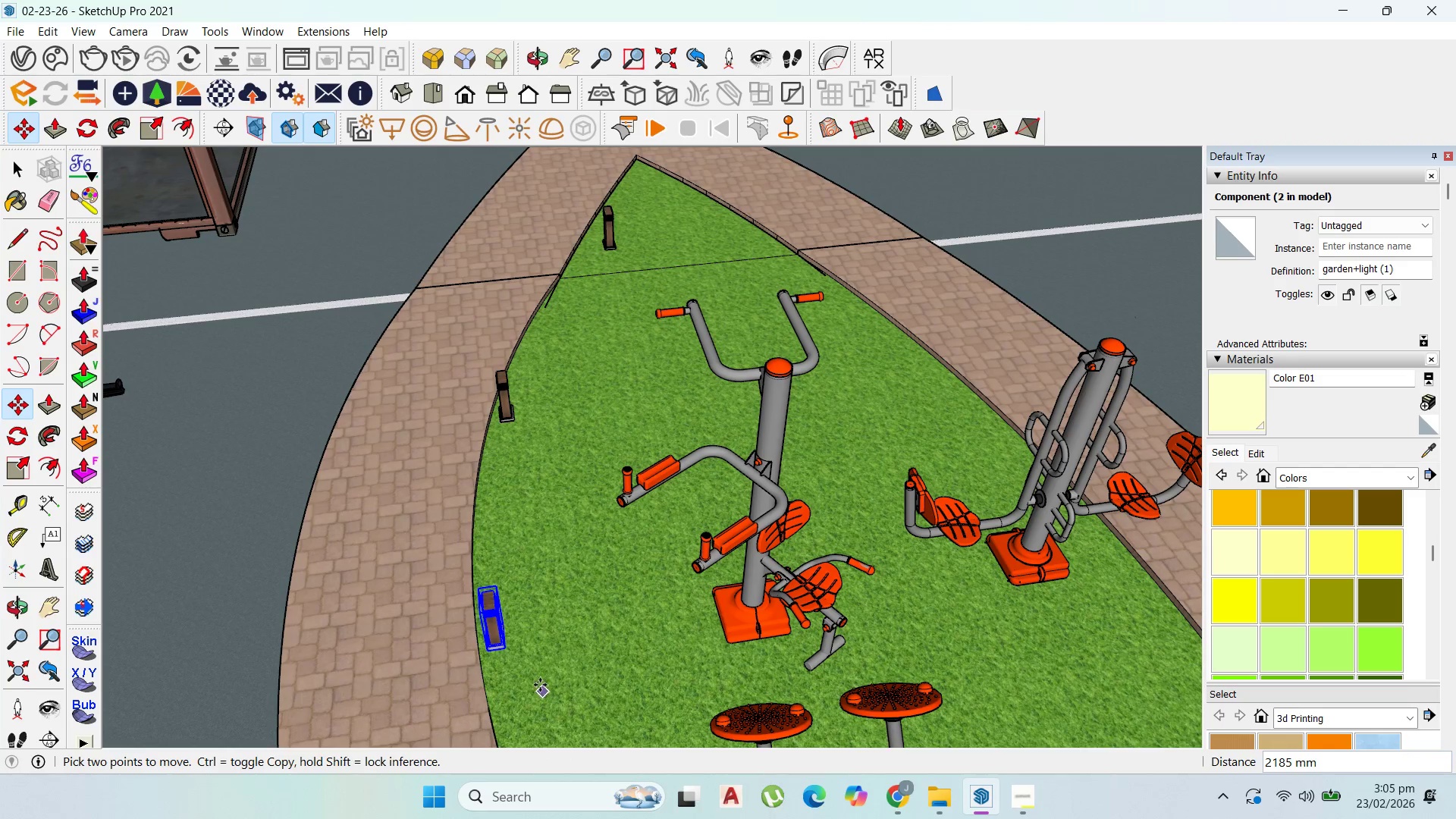 
scroll: coordinate [539, 645], scroll_direction: up, amount: 1.0
 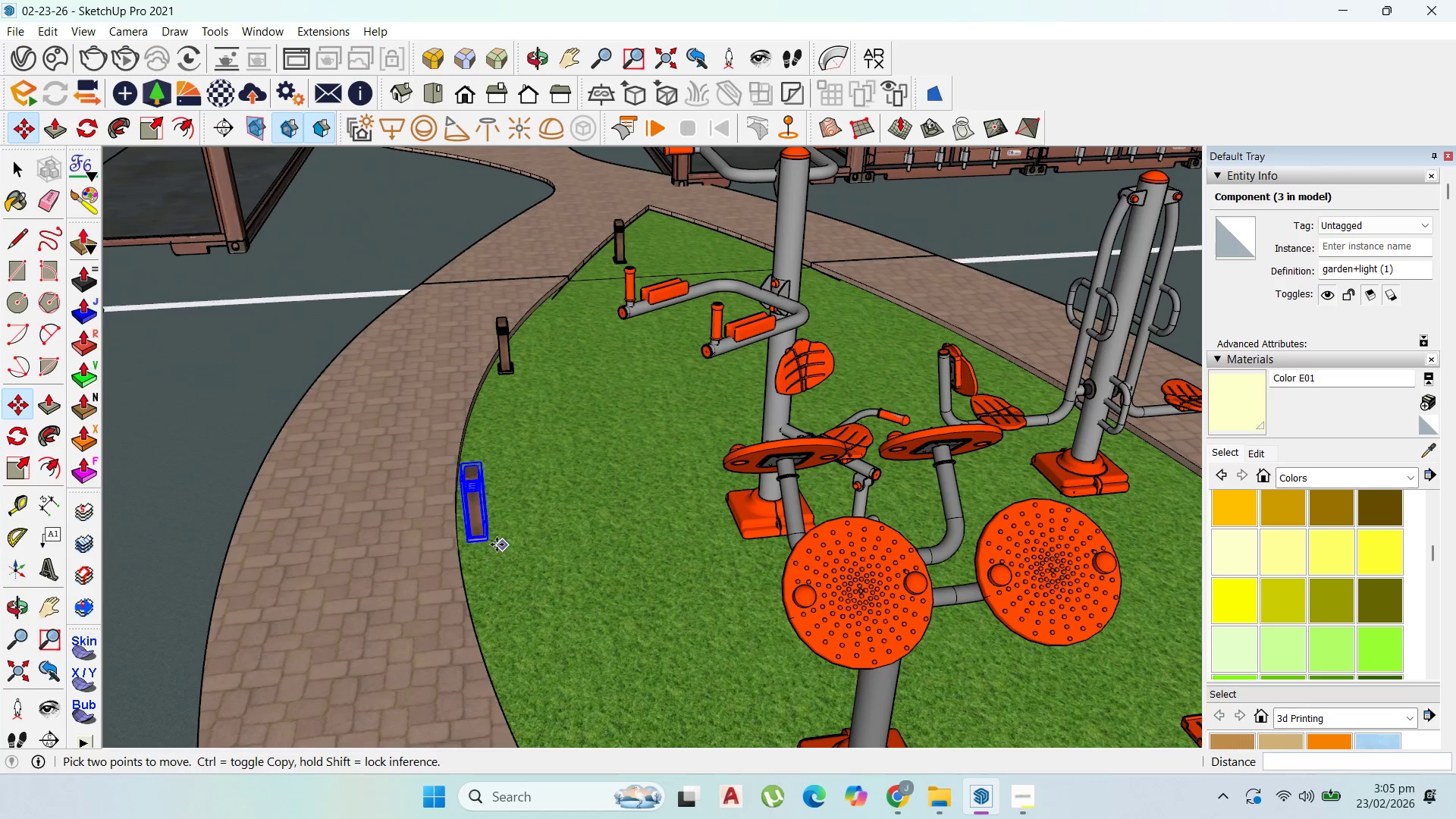 
key(Control+ControlLeft)
 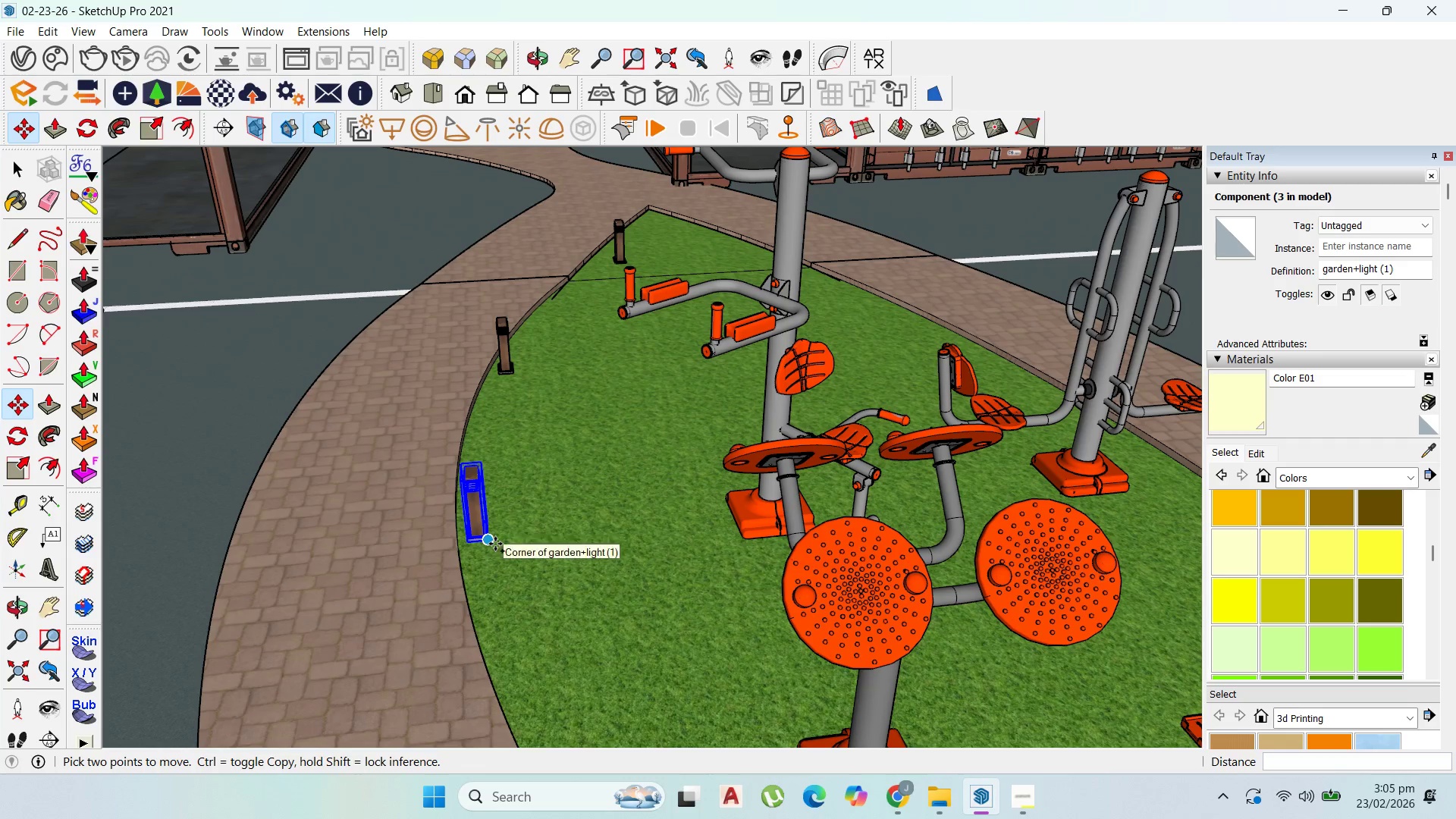 
left_click([495, 544])
 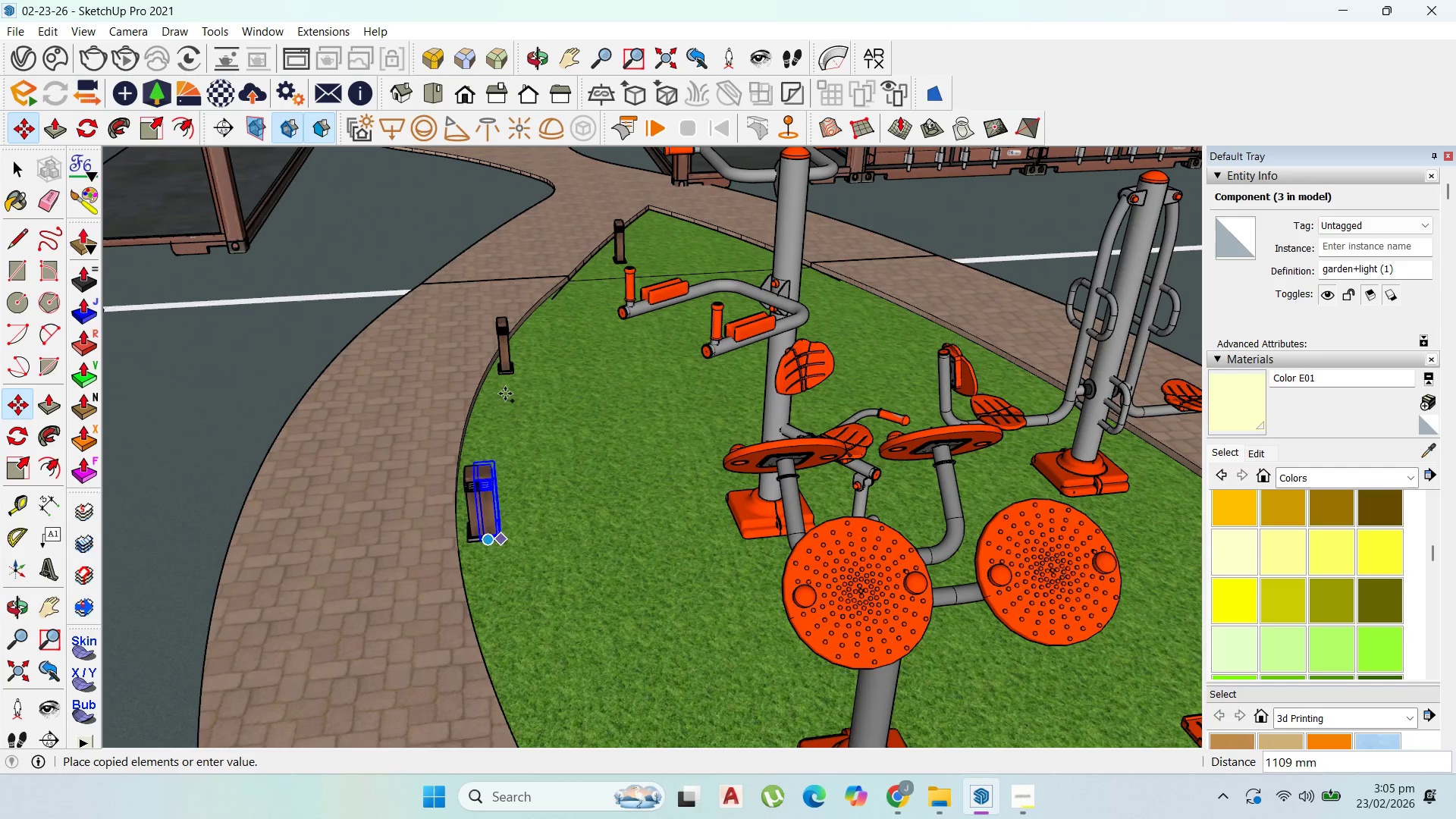 
scroll: coordinate [496, 348], scroll_direction: down, amount: 8.0
 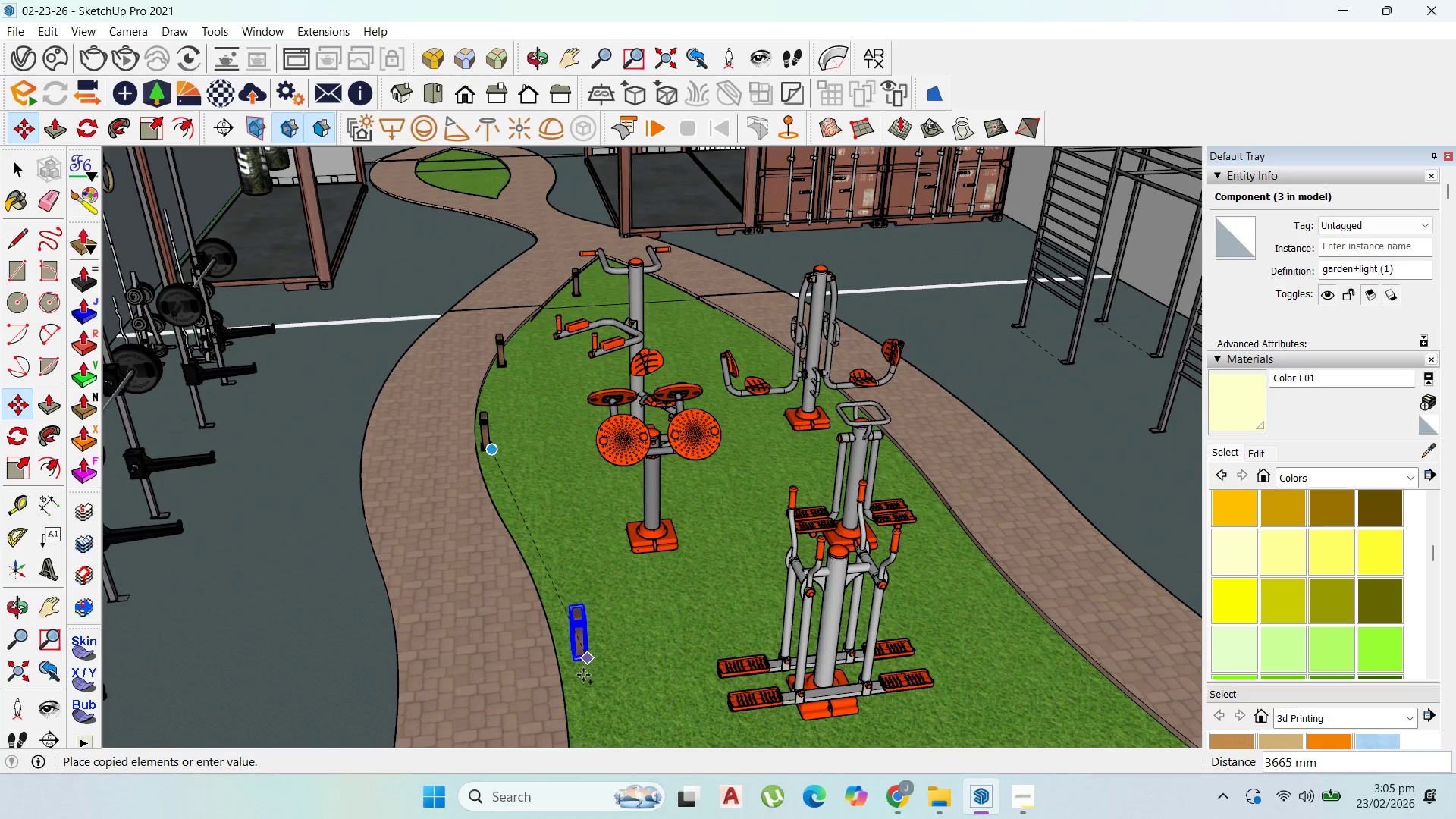 
left_click([581, 676])
 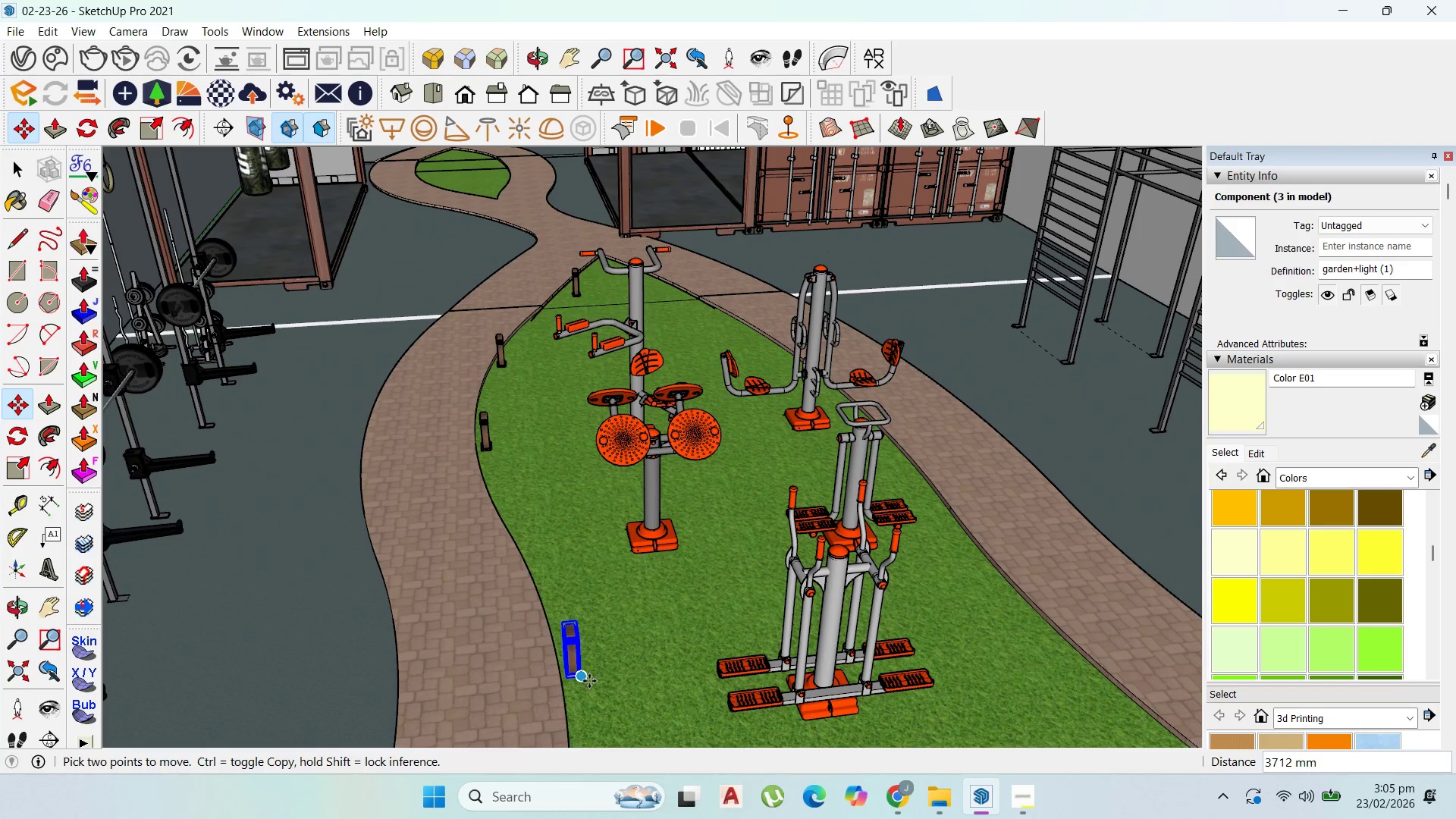 
key(Control+ControlLeft)
 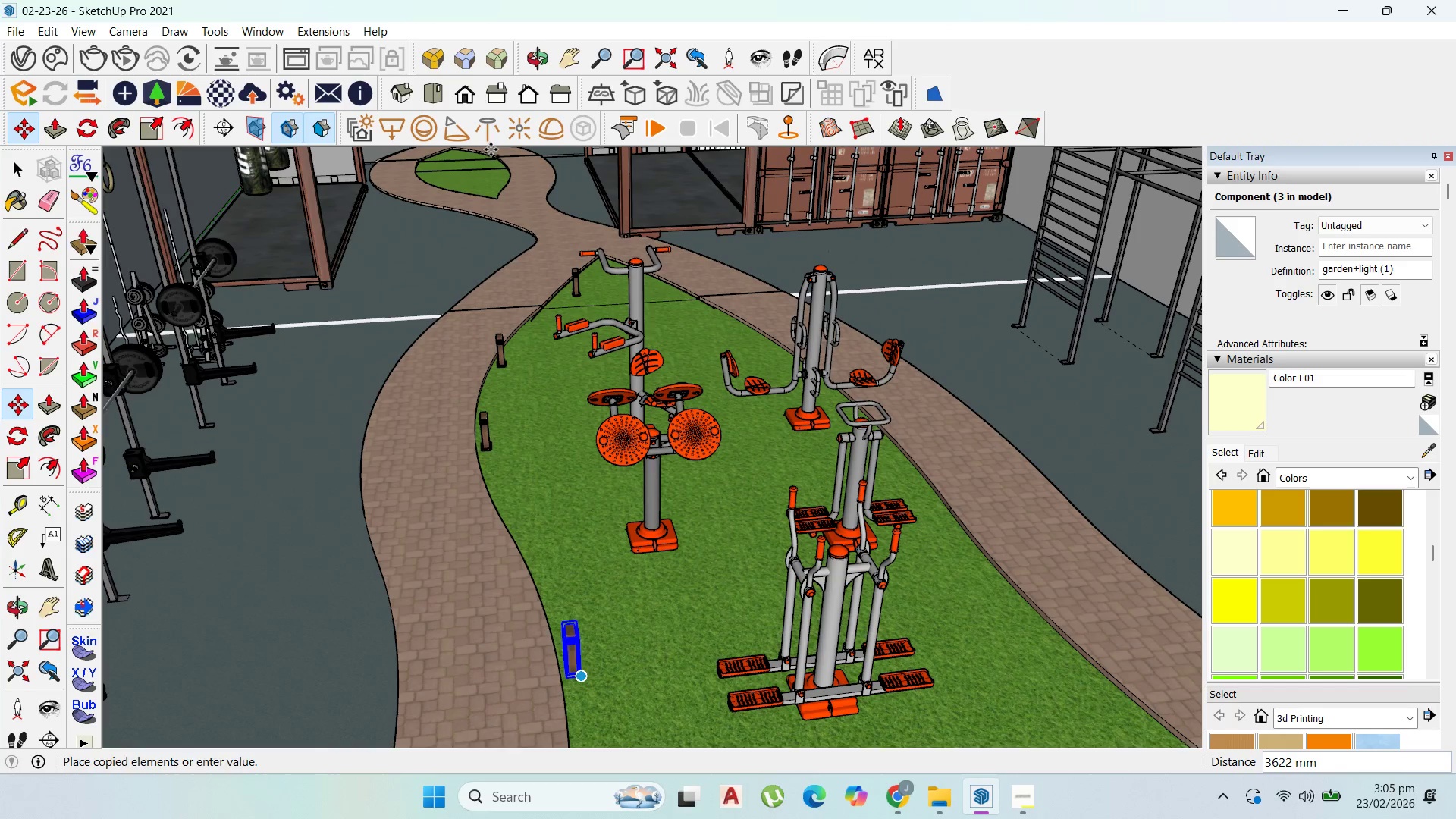 
scroll: coordinate [576, 243], scroll_direction: down, amount: 6.0
 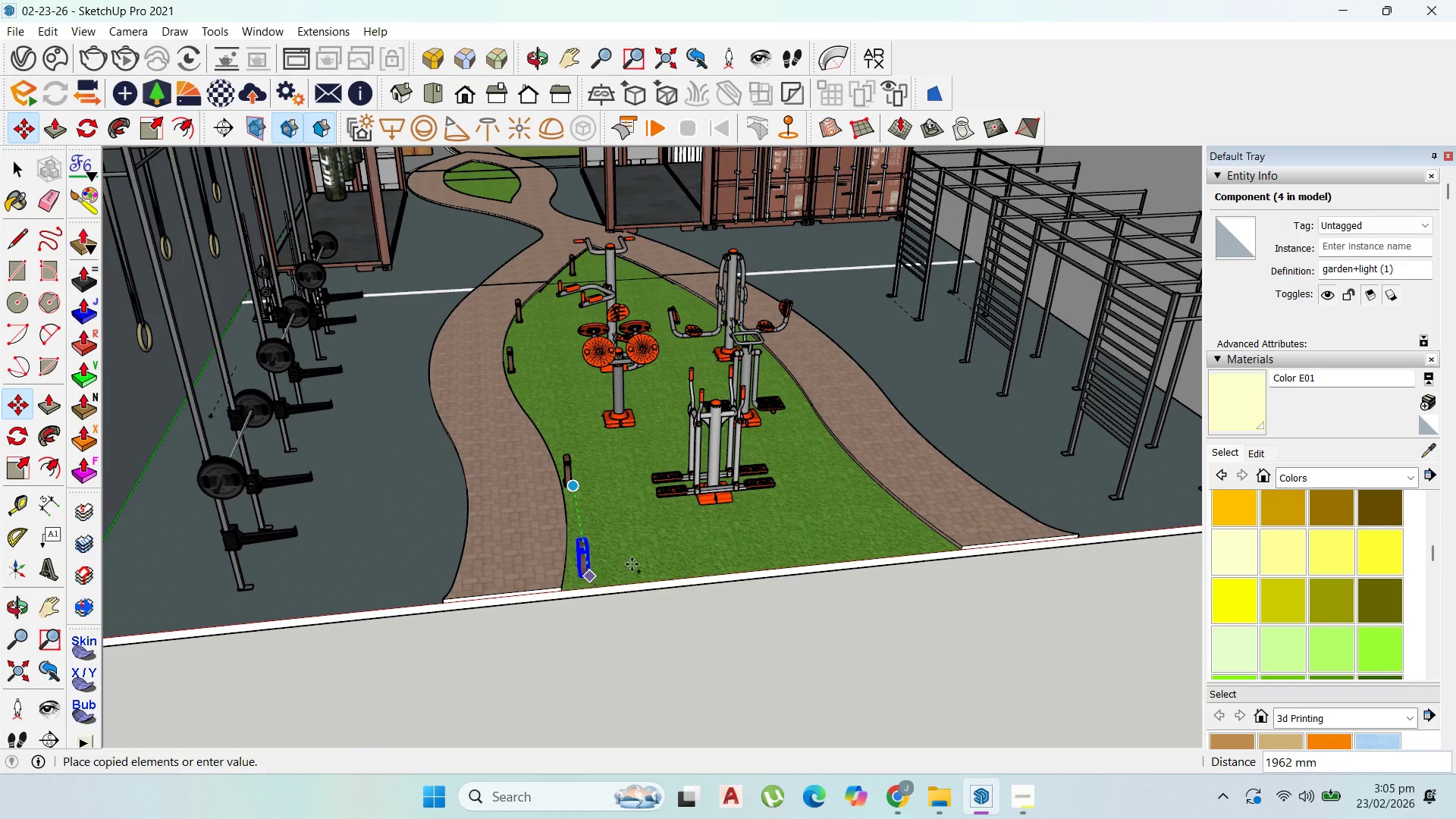 
left_click([837, 456])
 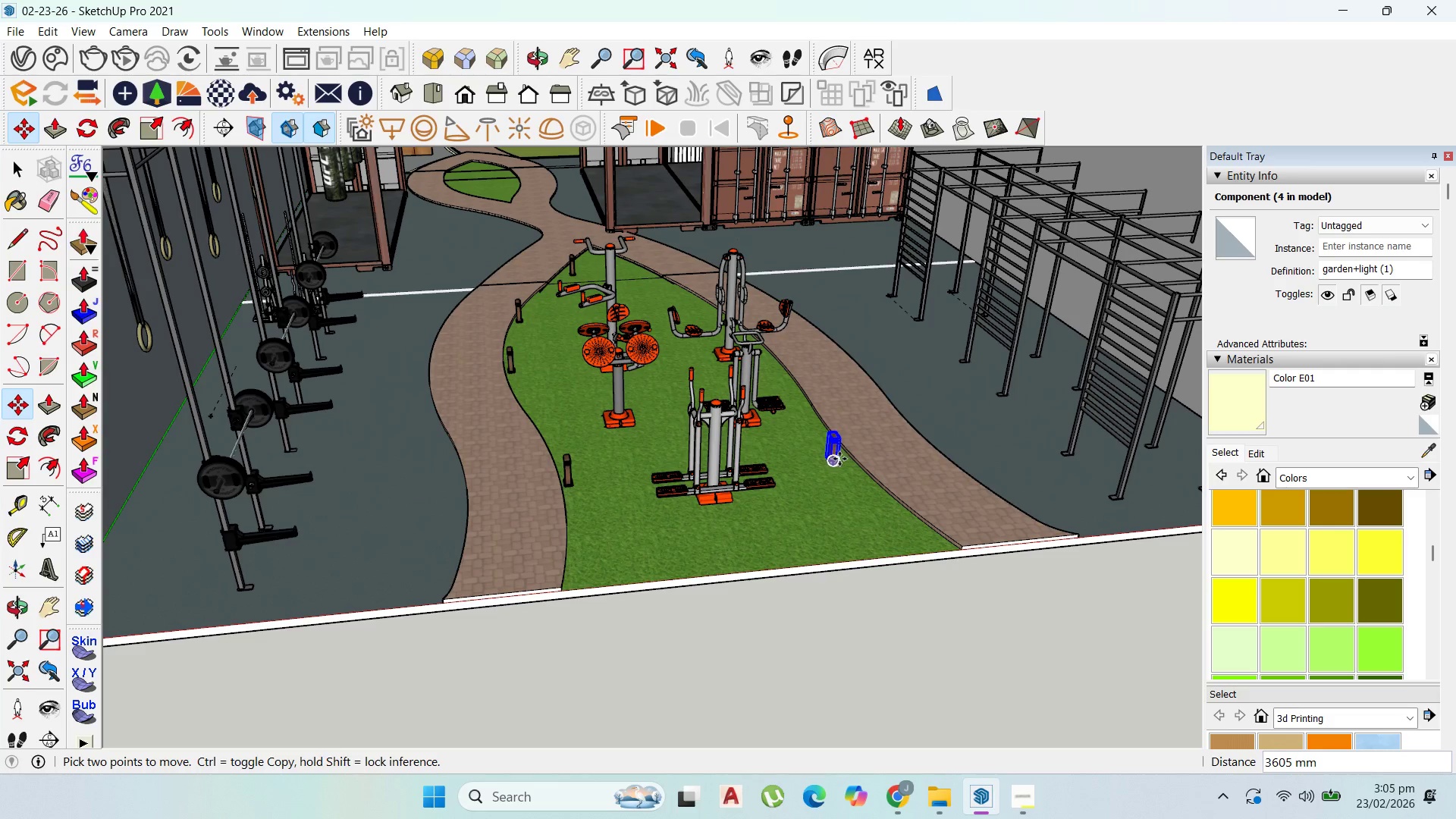 
key(Control+ControlLeft)
 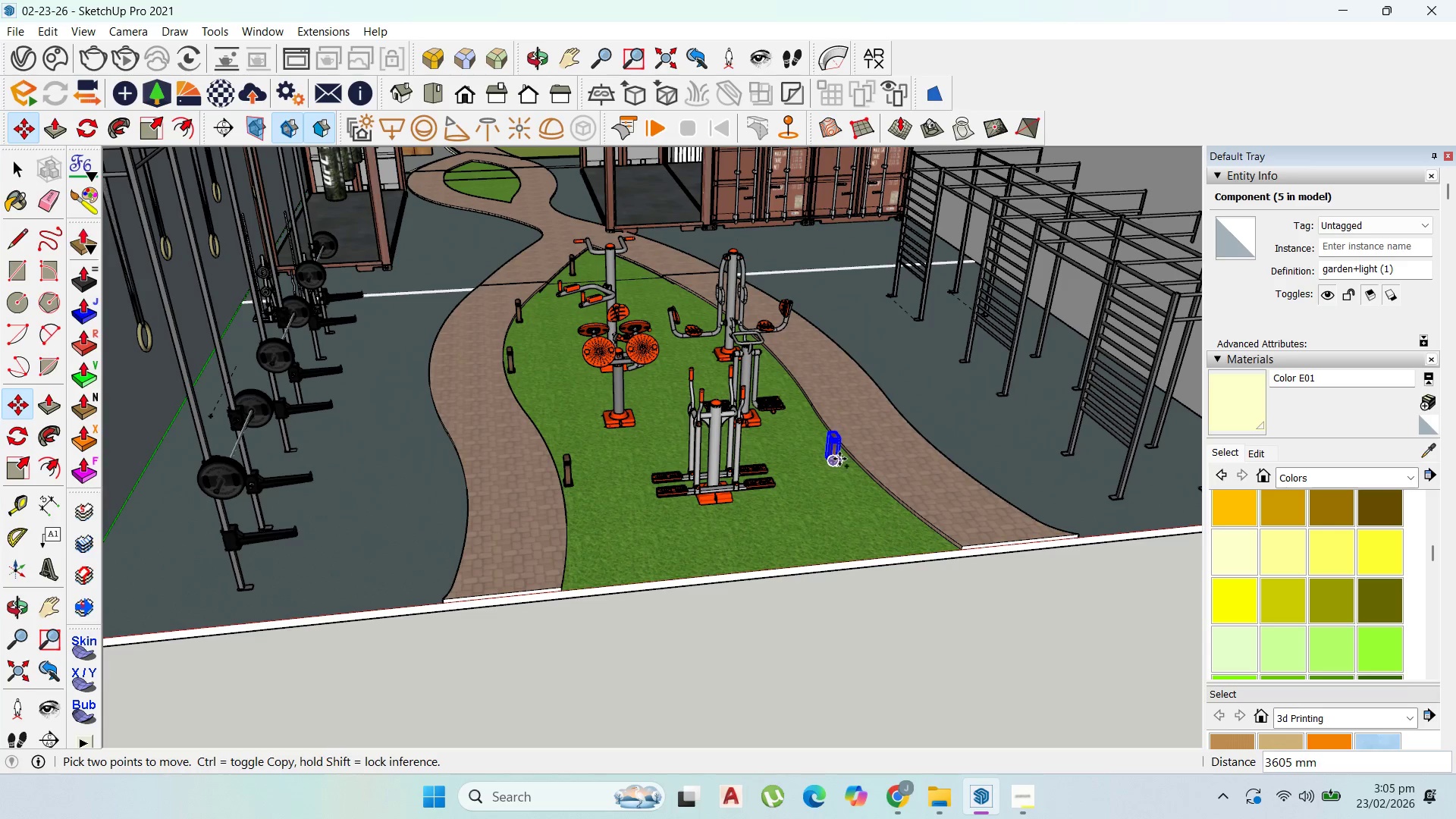 
left_click([839, 459])
 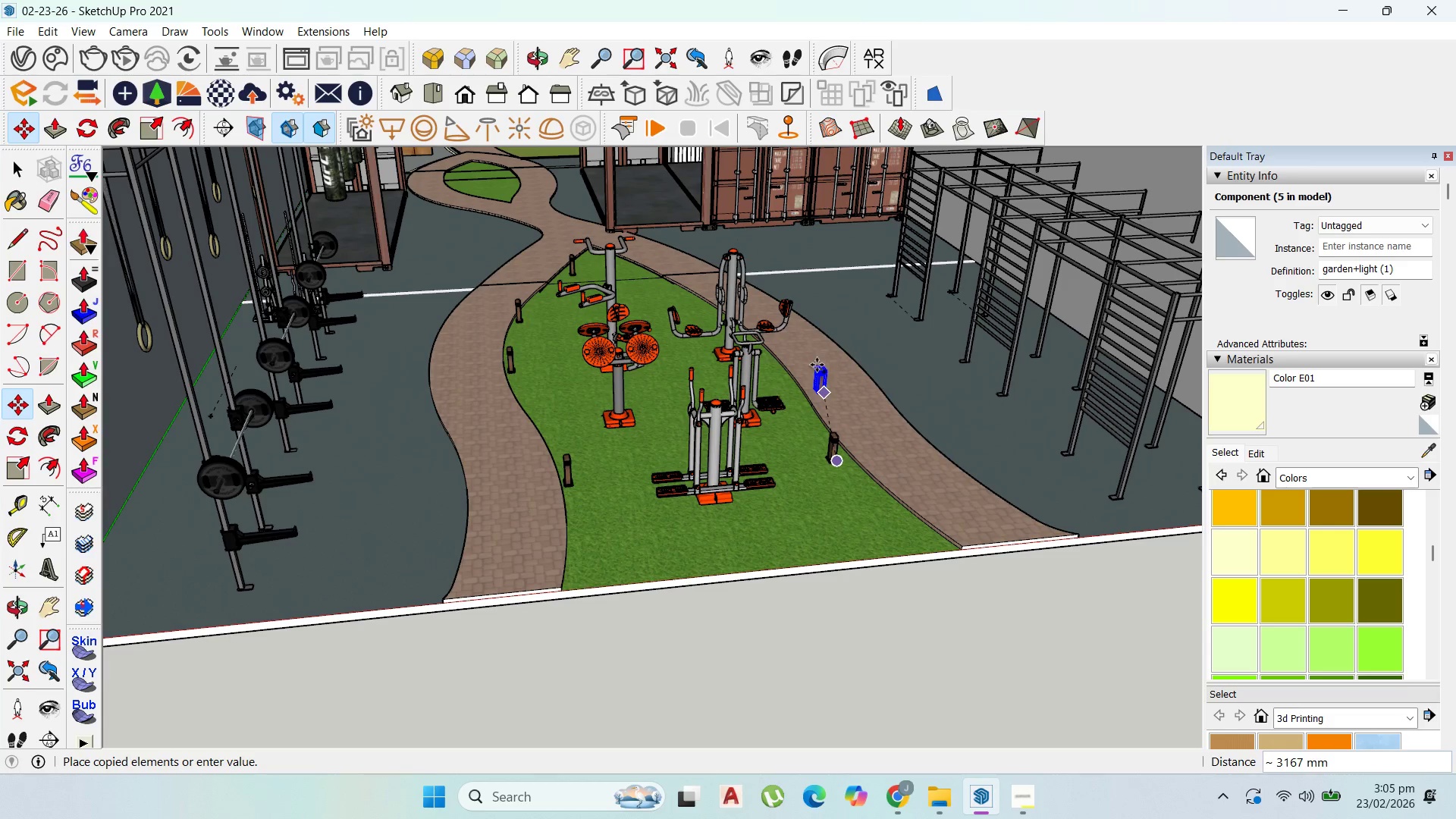 
scroll: coordinate [693, 366], scroll_direction: up, amount: 16.0
 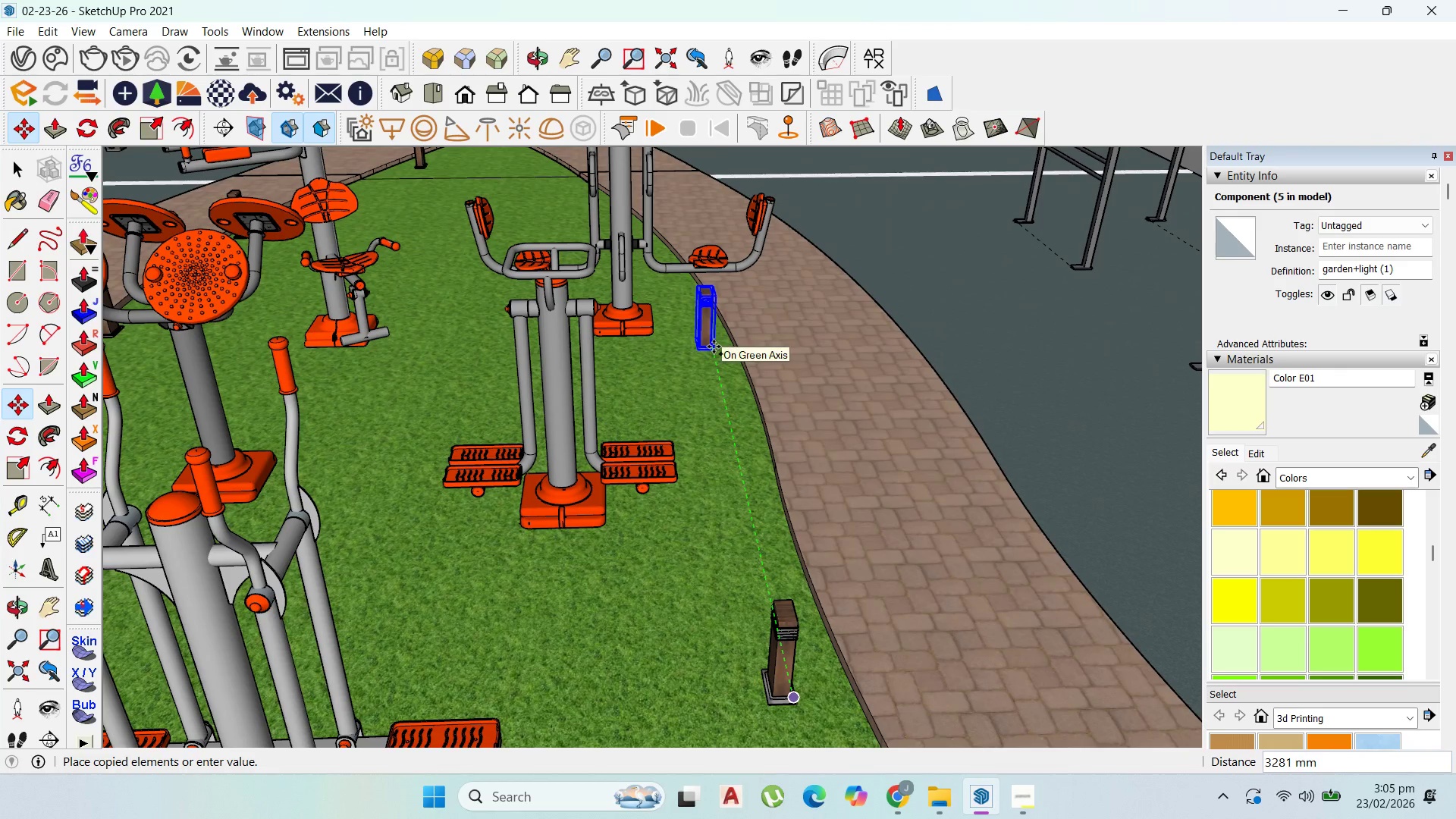 
left_click([714, 347])
 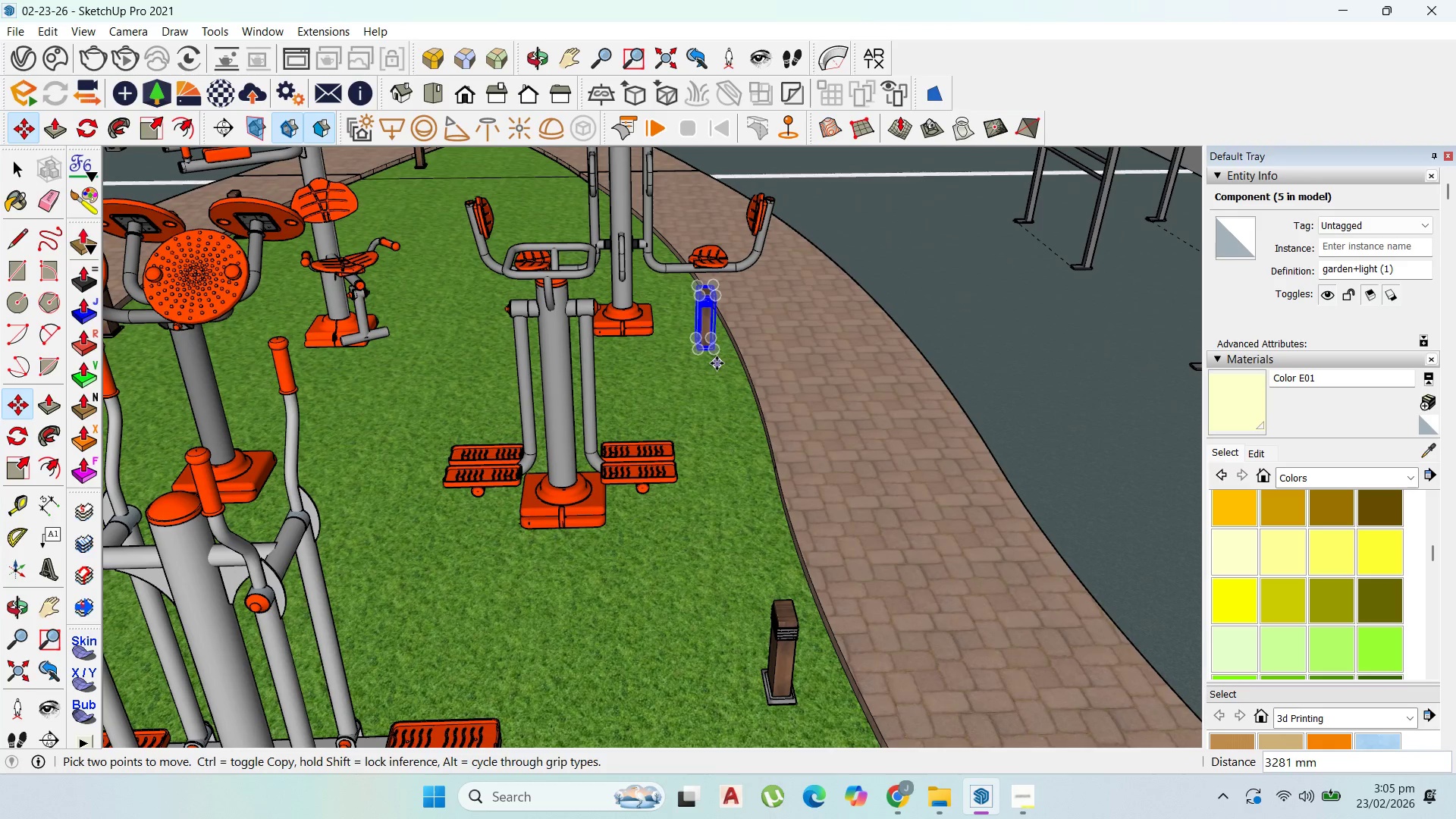 
left_click([717, 363])
 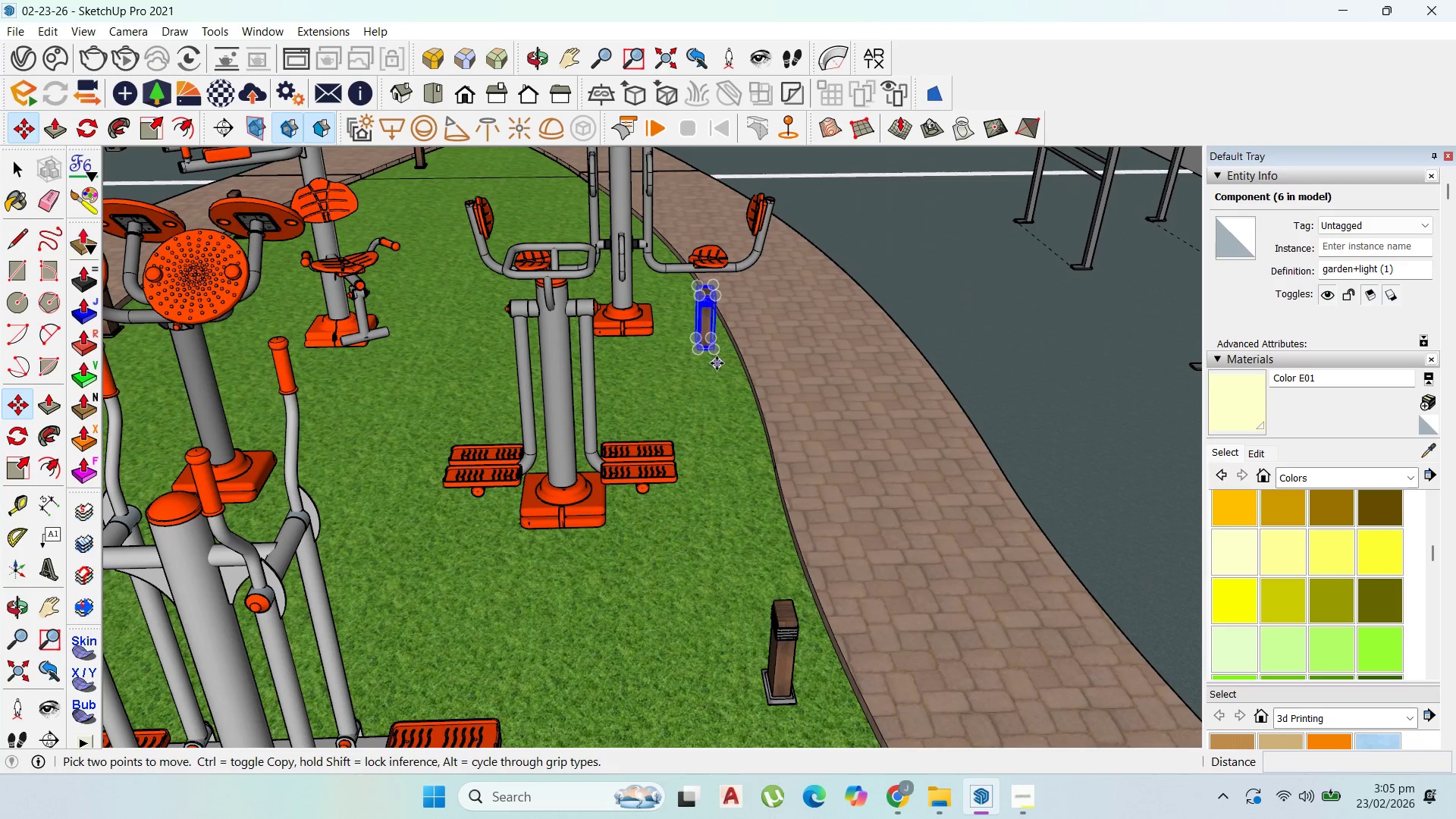 
key(Control+ControlLeft)
 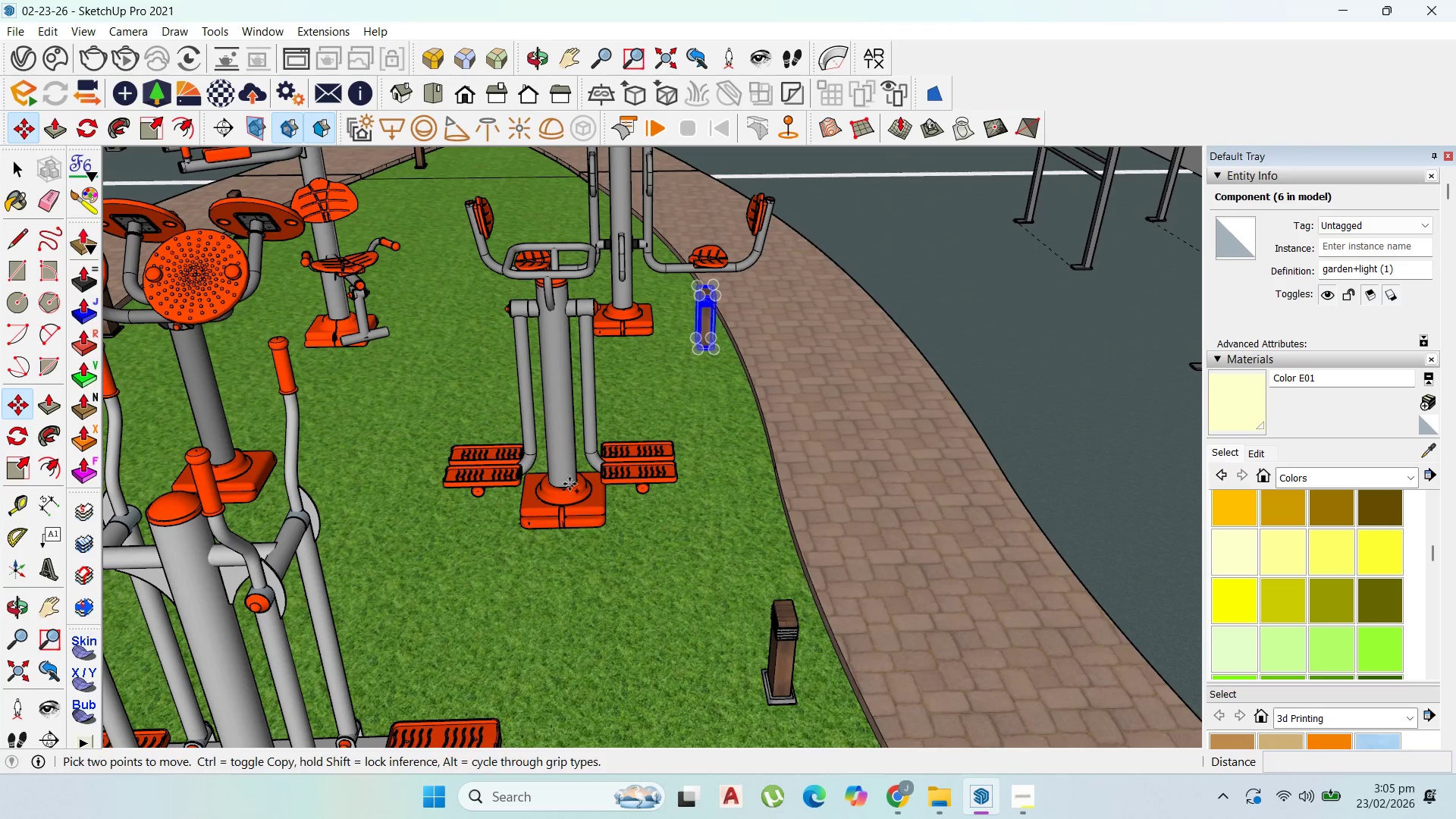 
scroll: coordinate [470, 294], scroll_direction: down, amount: 8.0
 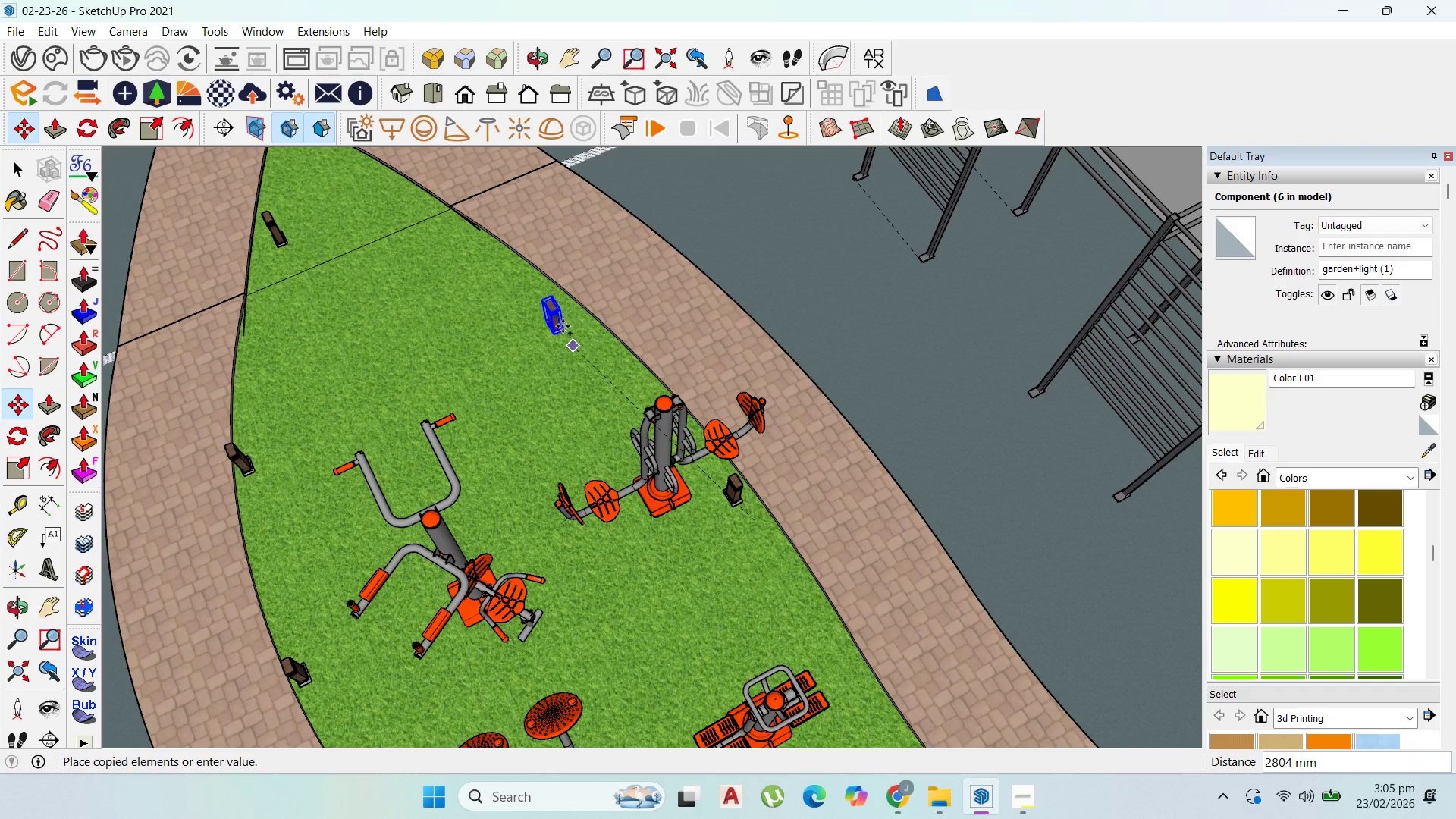 
left_click([564, 312])
 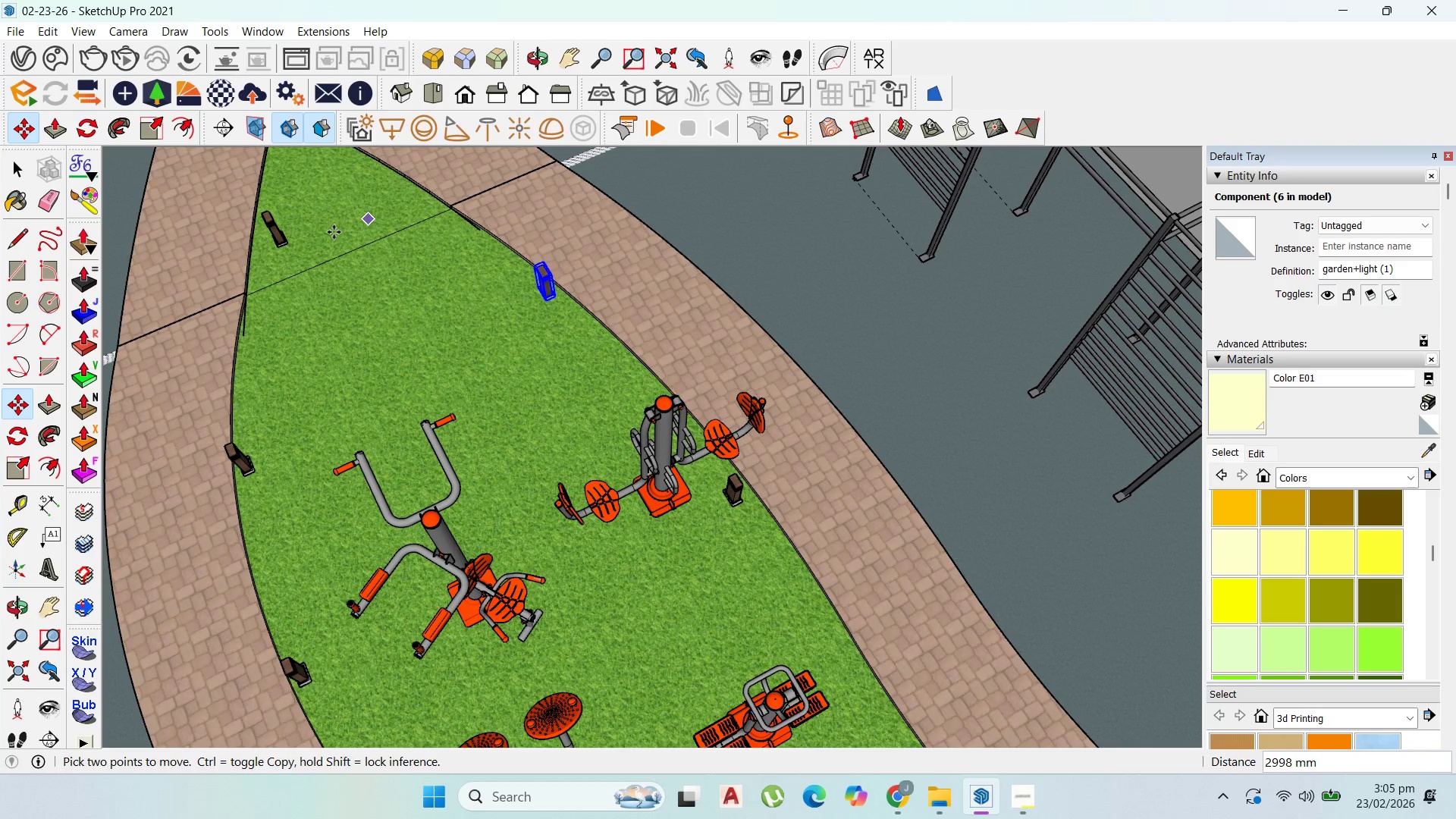 
key(Escape)
 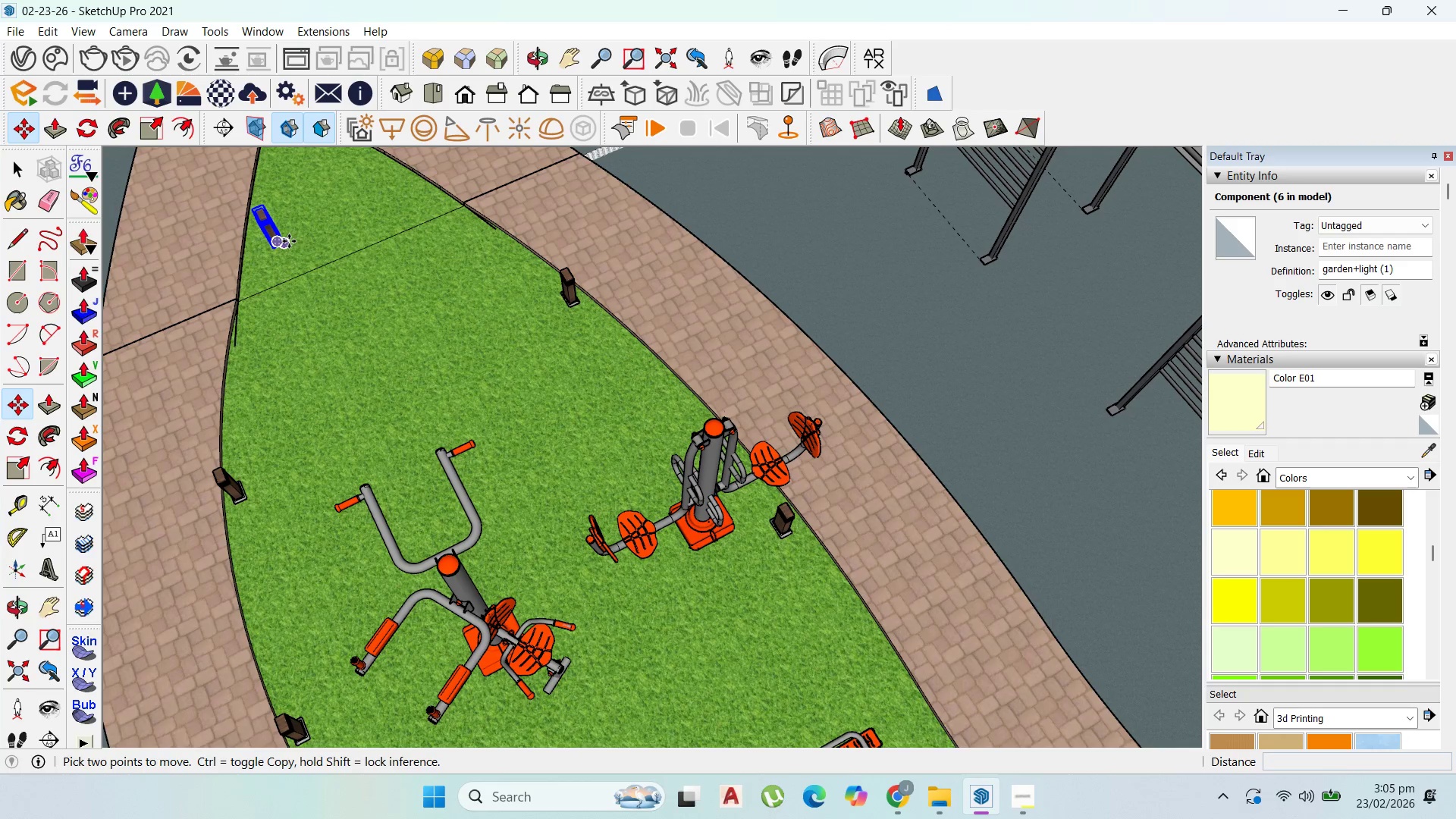 
scroll: coordinate [324, 238], scroll_direction: up, amount: 2.0
 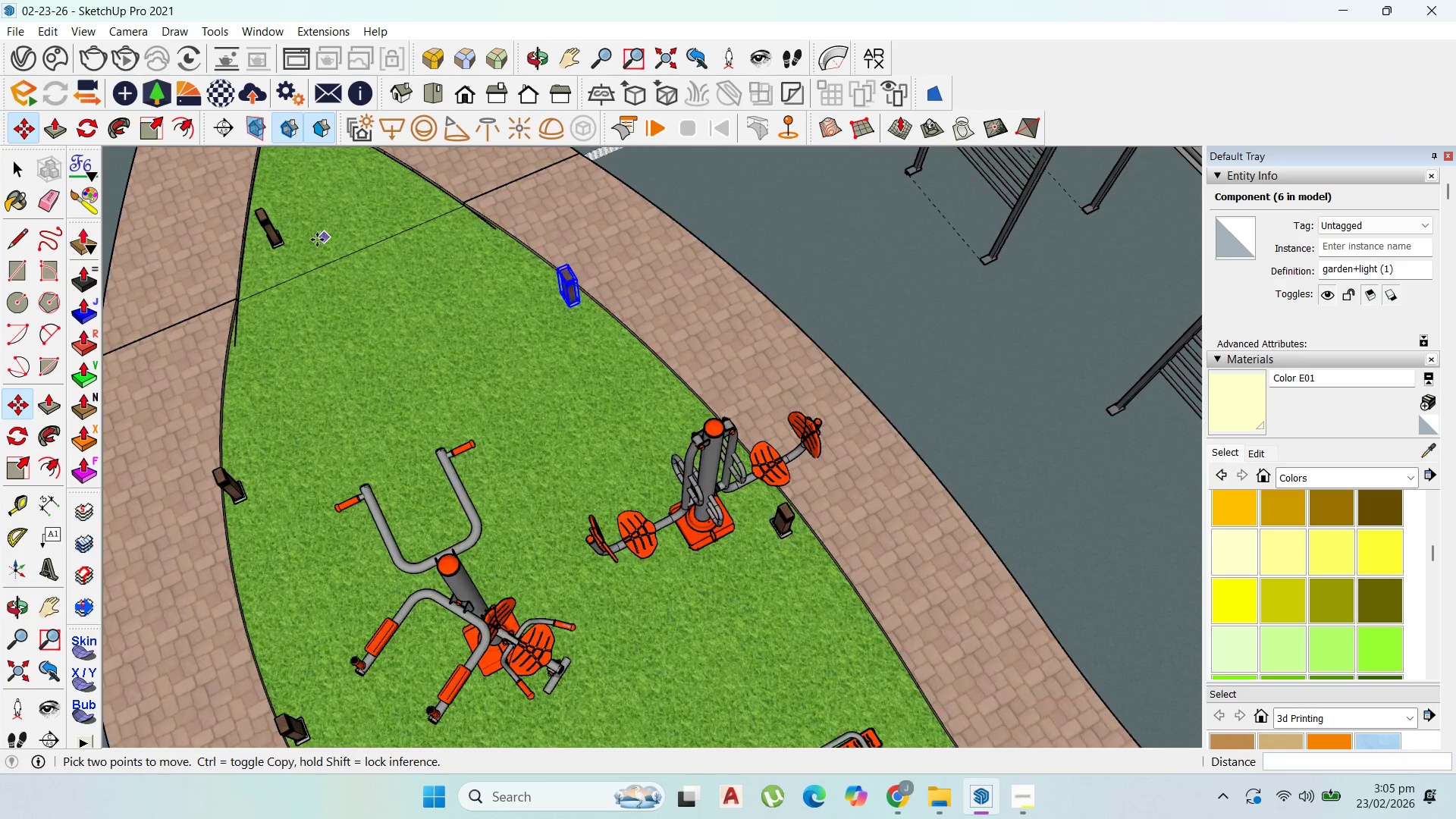 
left_click([289, 241])
 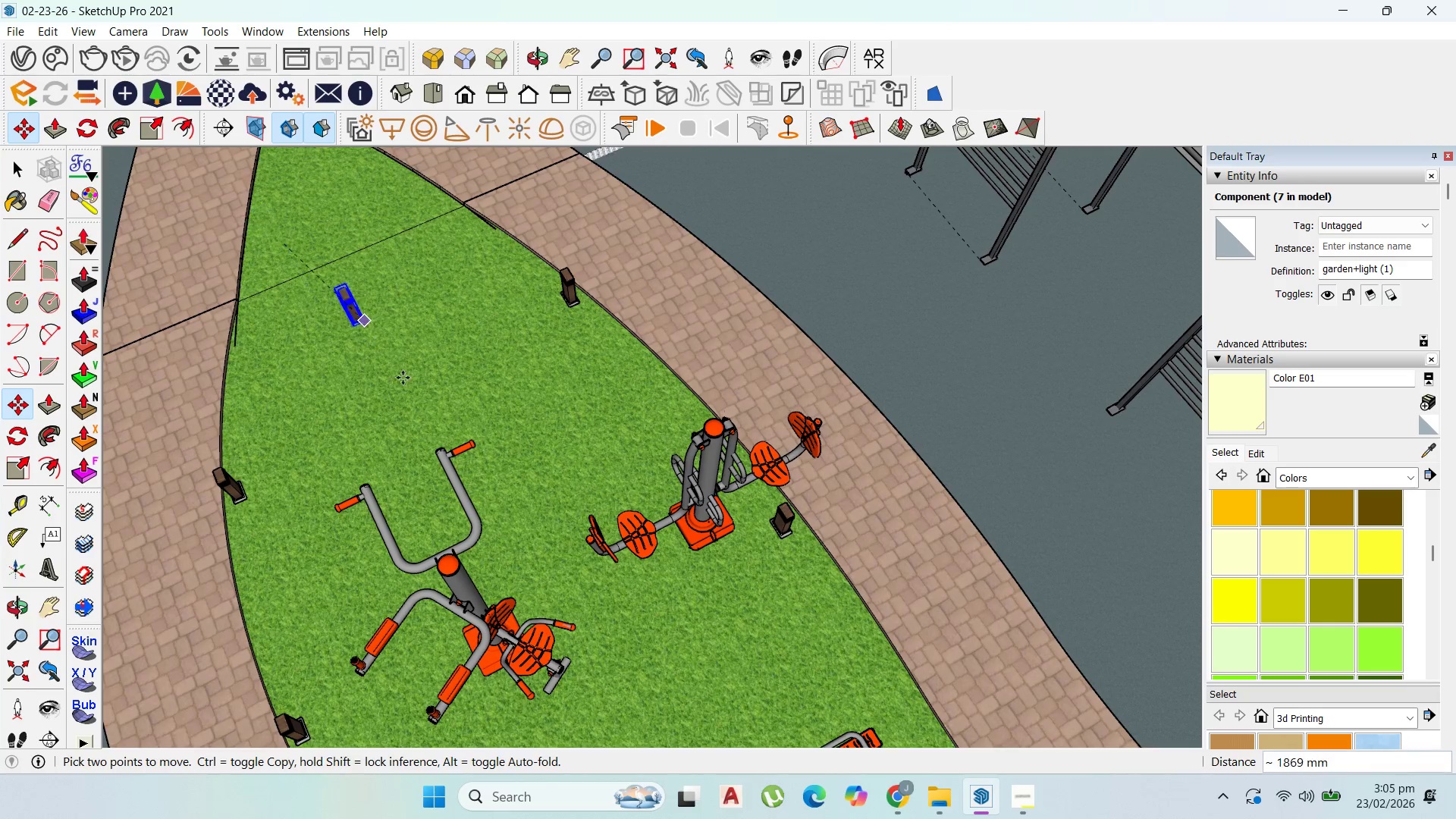 
scroll: coordinate [461, 402], scroll_direction: down, amount: 6.0
 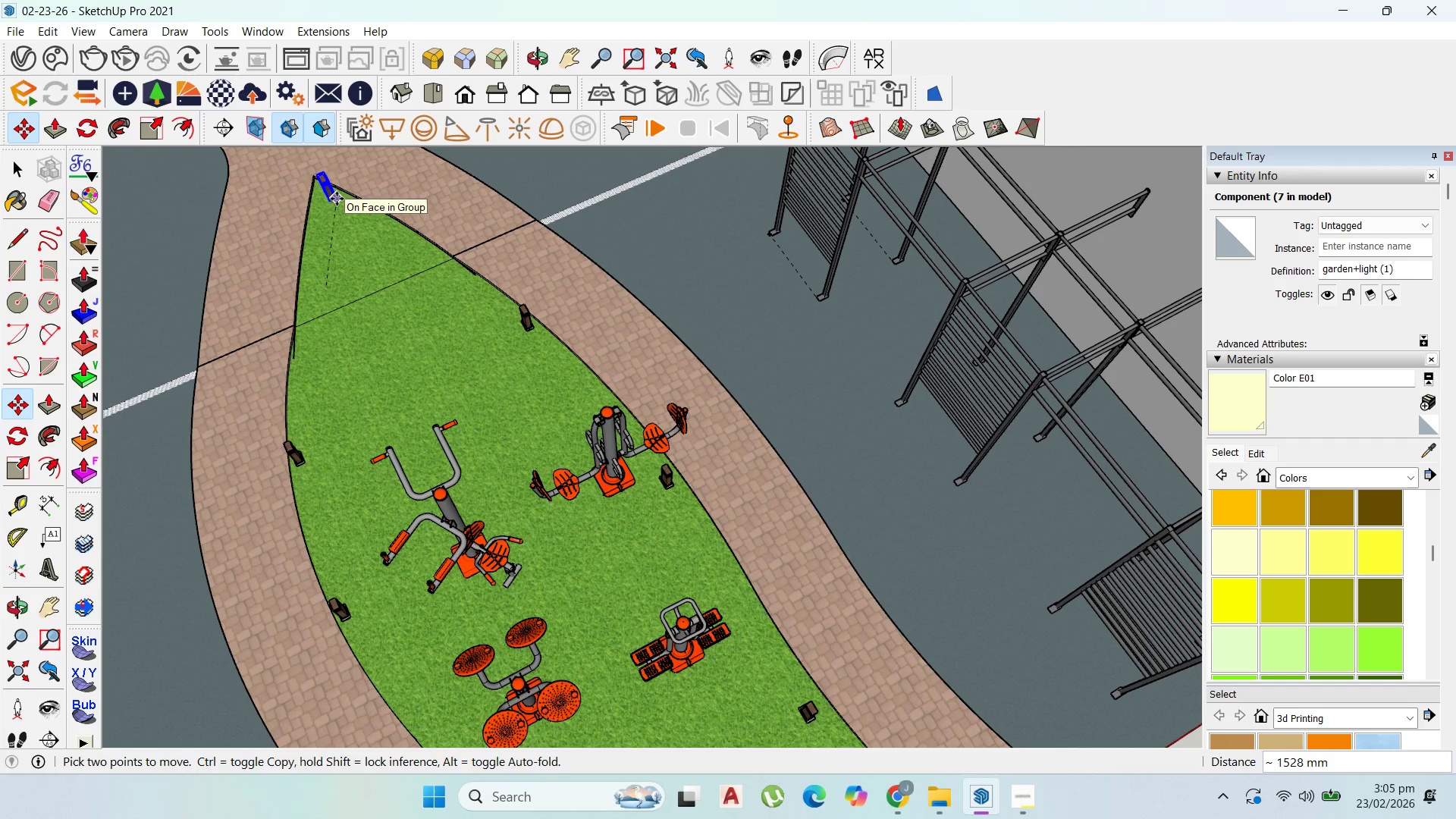 
left_click([337, 199])
 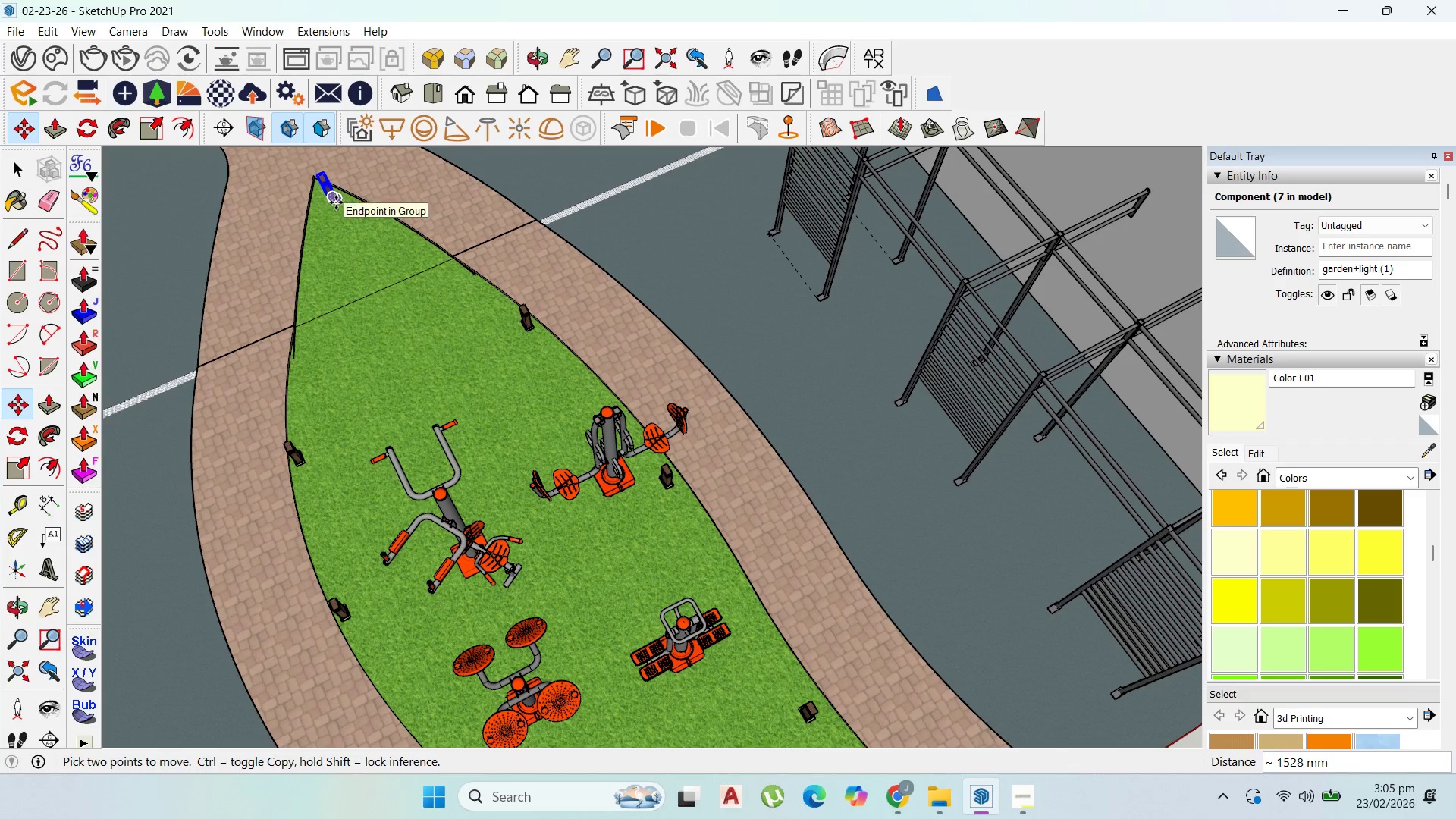 
key(Escape)
 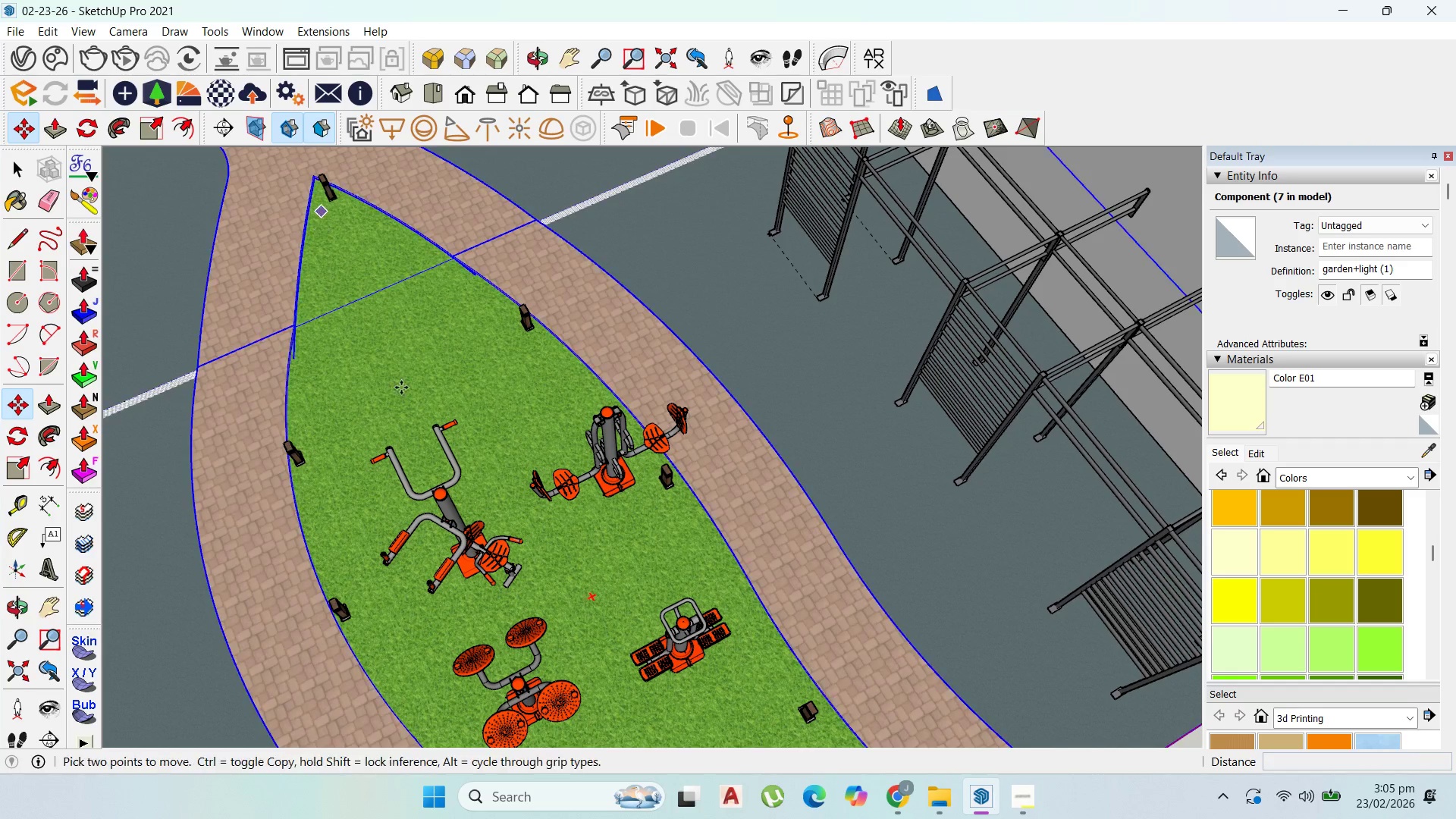 
scroll: coordinate [625, 377], scroll_direction: down, amount: 10.0
 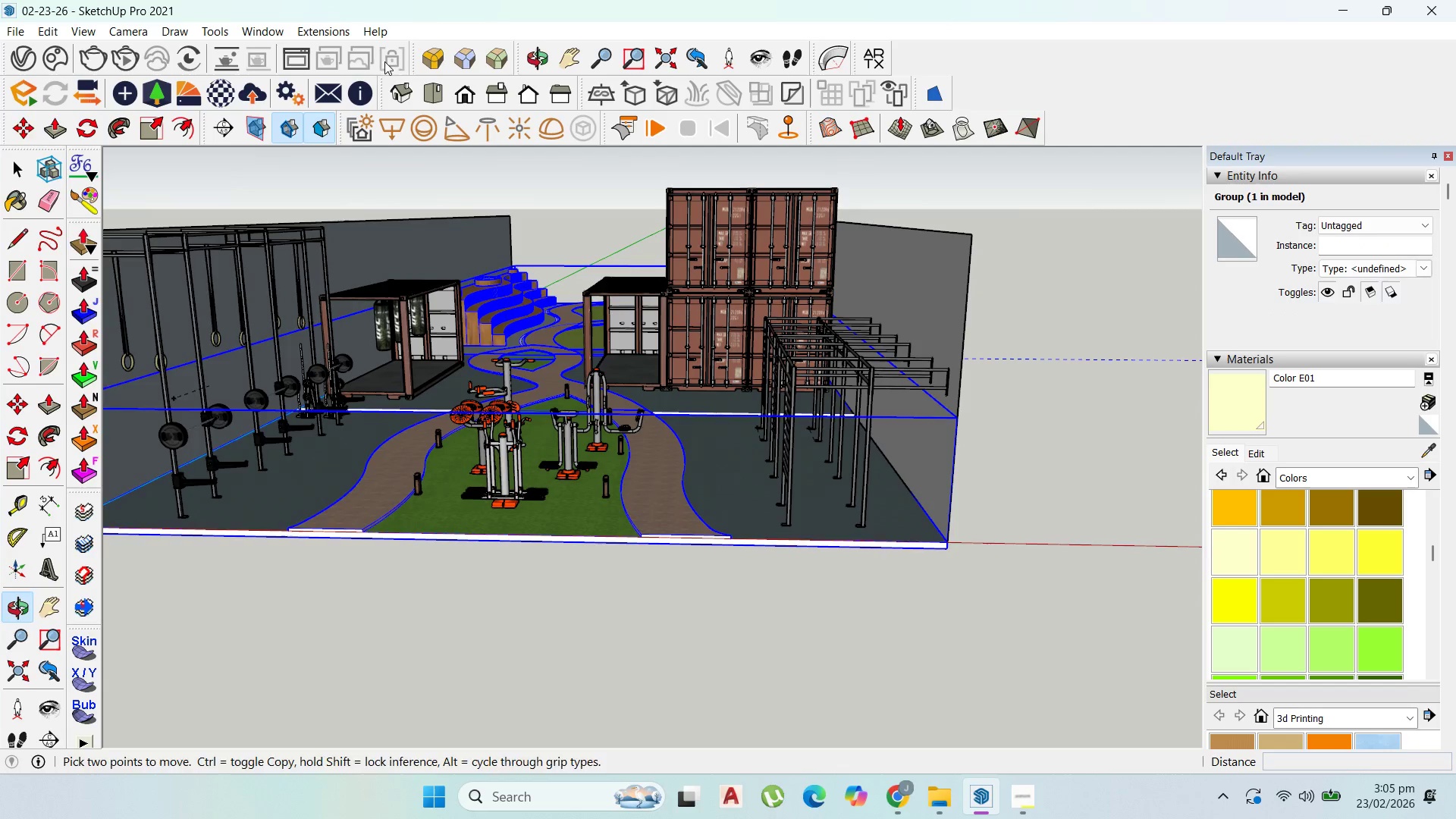 
scroll: coordinate [673, 571], scroll_direction: up, amount: 14.0
 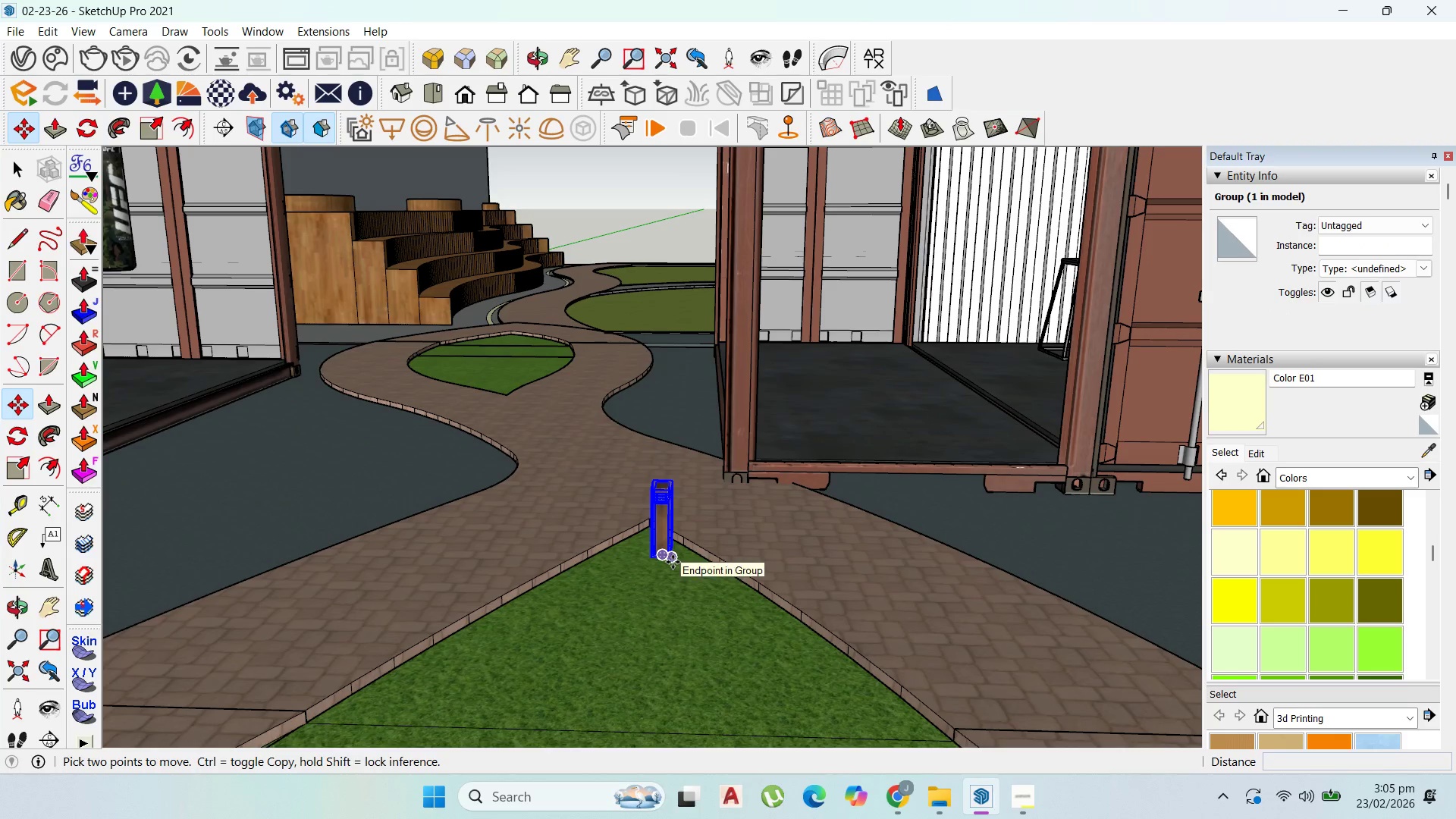 
left_click([673, 562])
 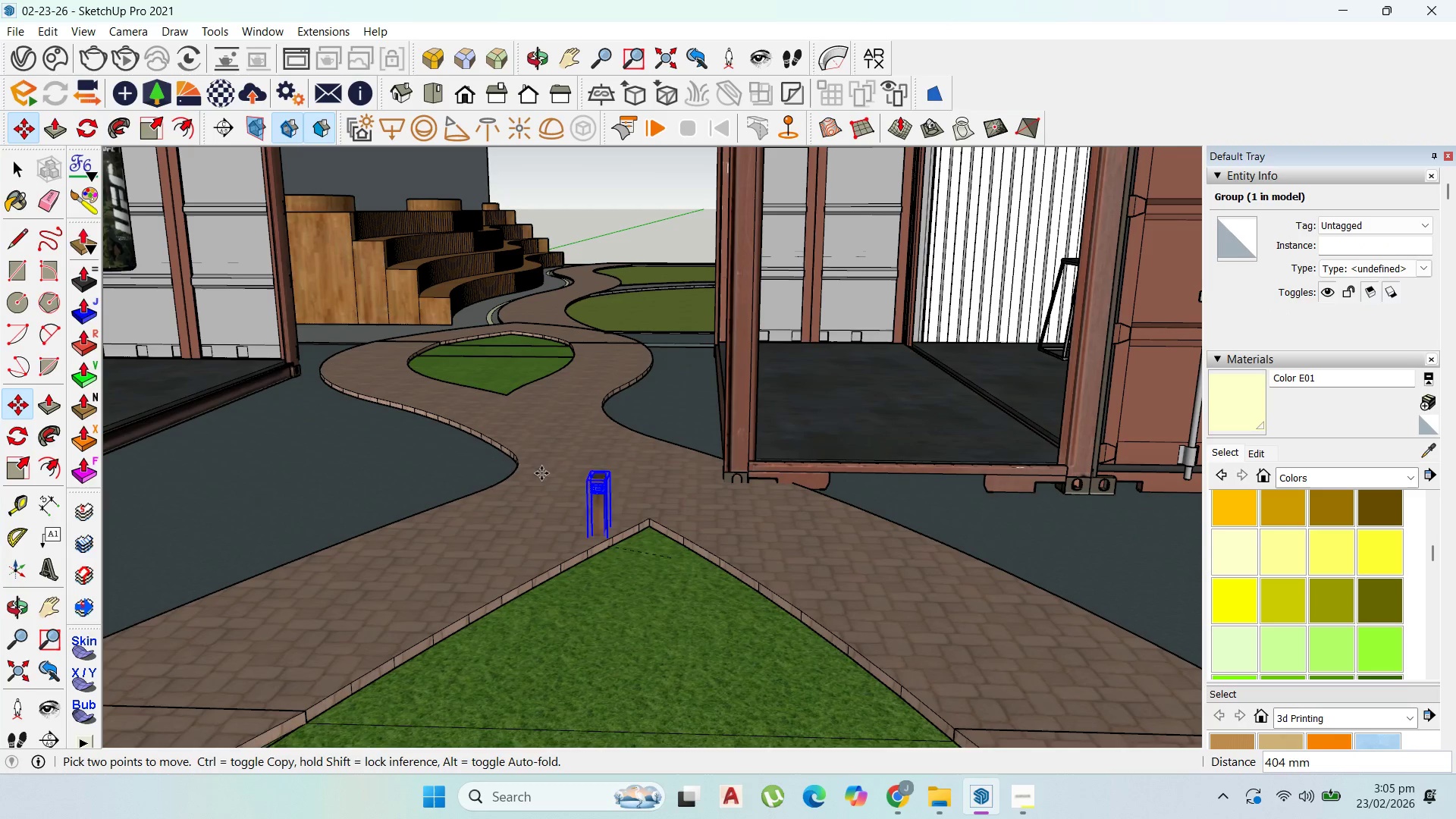 
key(Control+ControlLeft)
 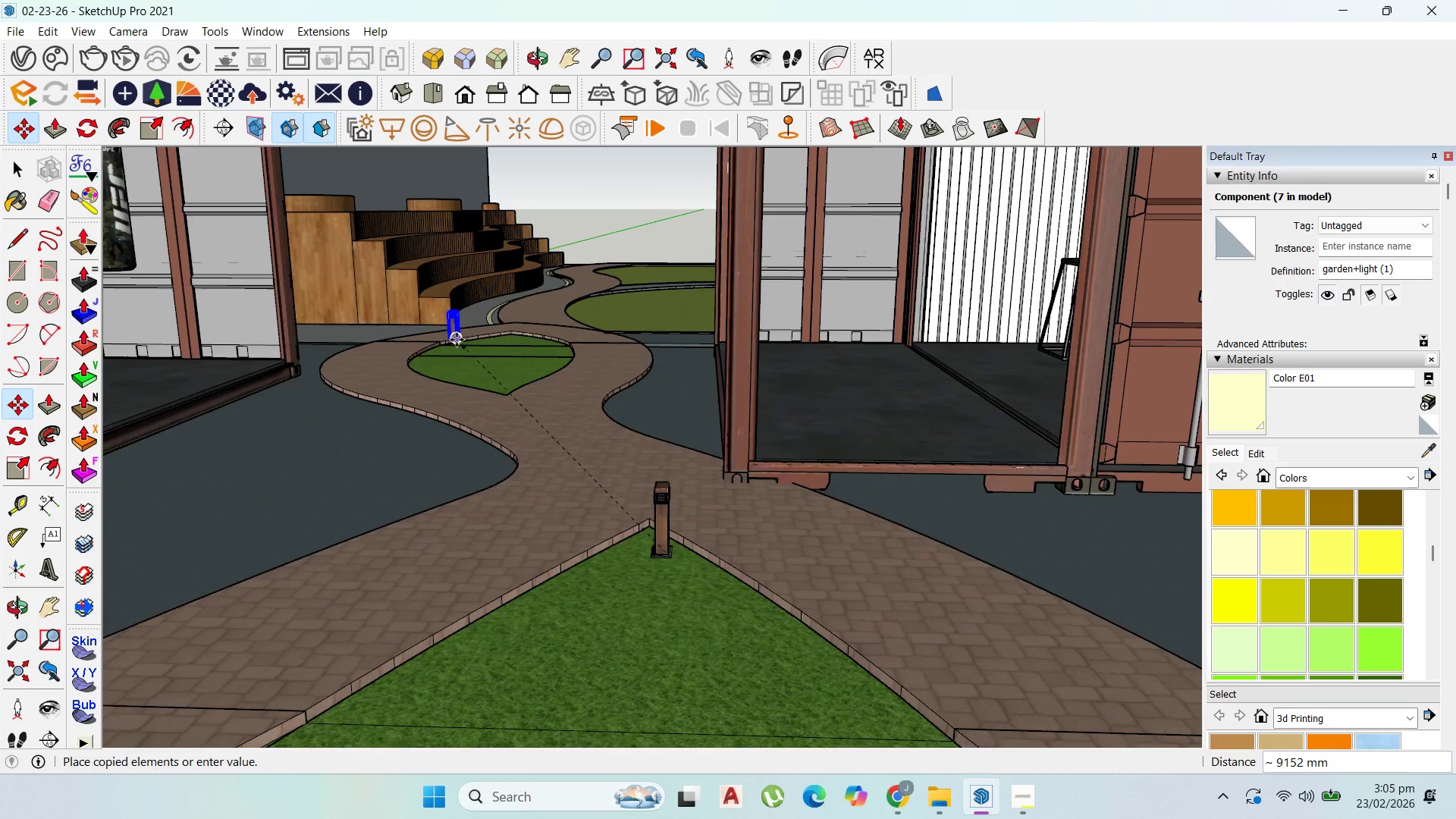 
scroll: coordinate [456, 355], scroll_direction: up, amount: 8.0
 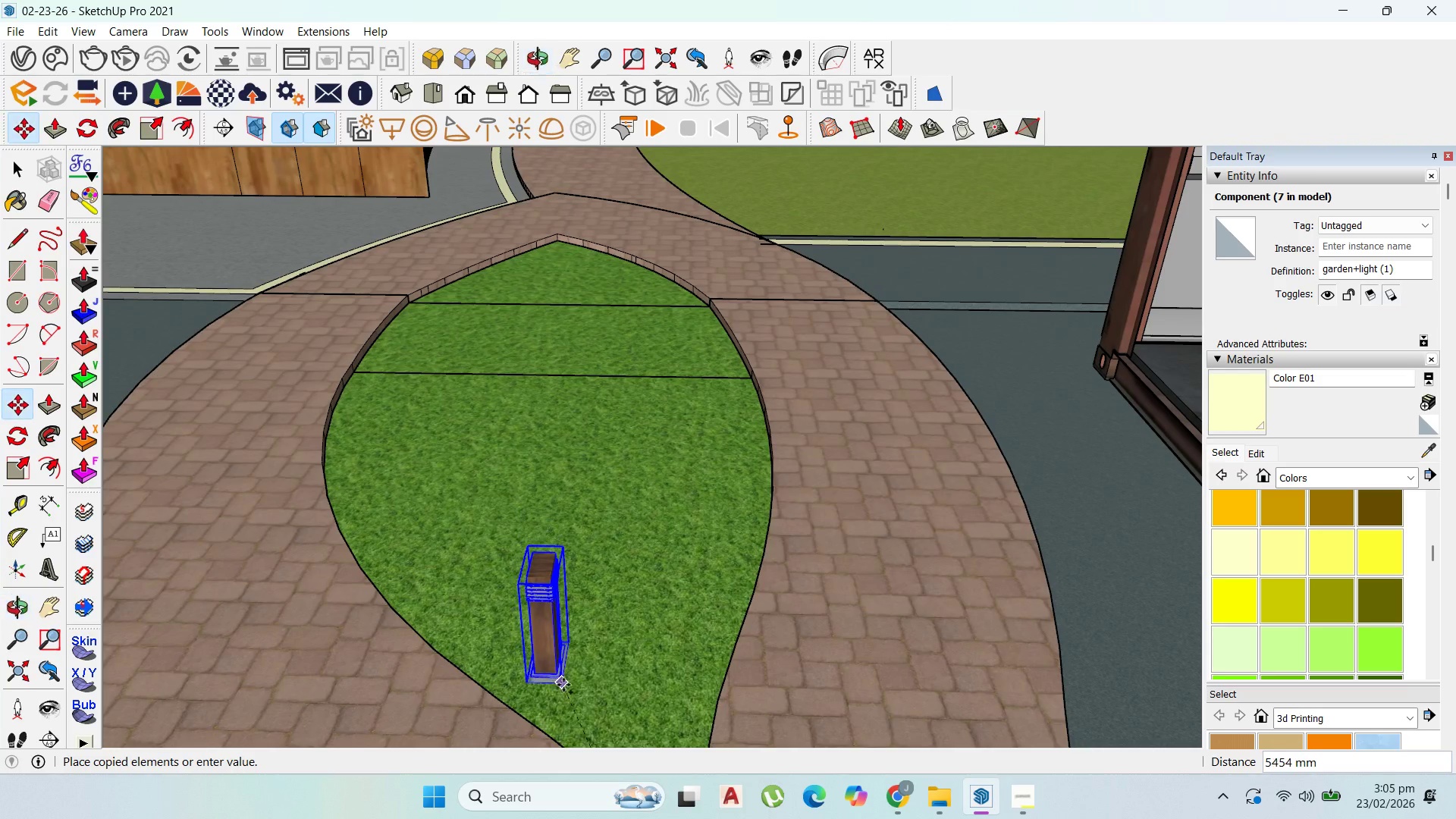 
left_click([565, 686])
 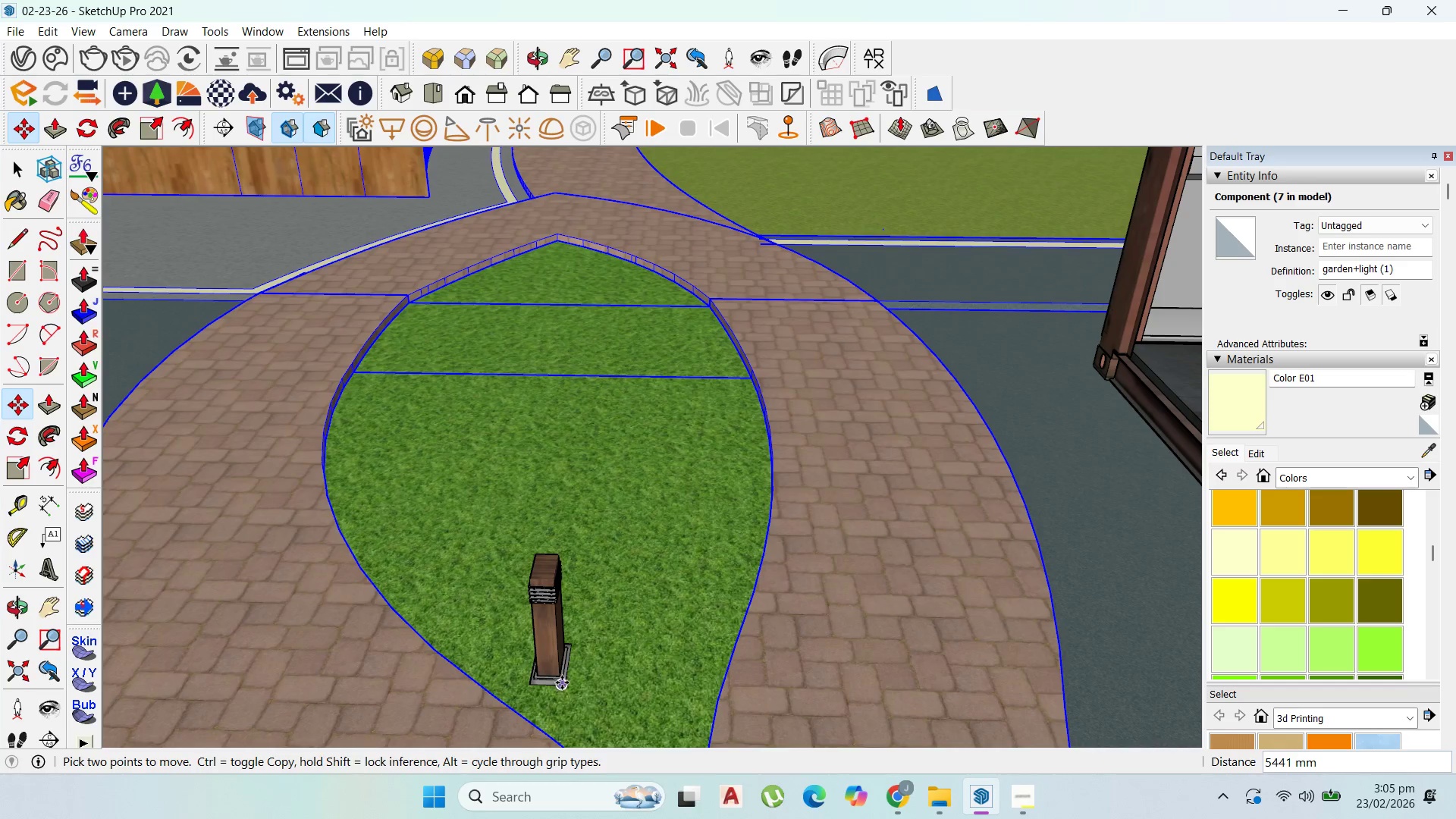 
key(Escape)
 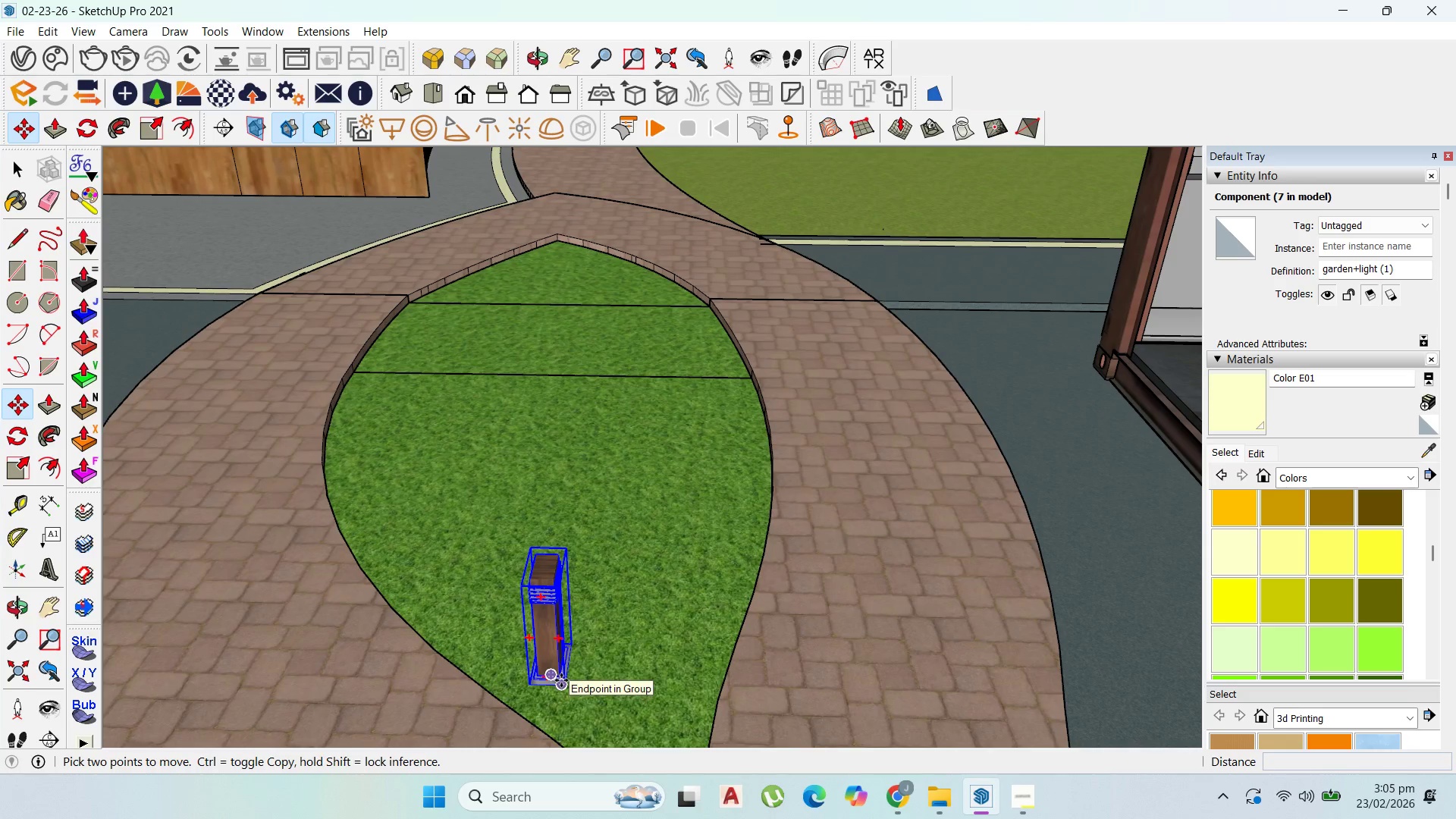 
left_click([561, 680])
 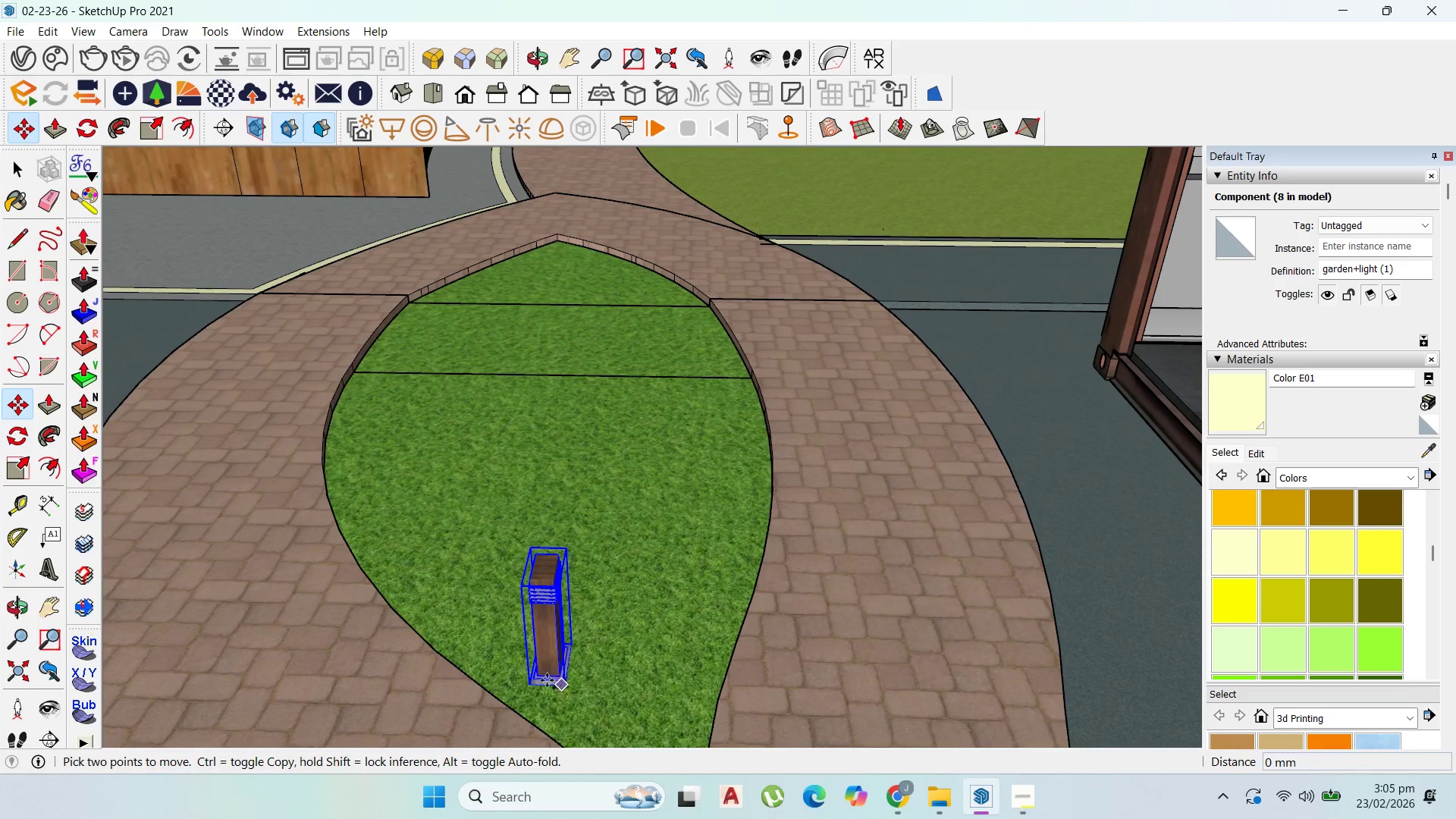 
key(Control+ControlLeft)
 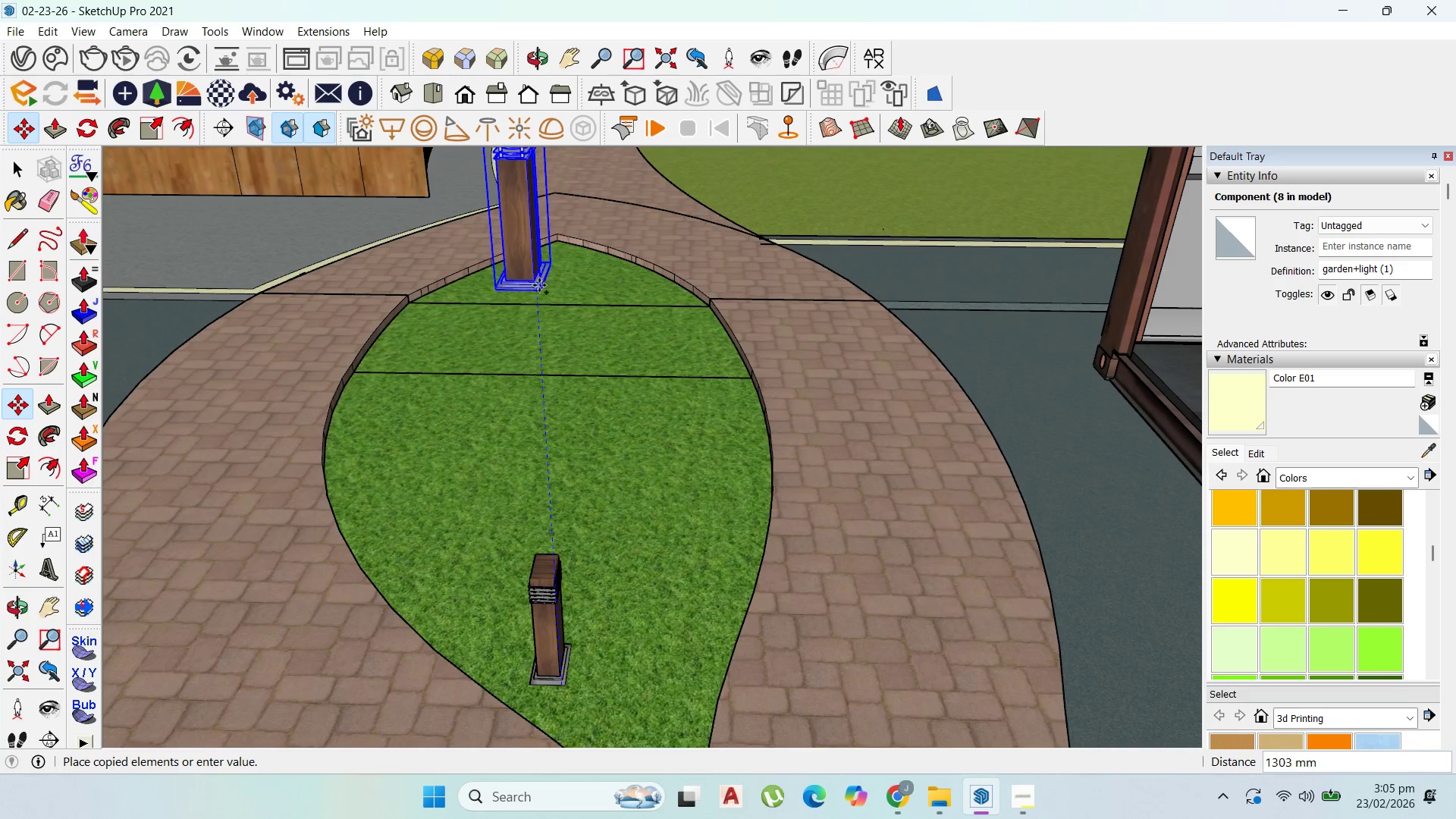 
left_click([559, 290])
 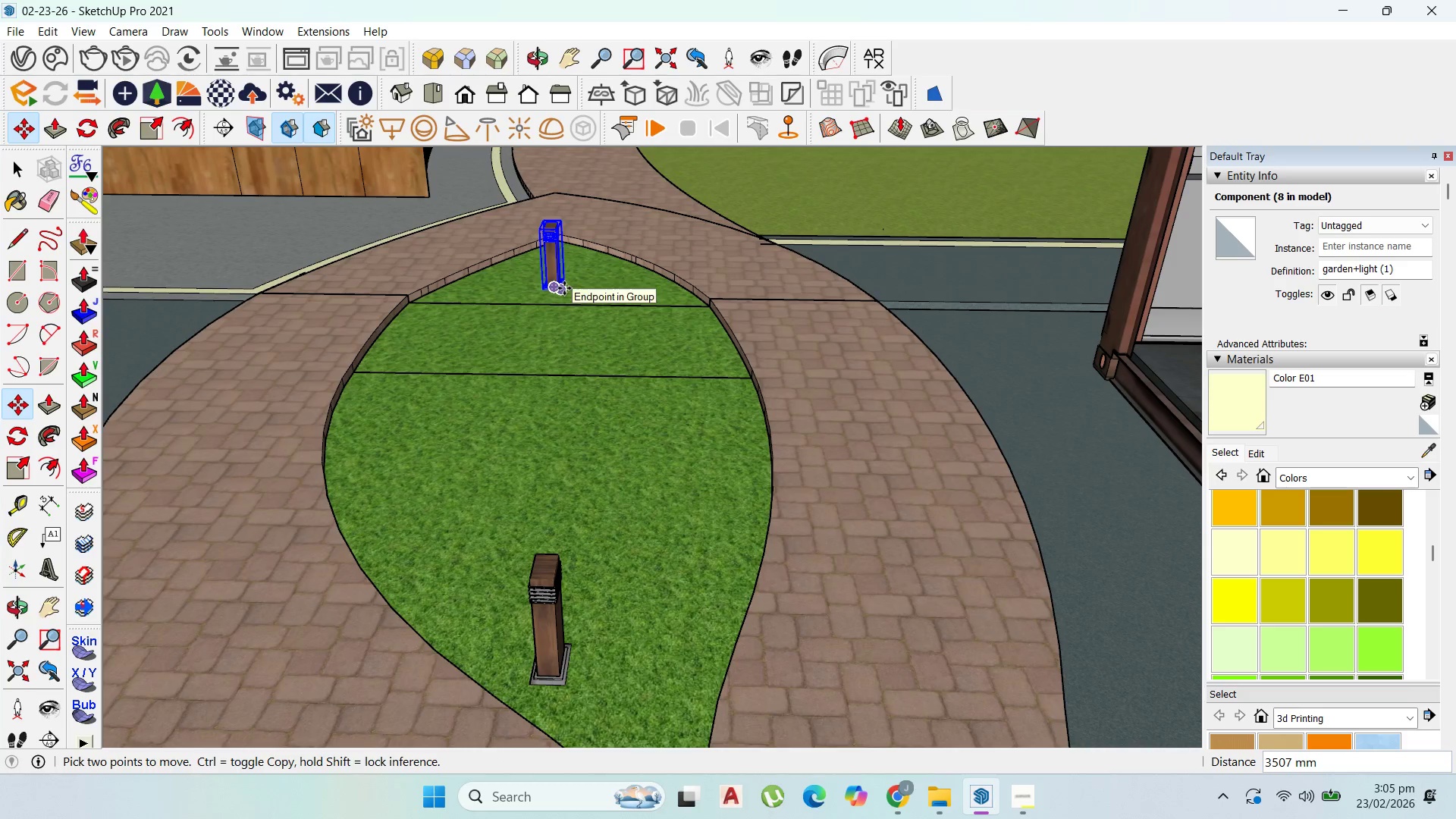 
left_click([564, 288])
 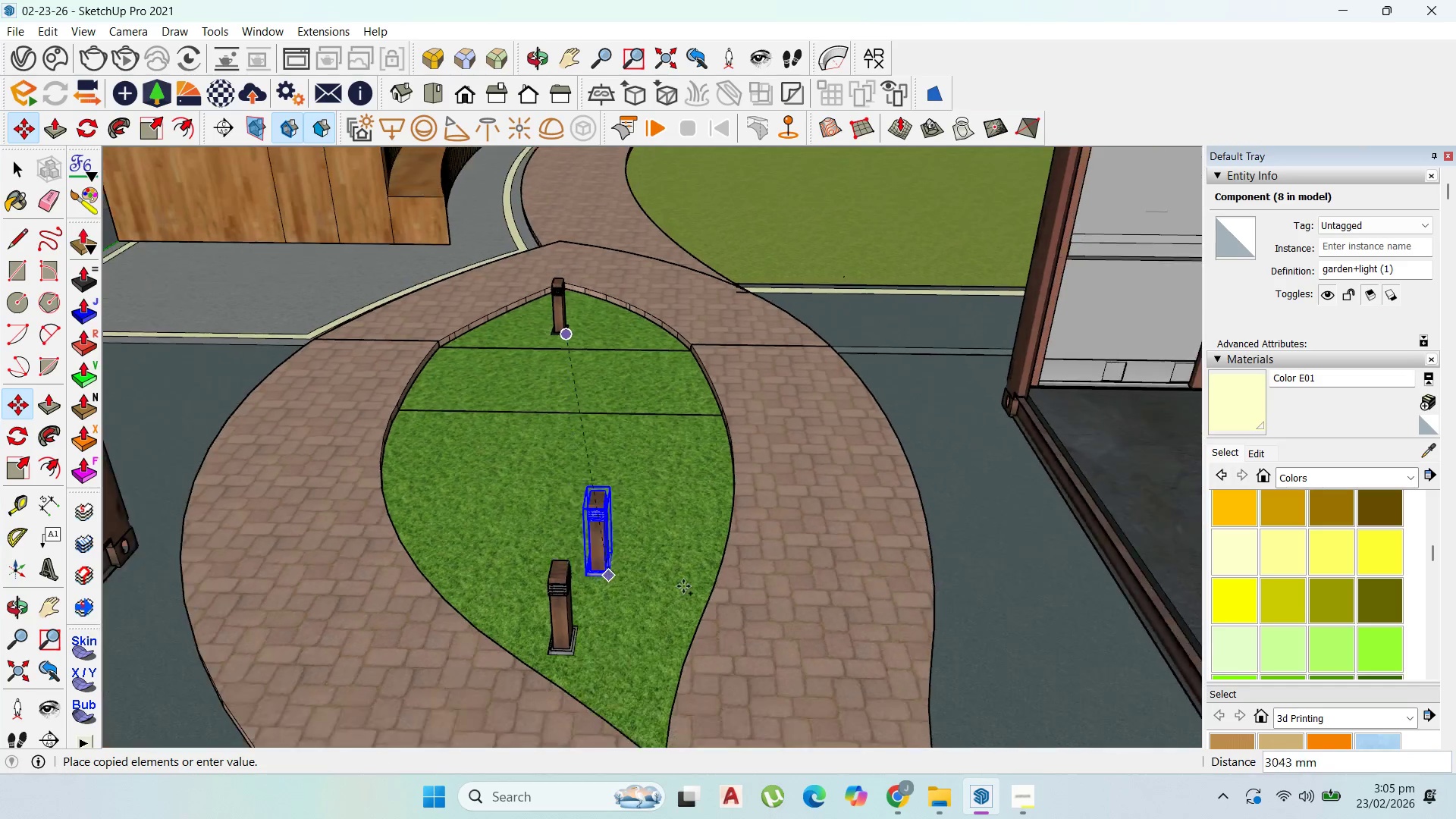 
key(Control+ControlLeft)
 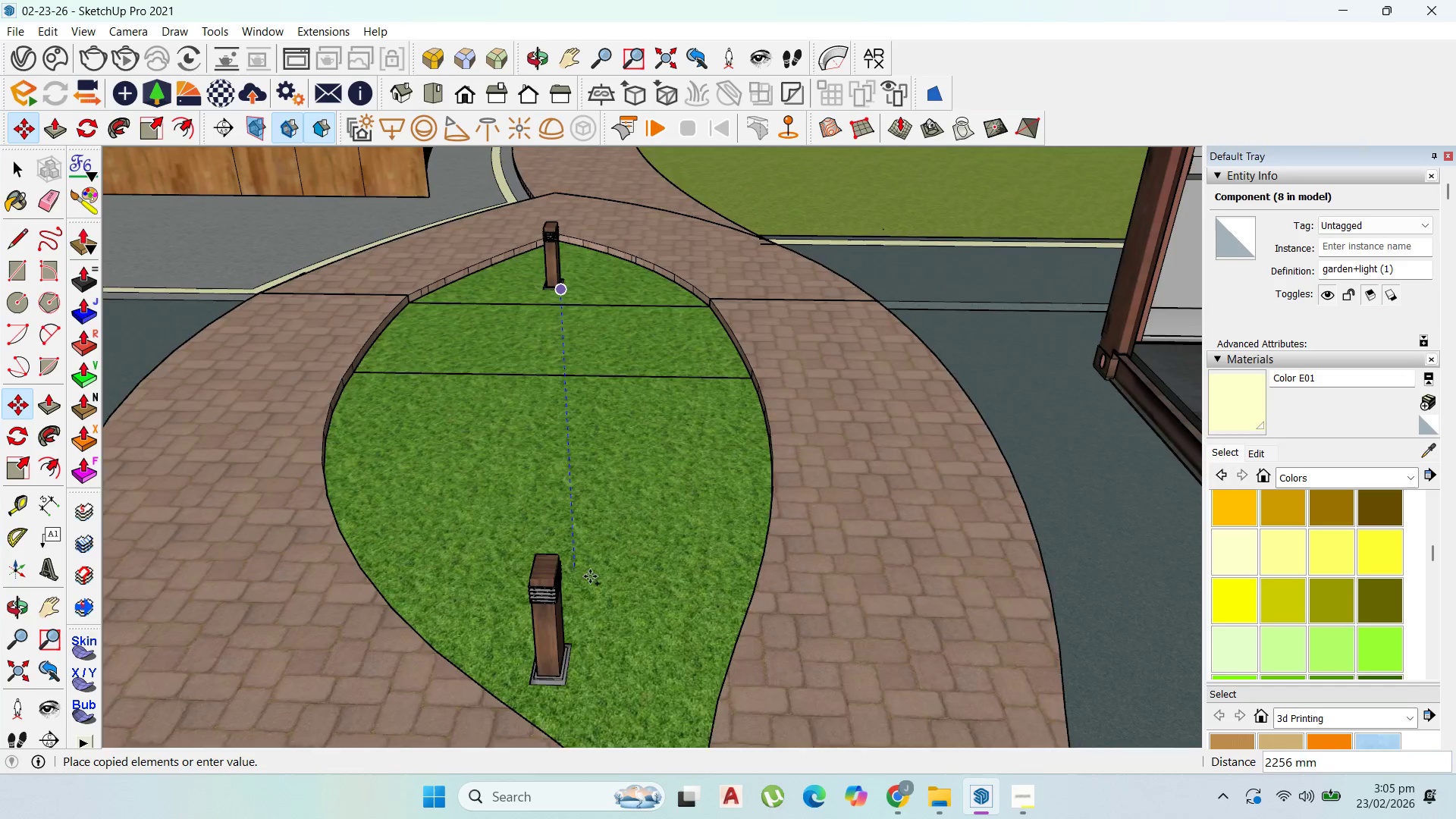 
left_click([670, 346])
 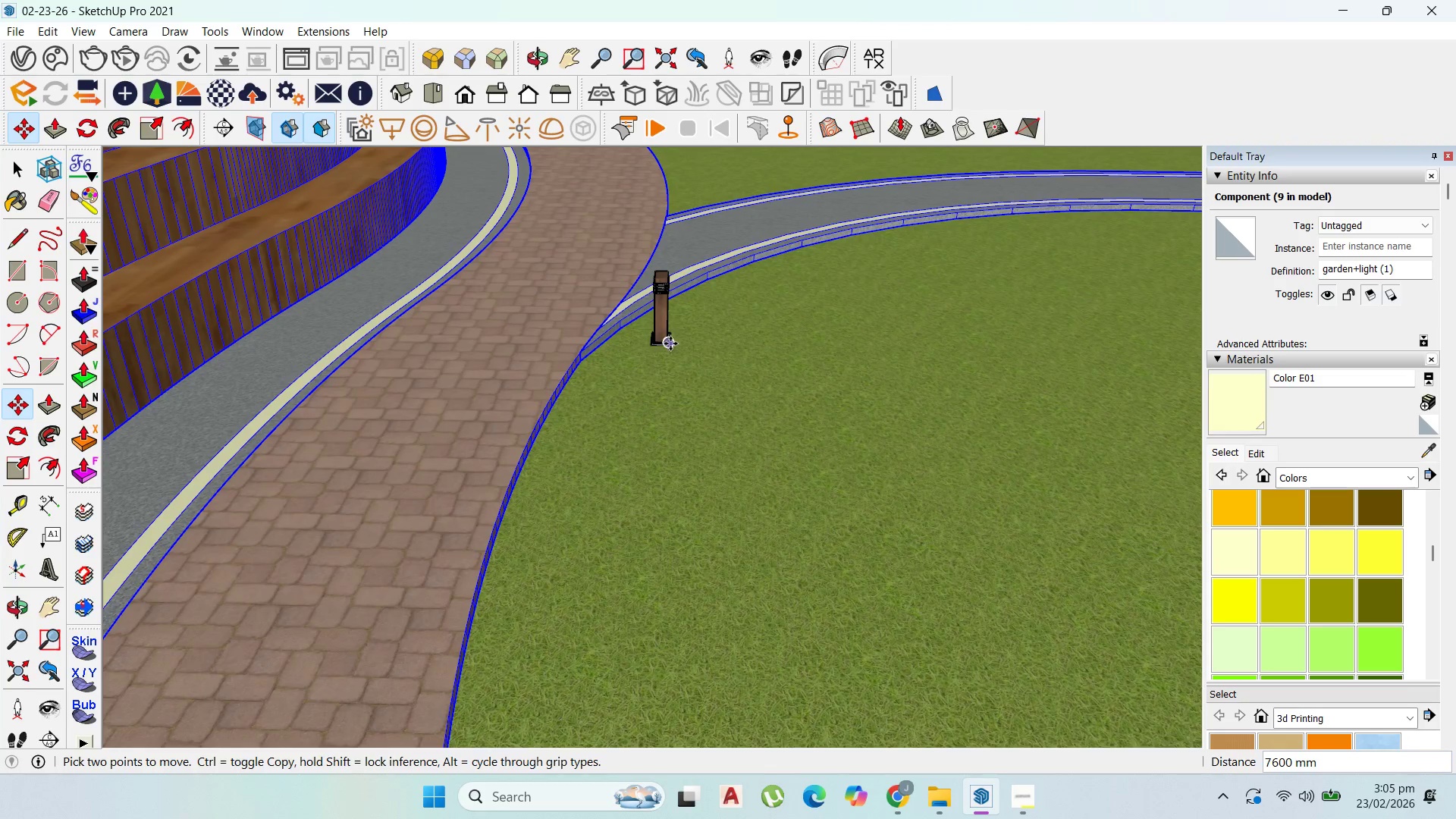 
scroll: coordinate [680, 345], scroll_direction: down, amount: 4.0
 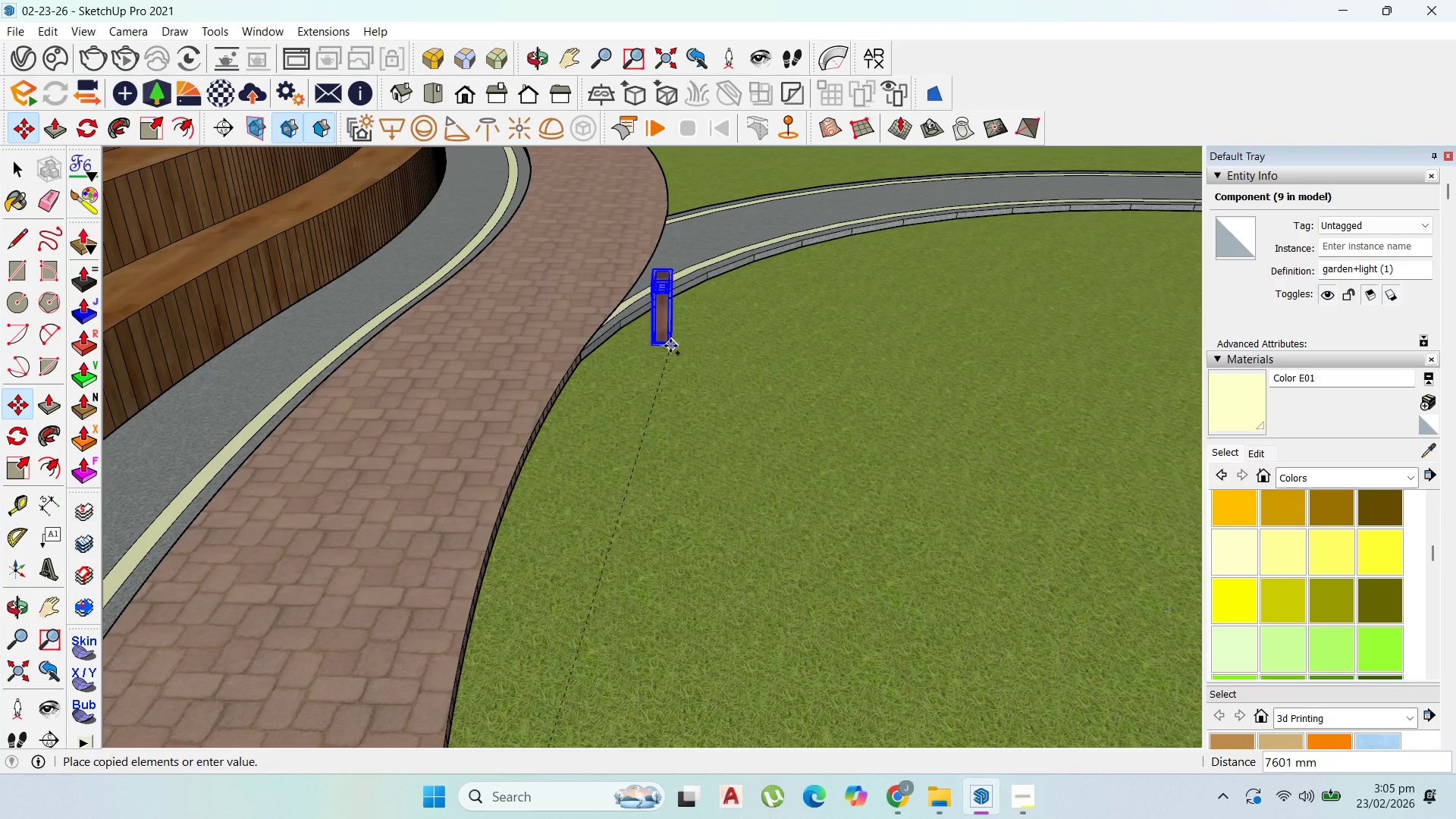 
key(Control+ControlLeft)
 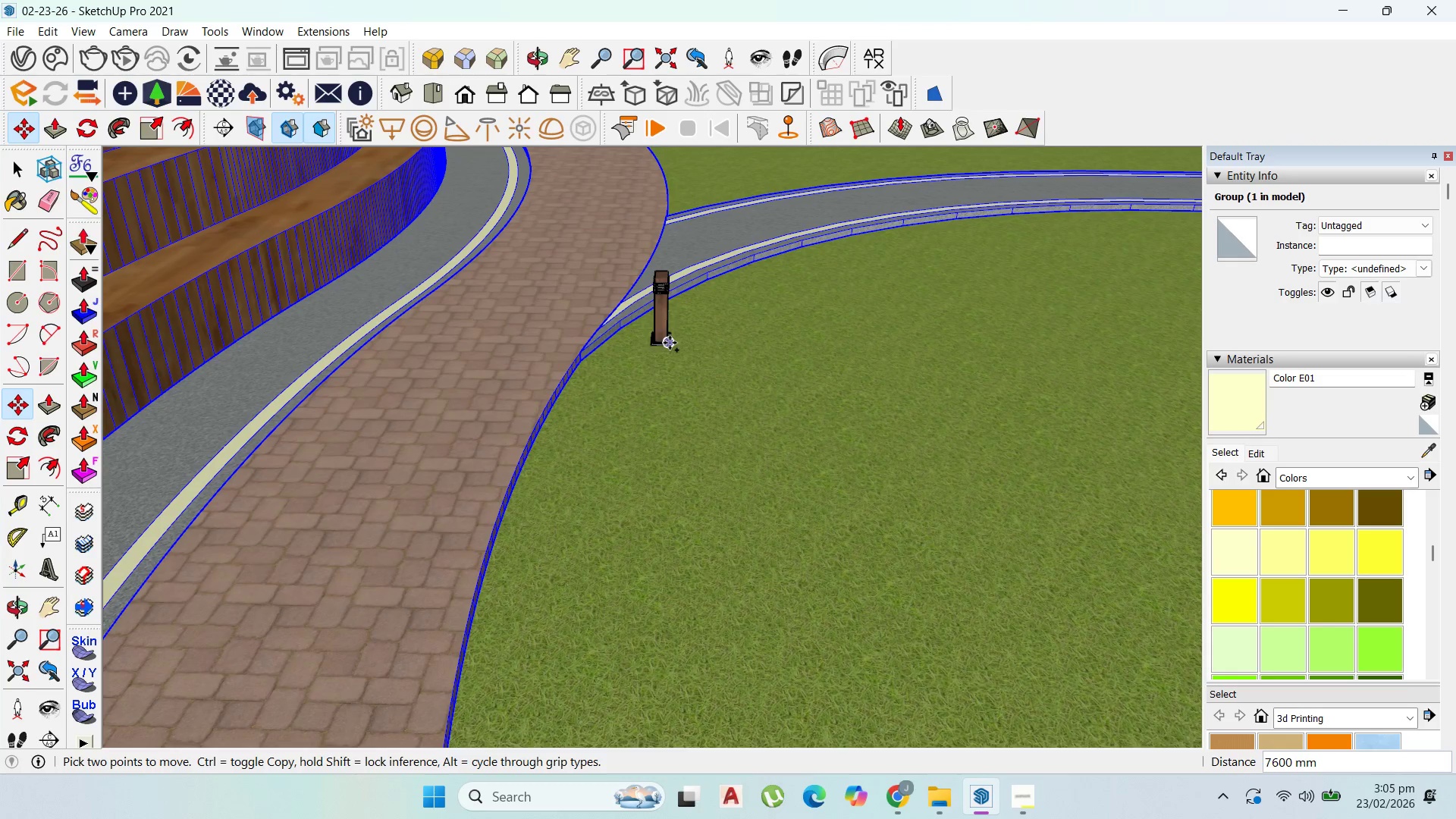 
key(Escape)
 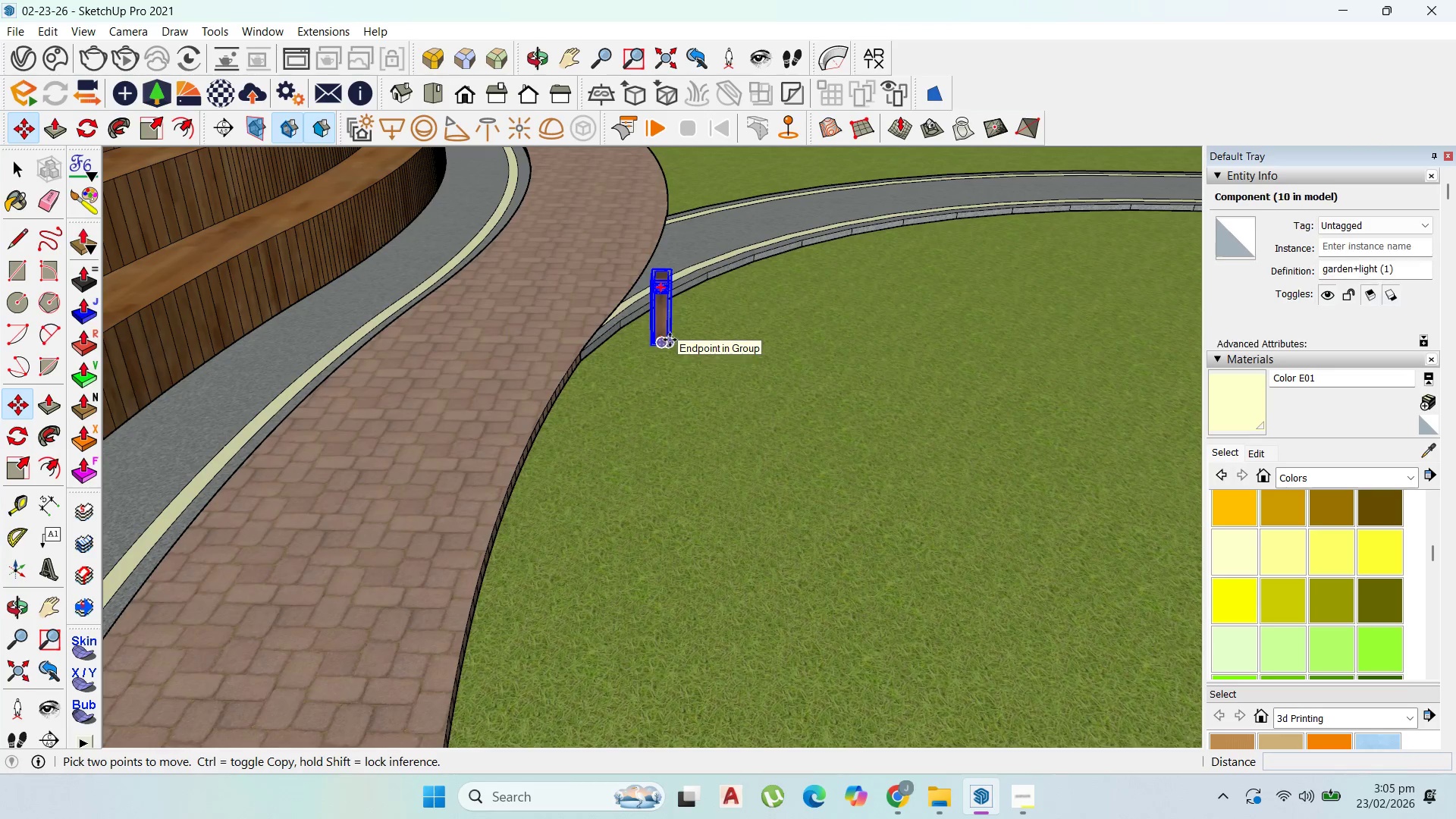 
left_click([670, 340])
 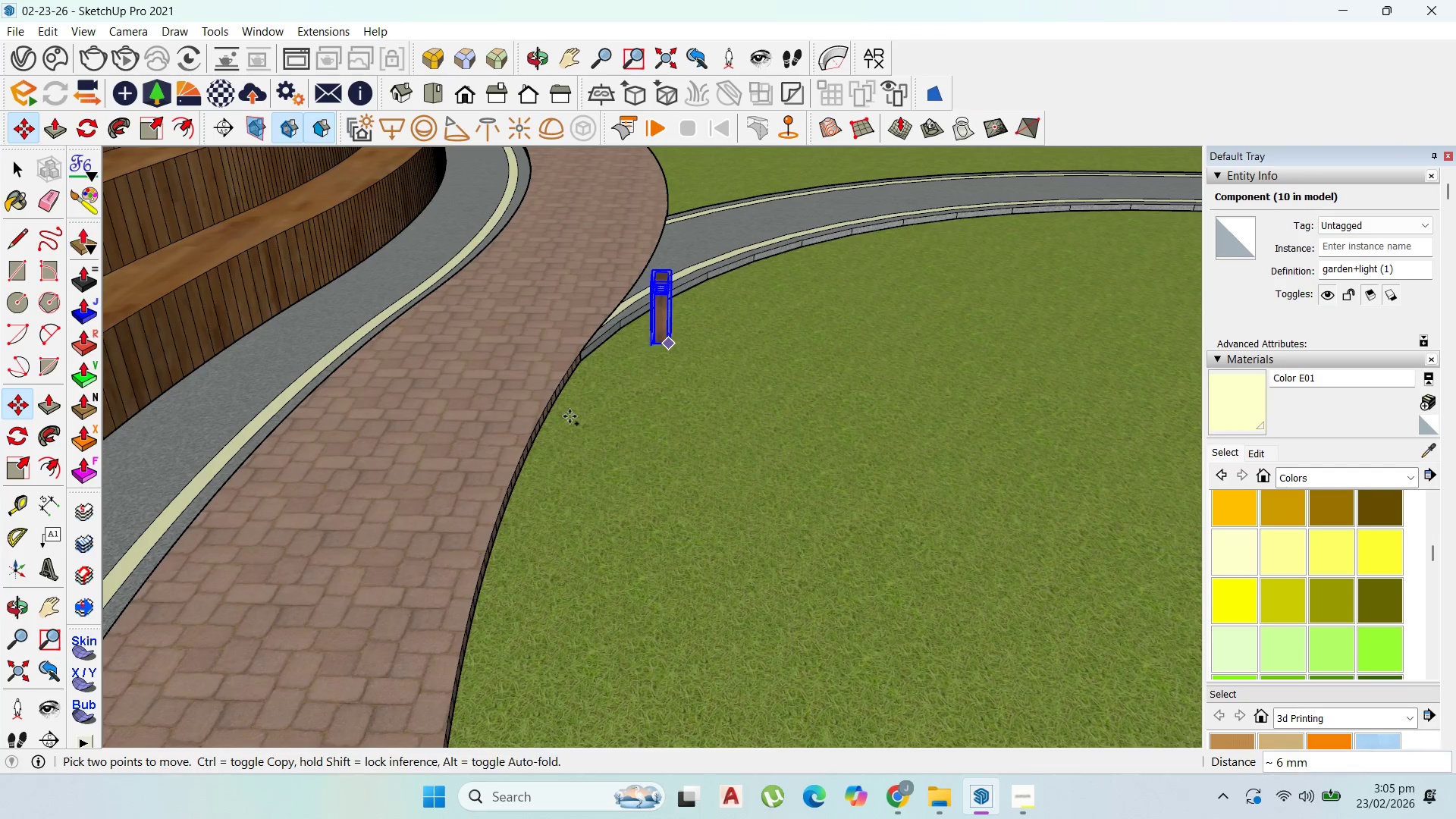 
key(Control+ControlLeft)
 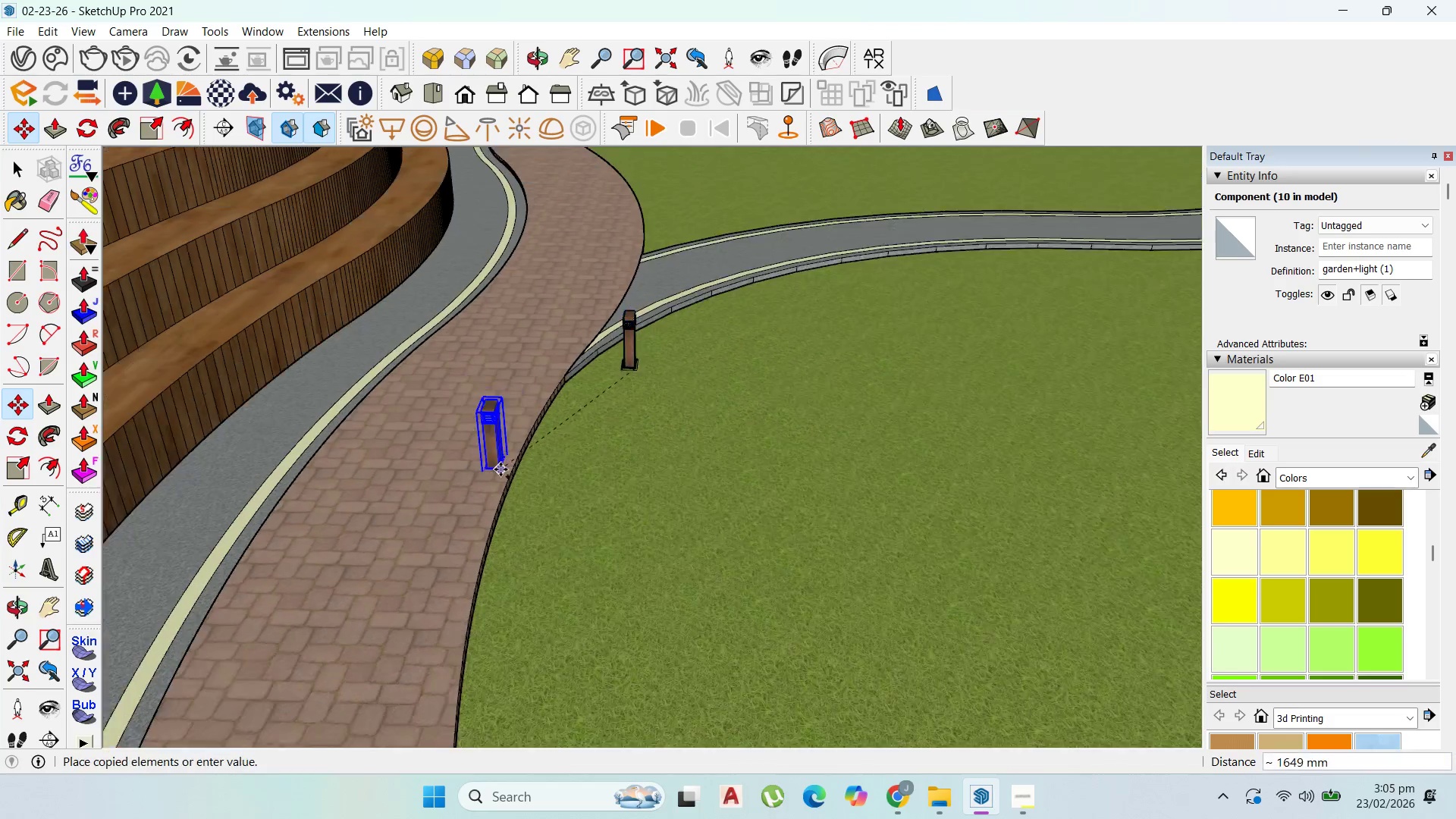 
scroll: coordinate [487, 475], scroll_direction: down, amount: 14.0
 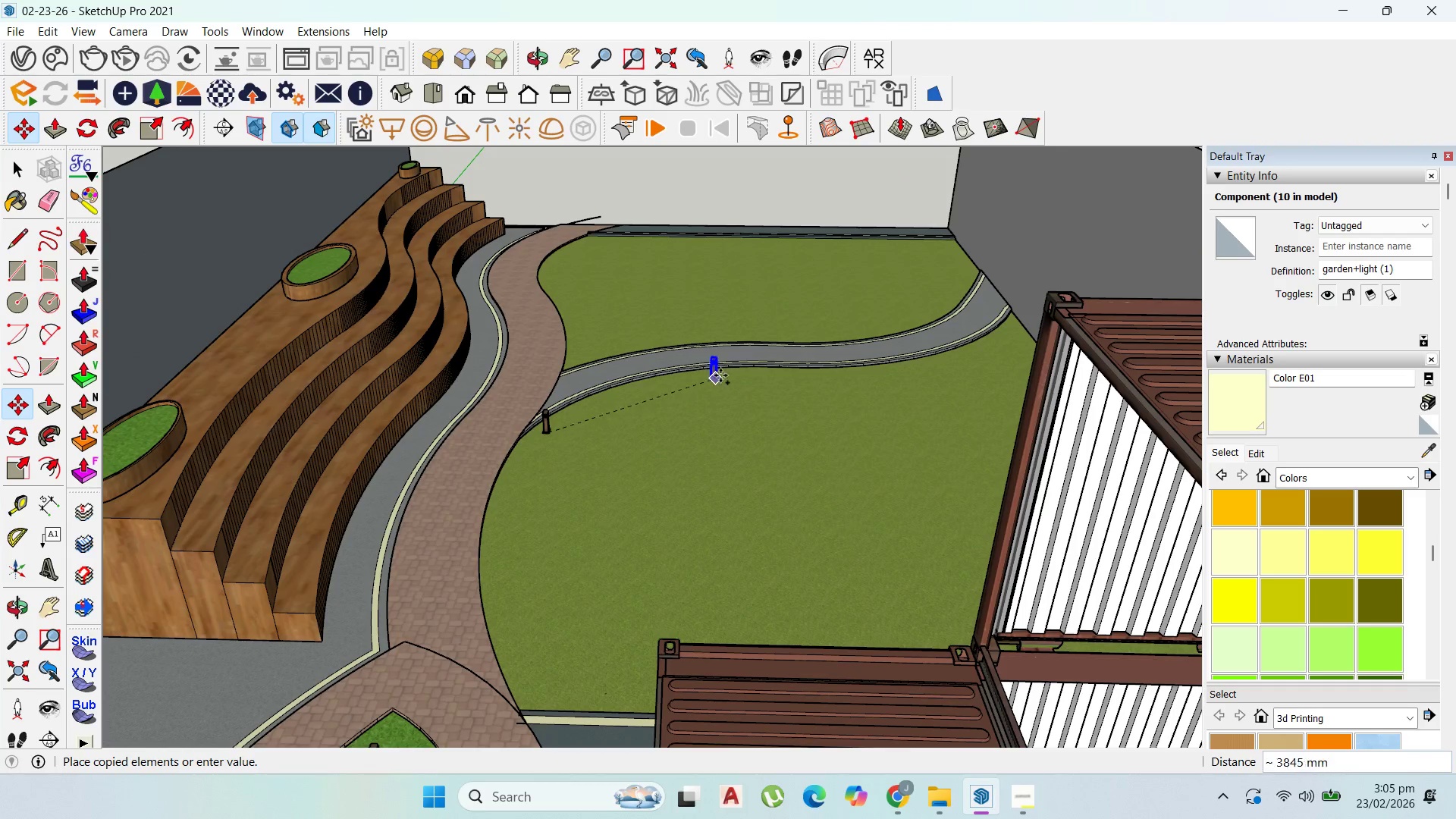 
scroll: coordinate [720, 371], scroll_direction: up, amount: 3.0
 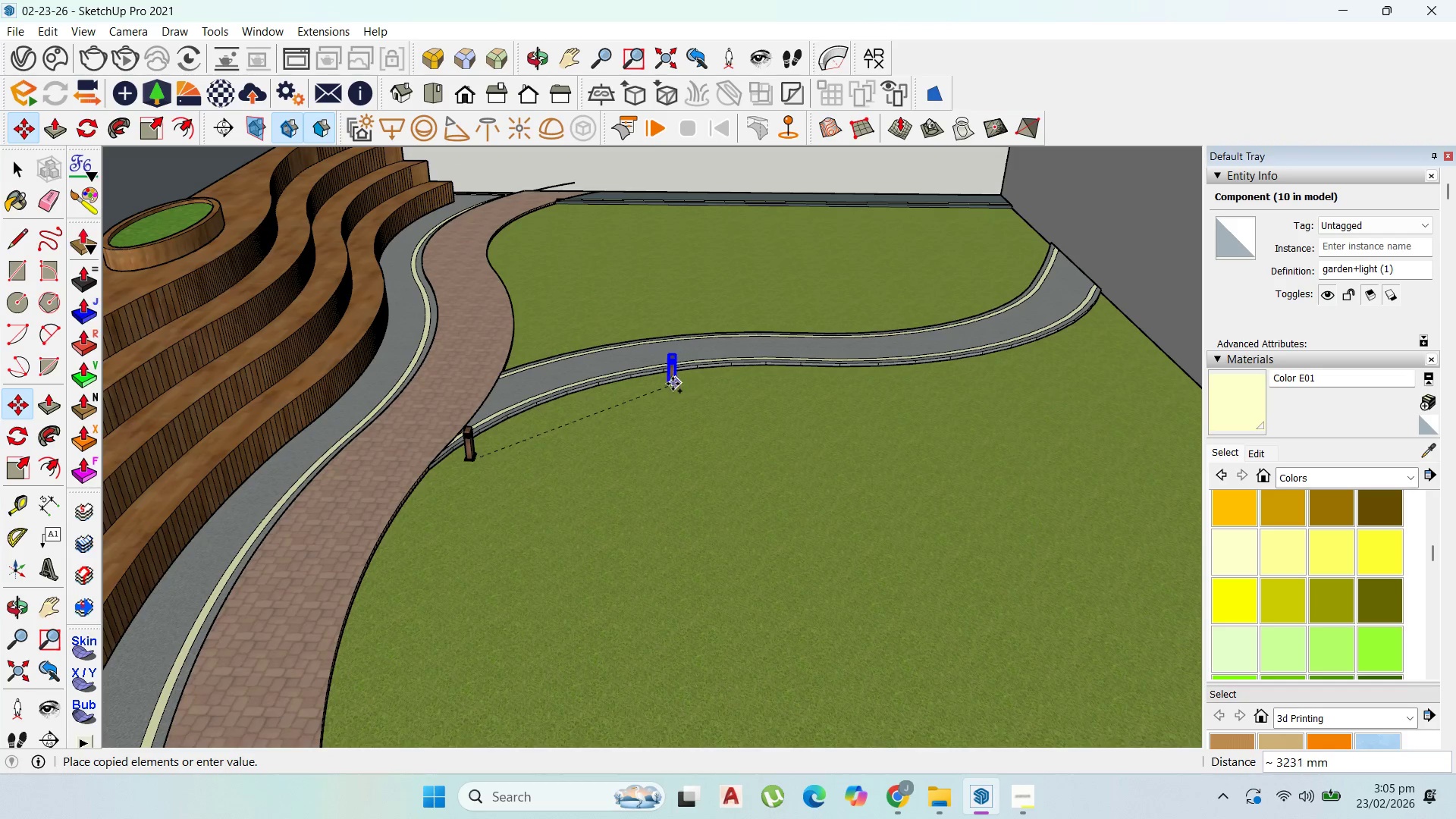 
left_click([667, 384])
 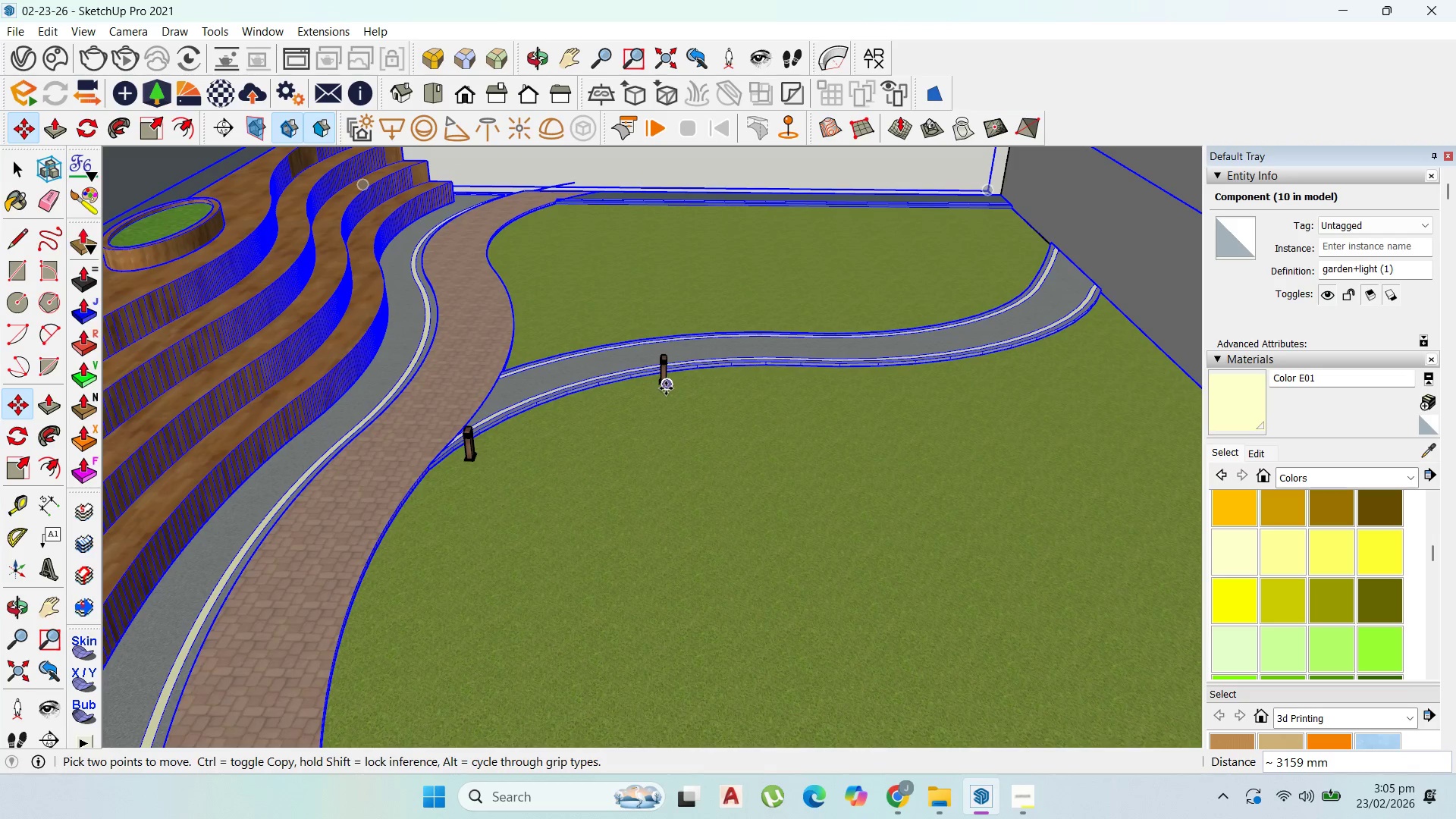 
key(Control+ControlLeft)
 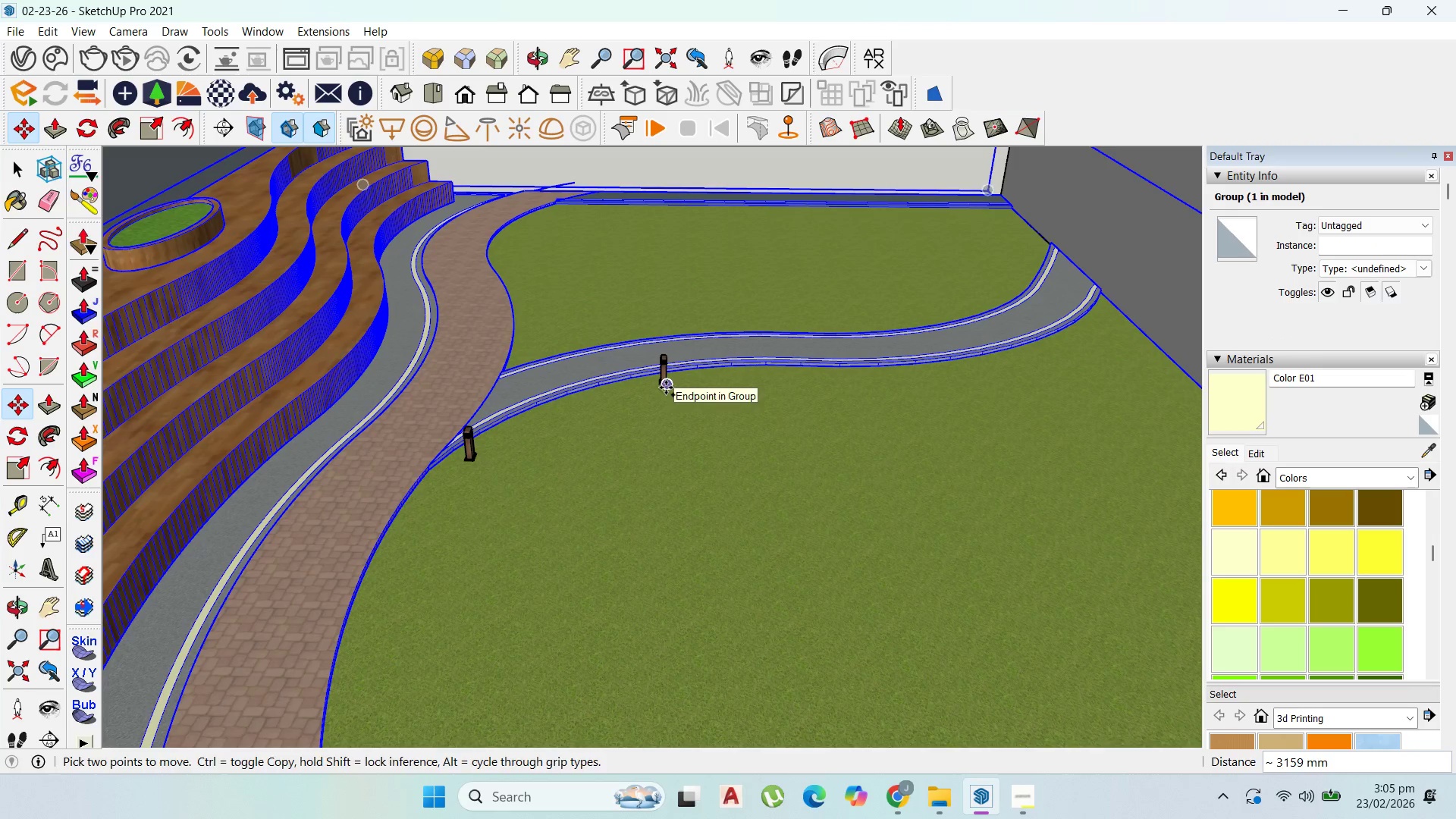 
key(Escape)
 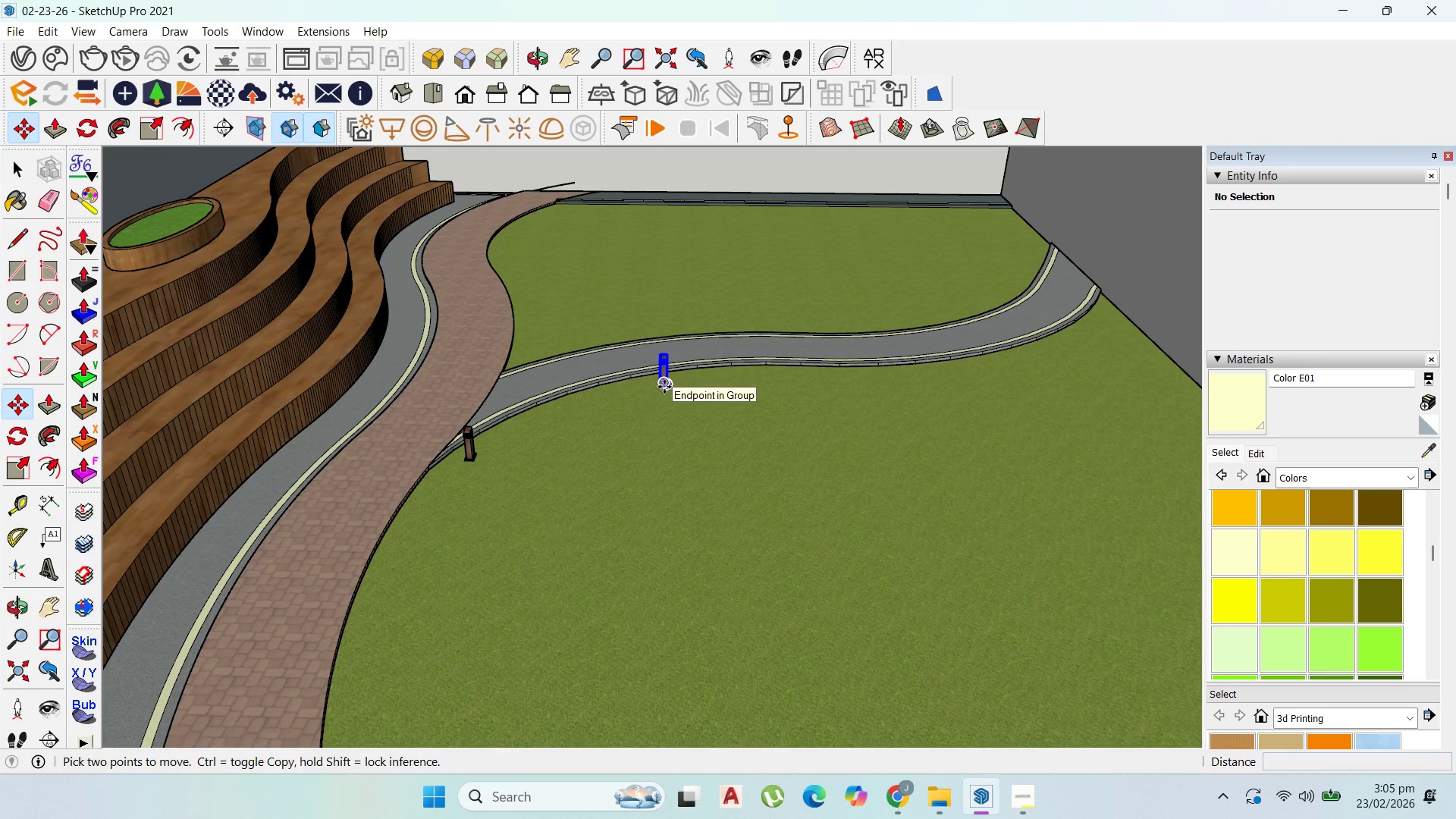 
left_click([664, 387])
 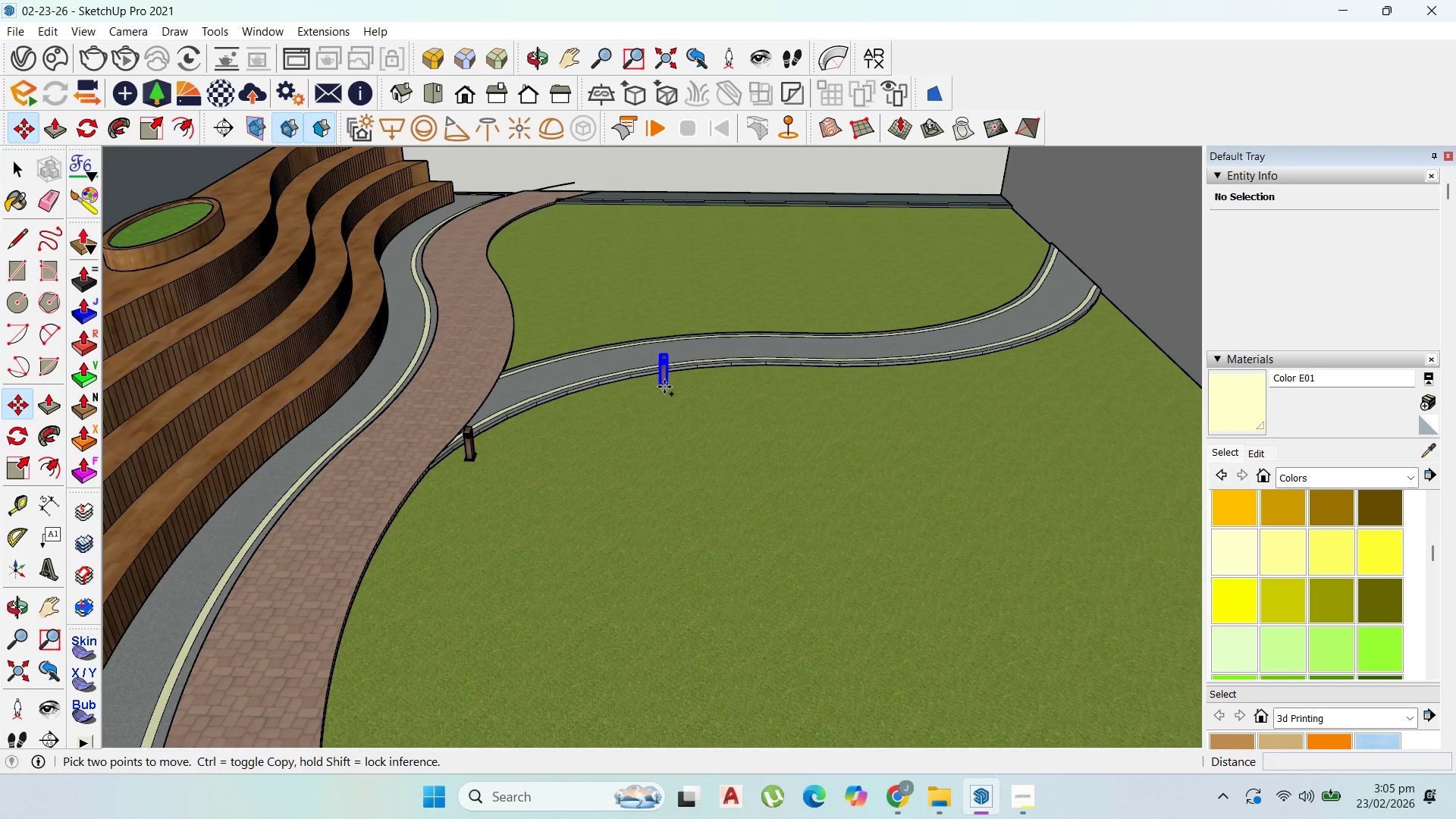 
key(Control+ControlLeft)
 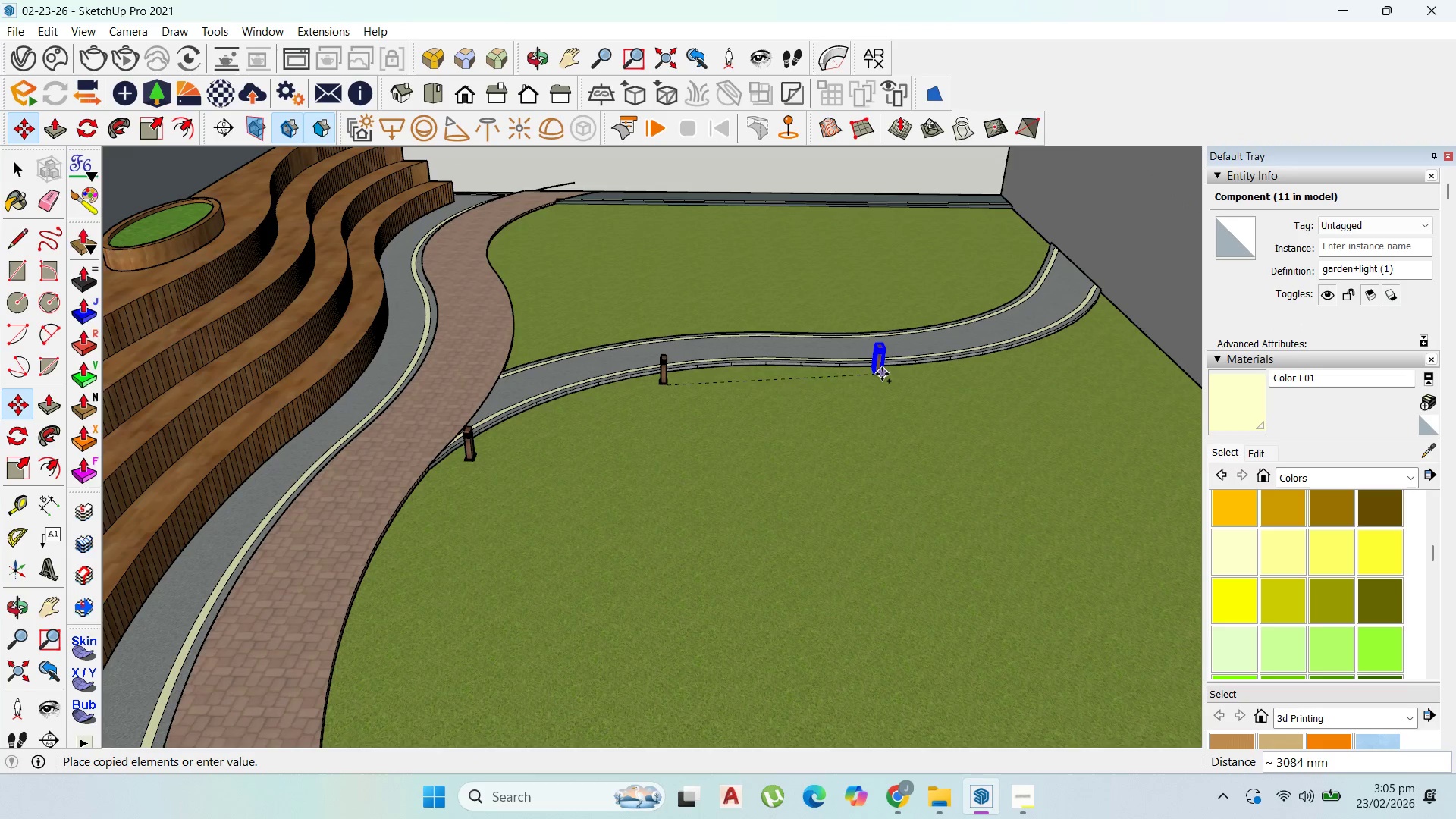 
left_click([875, 376])
 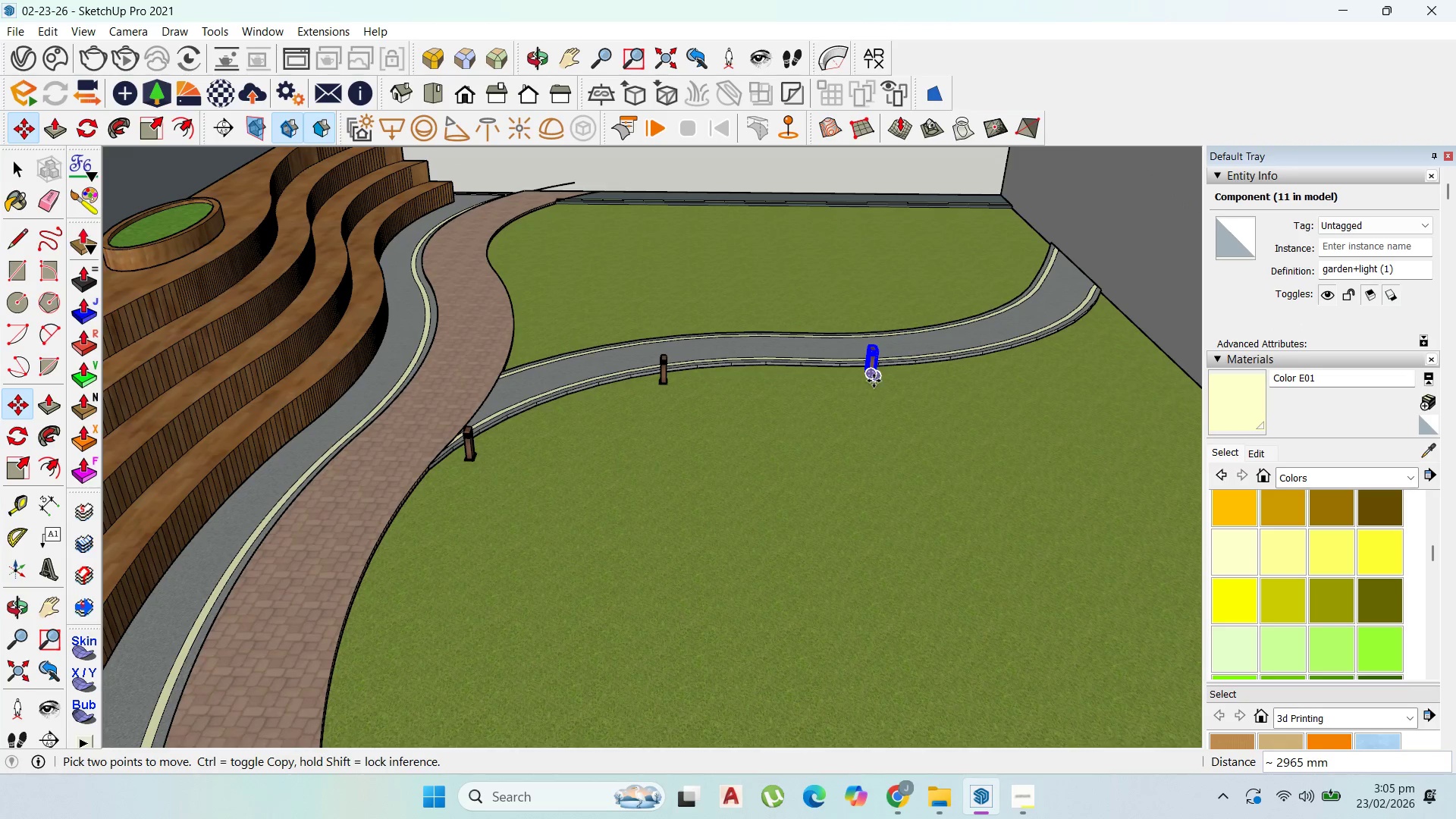 
key(Control+ControlLeft)
 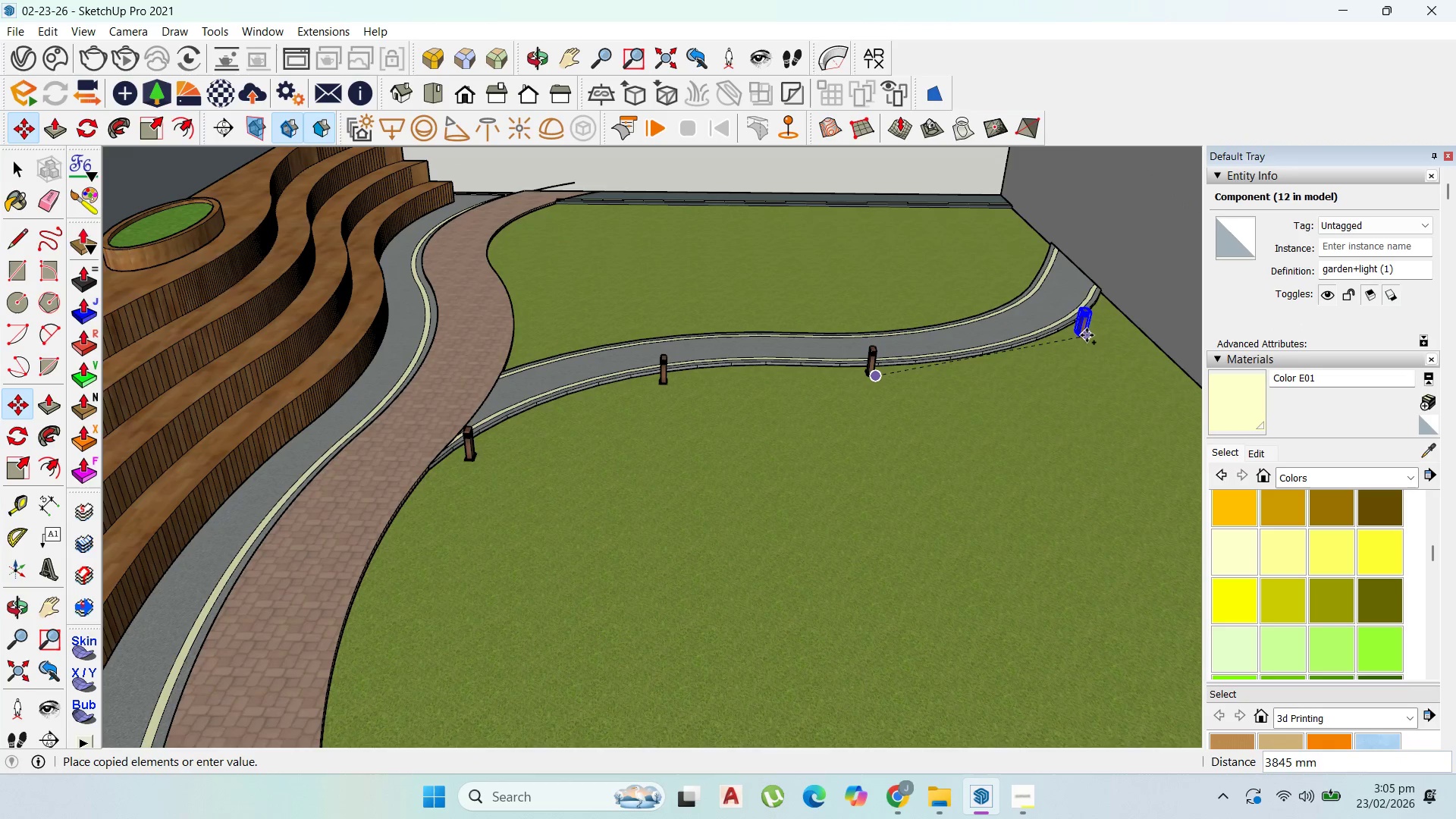 
left_click([1087, 333])
 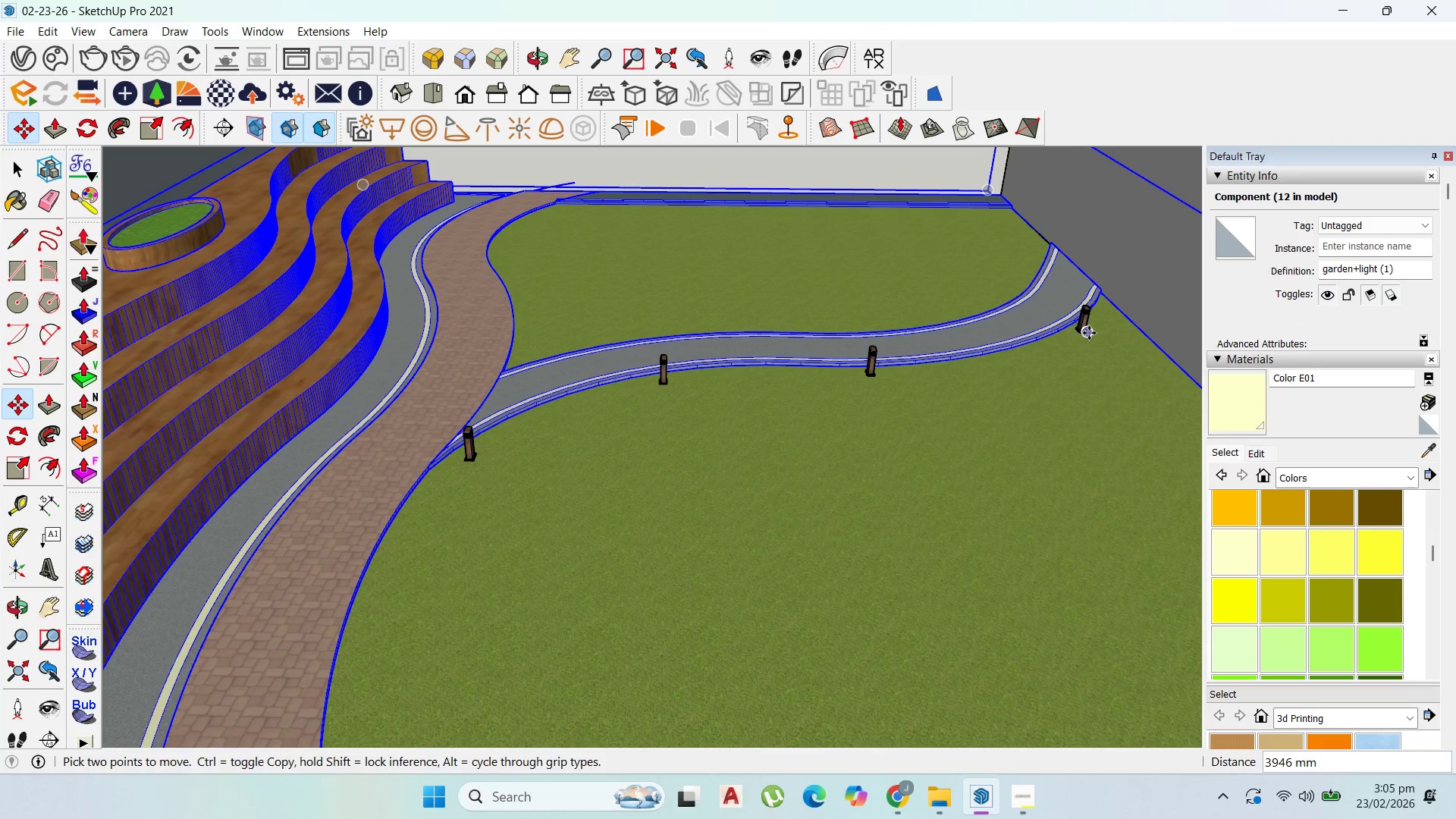 
key(Escape)
 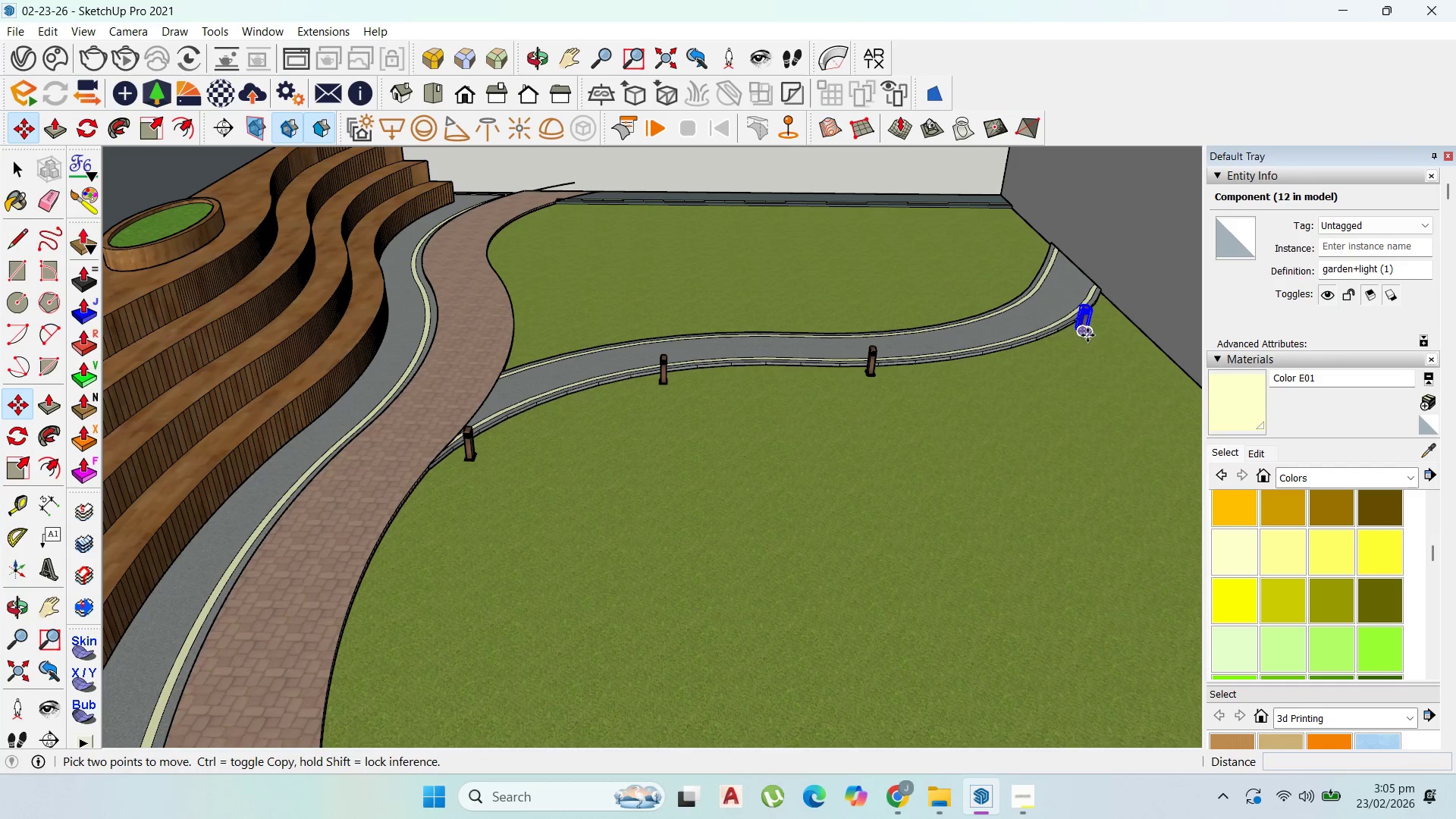 
key(Control+ControlLeft)
 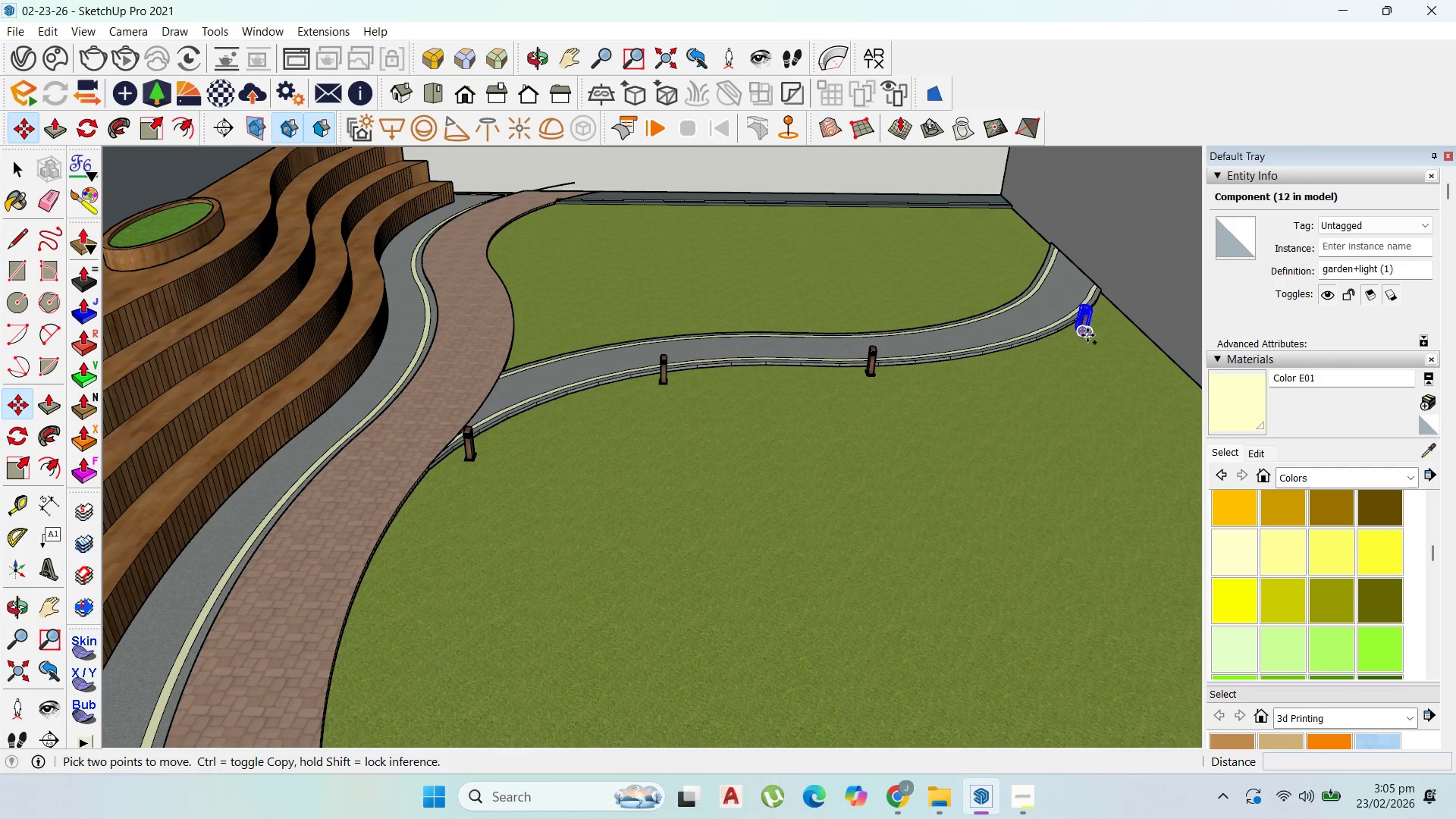 
left_click([1087, 335])
 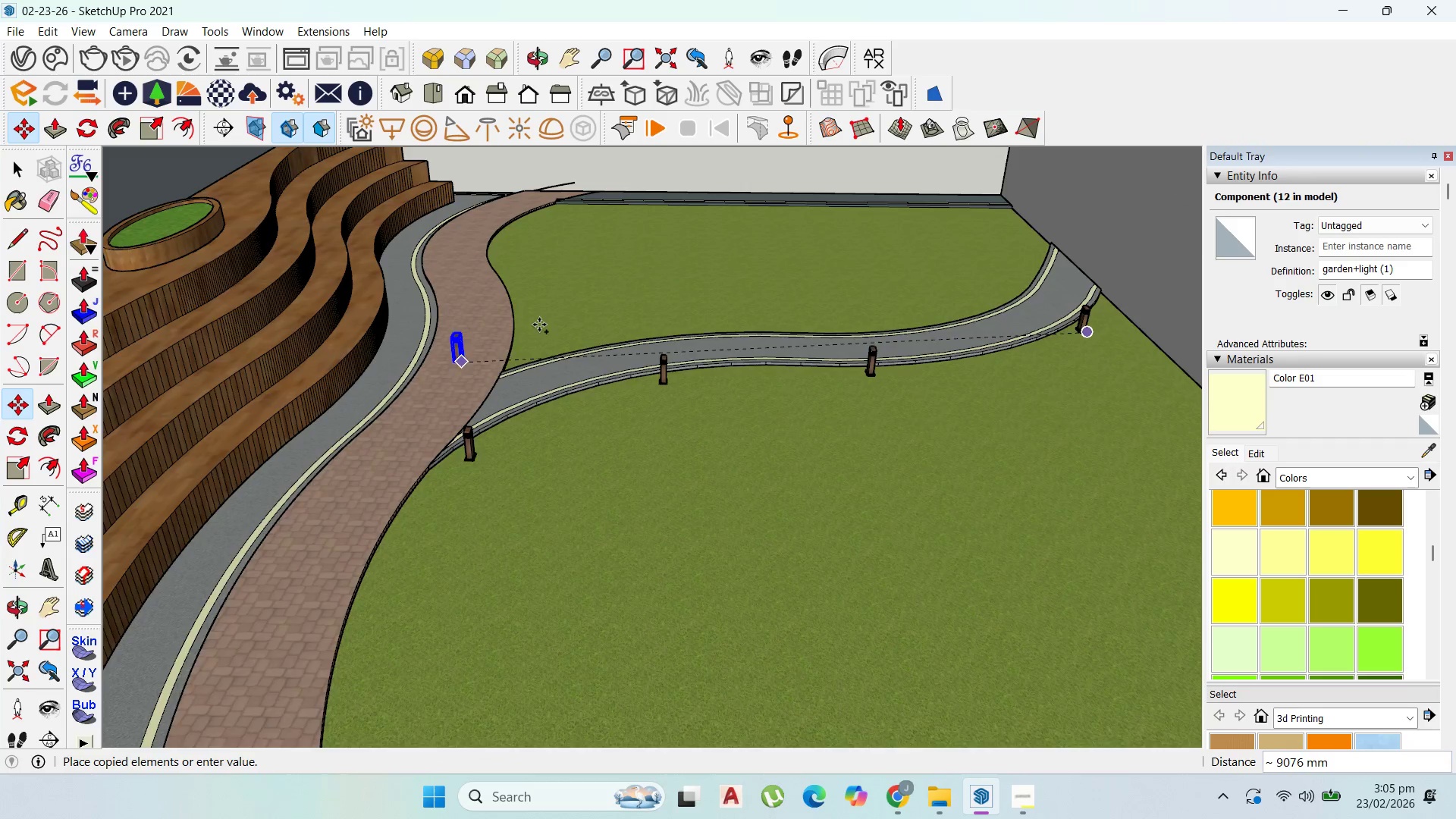 
scroll: coordinate [468, 330], scroll_direction: up, amount: 4.0
 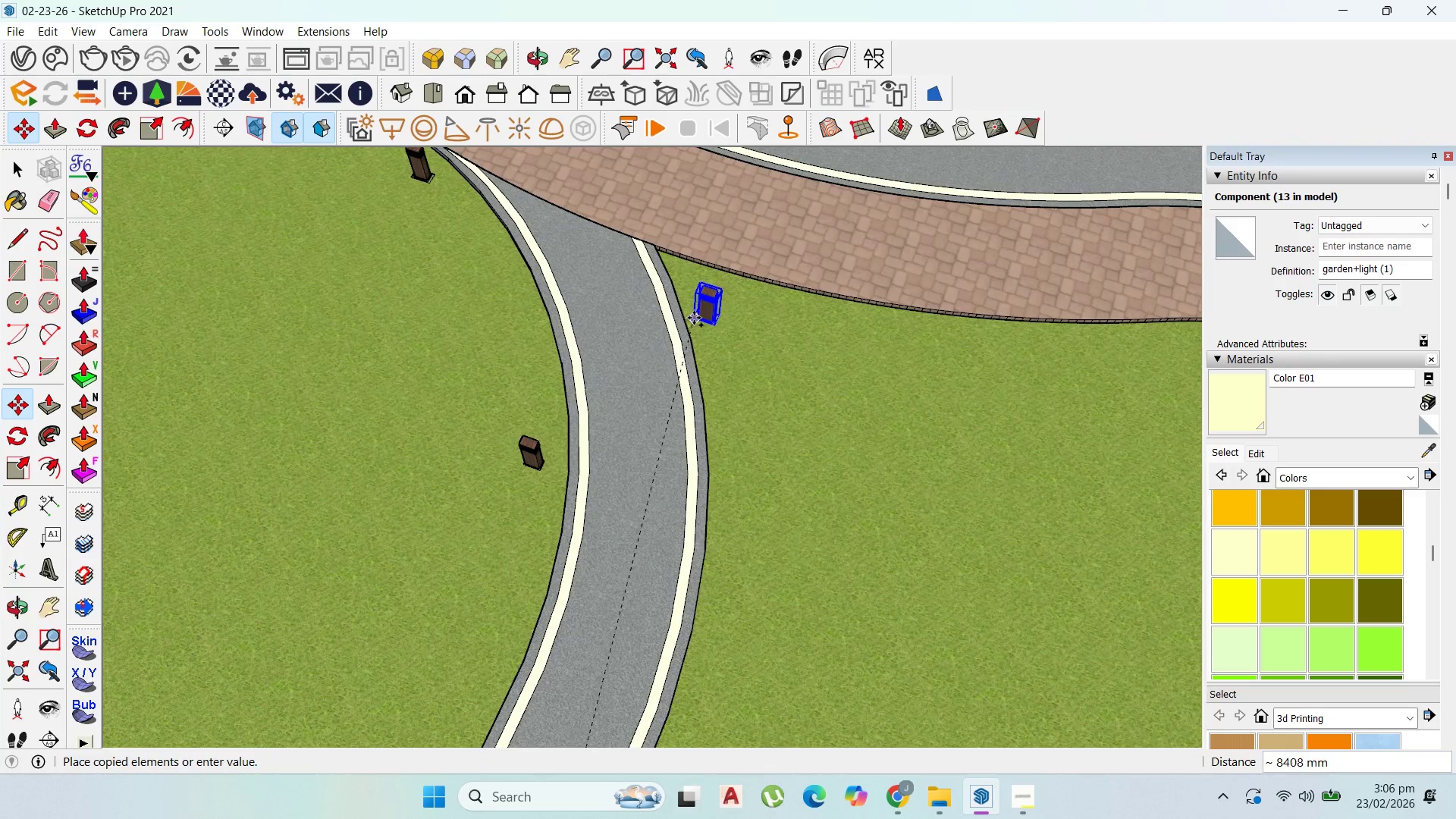 
left_click([694, 312])
 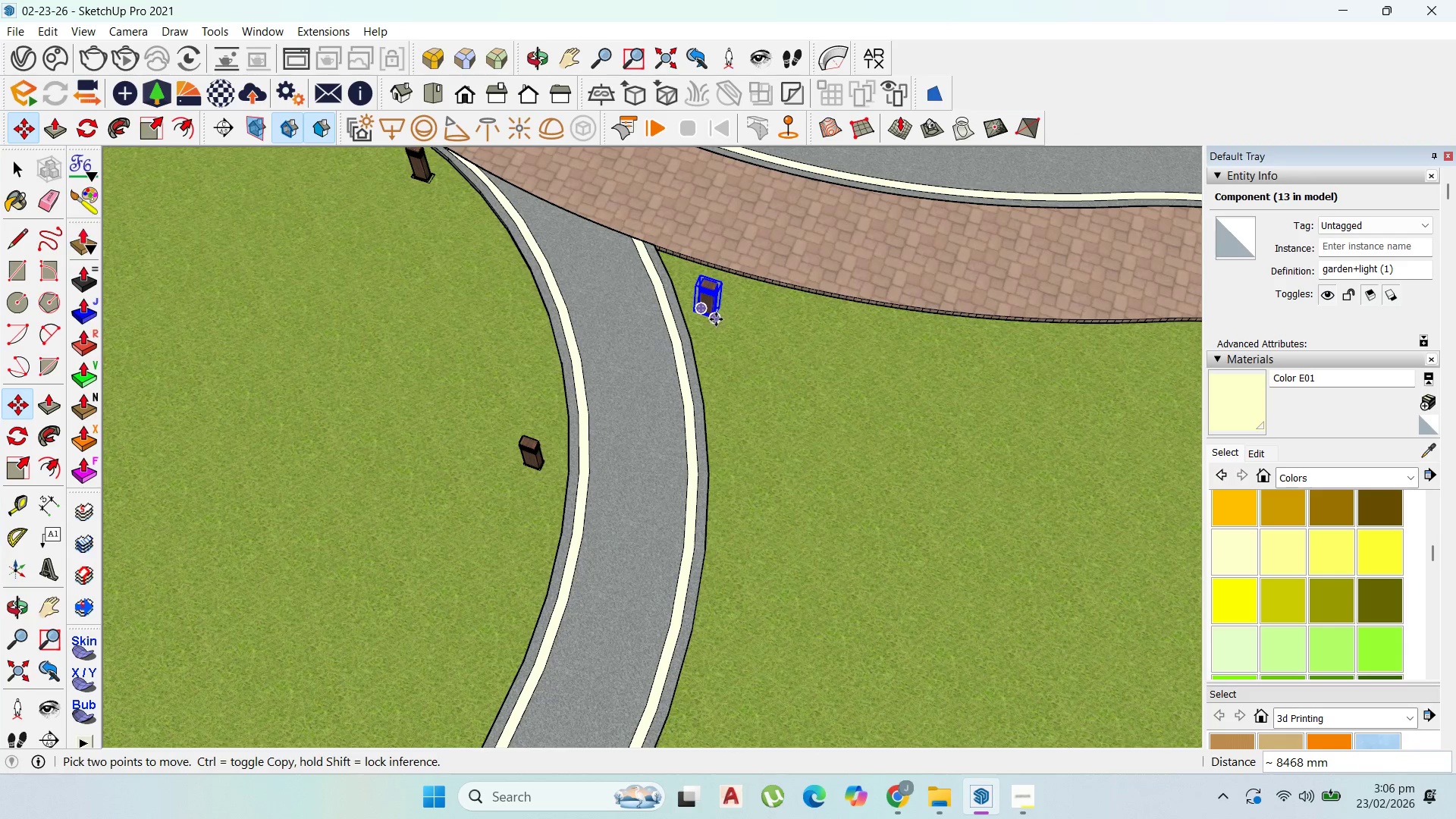 
key(Control+ControlLeft)
 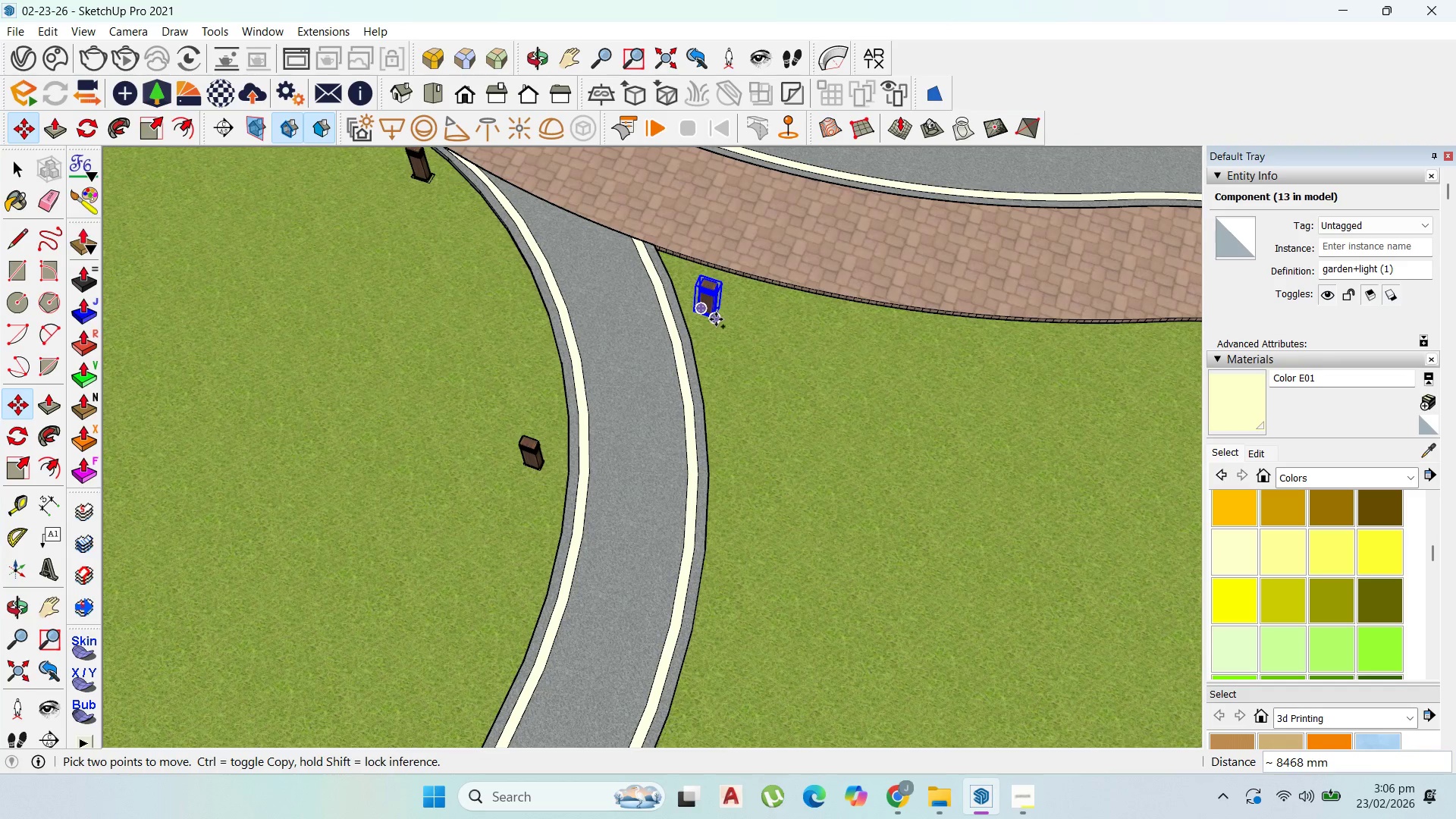 
left_click([716, 319])
 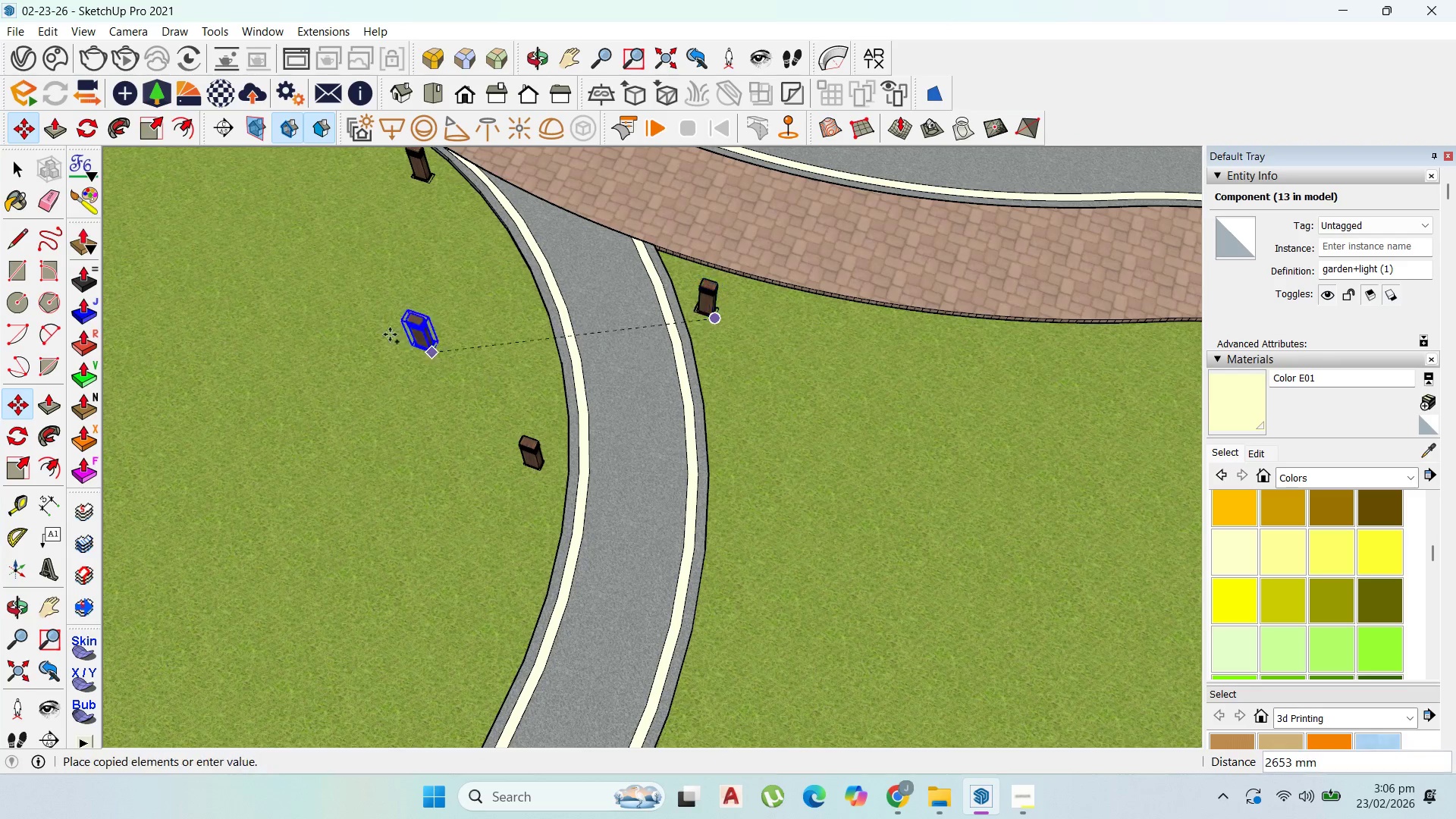 
scroll: coordinate [385, 213], scroll_direction: down, amount: 9.0
 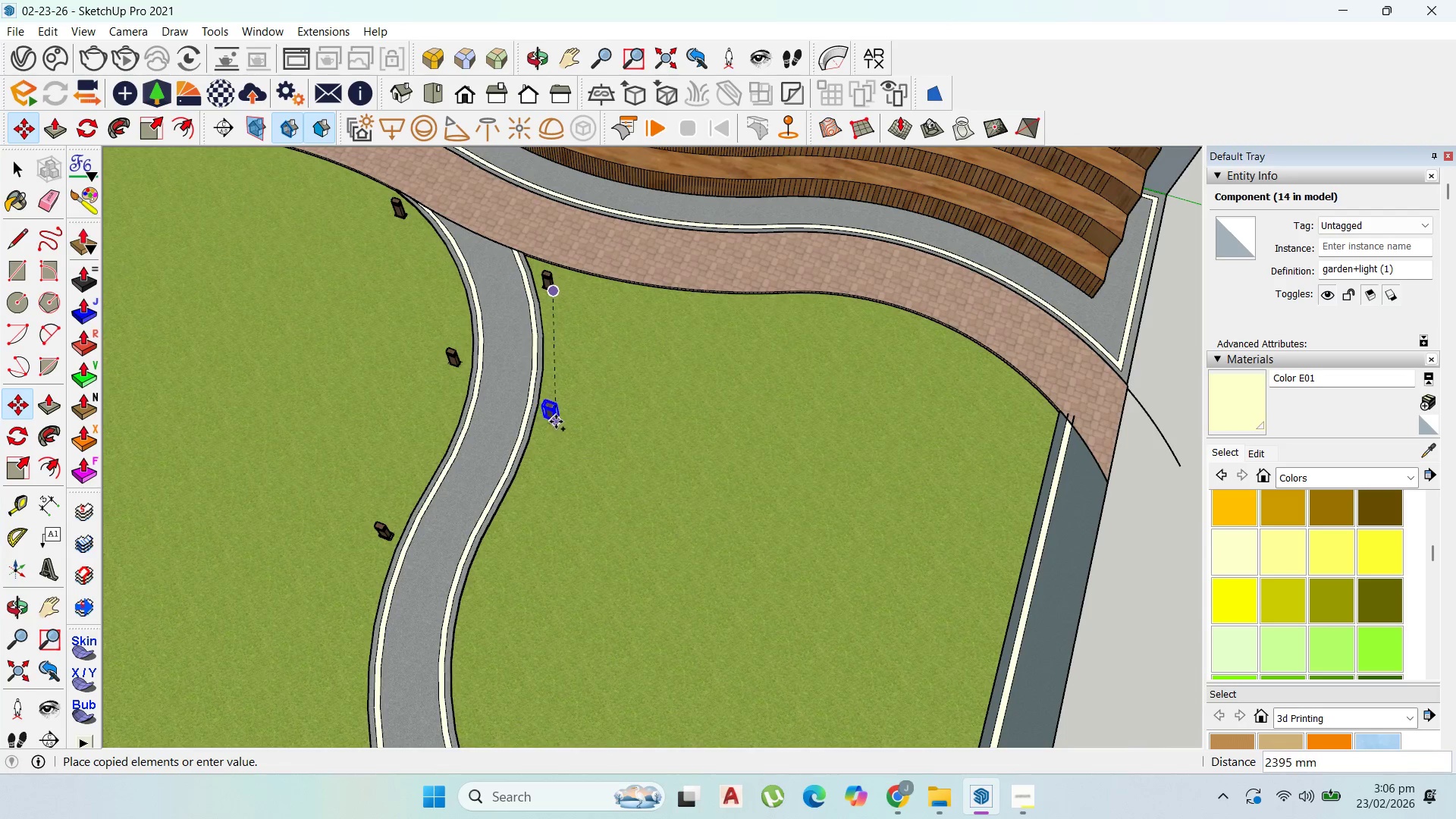 
left_click([555, 420])
 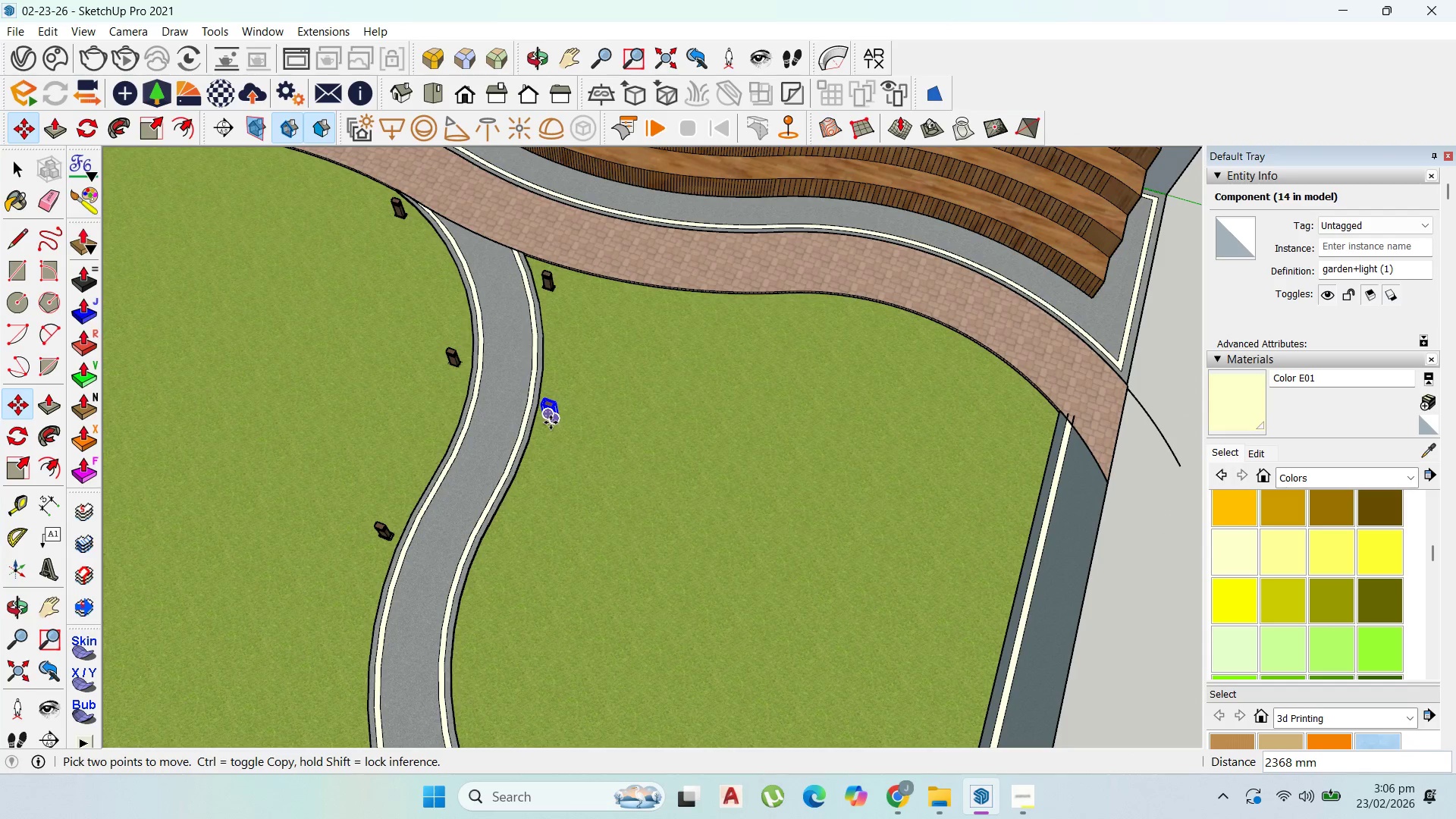 
left_click([551, 422])
 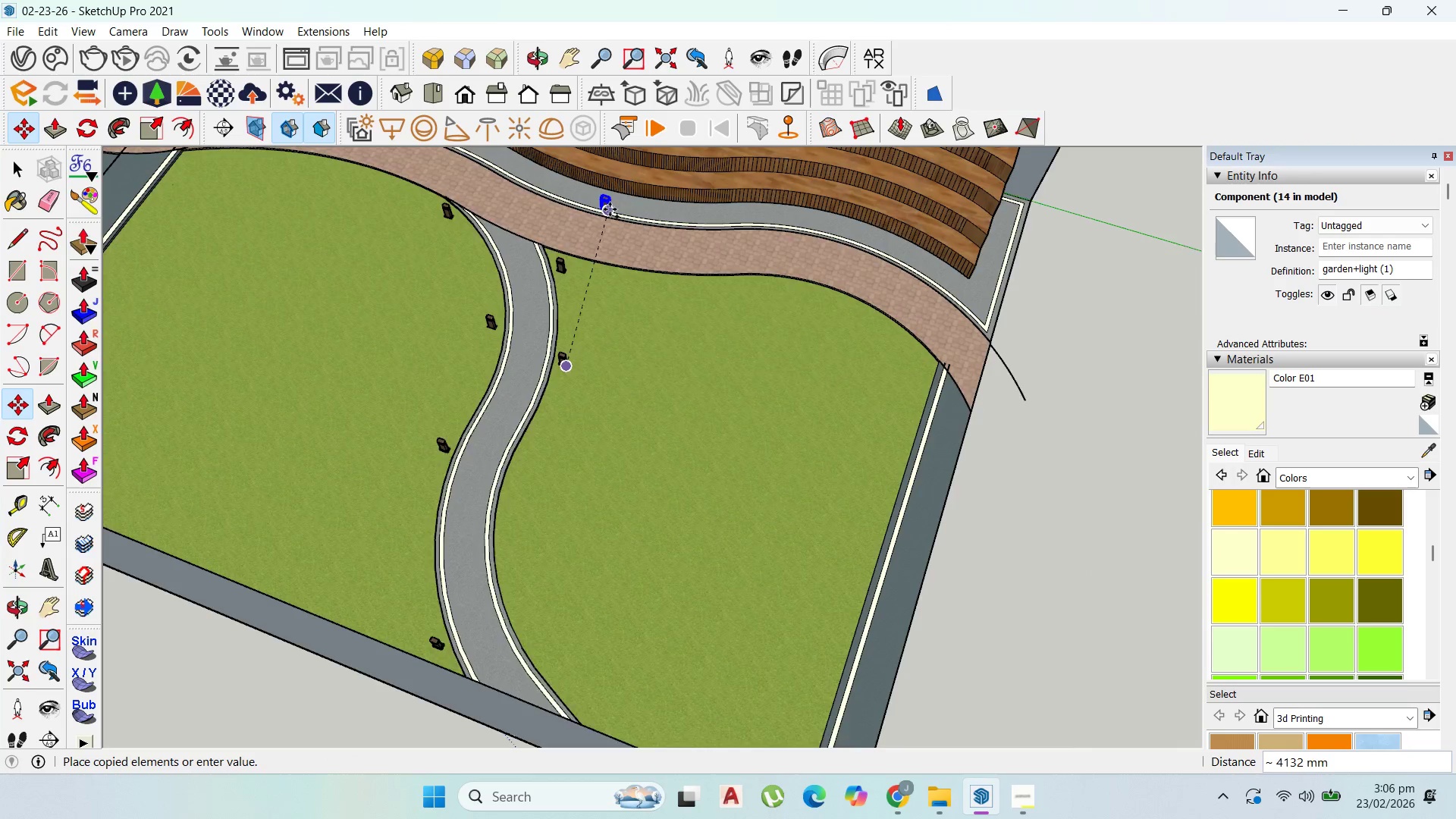 
key(Control+ControlLeft)
 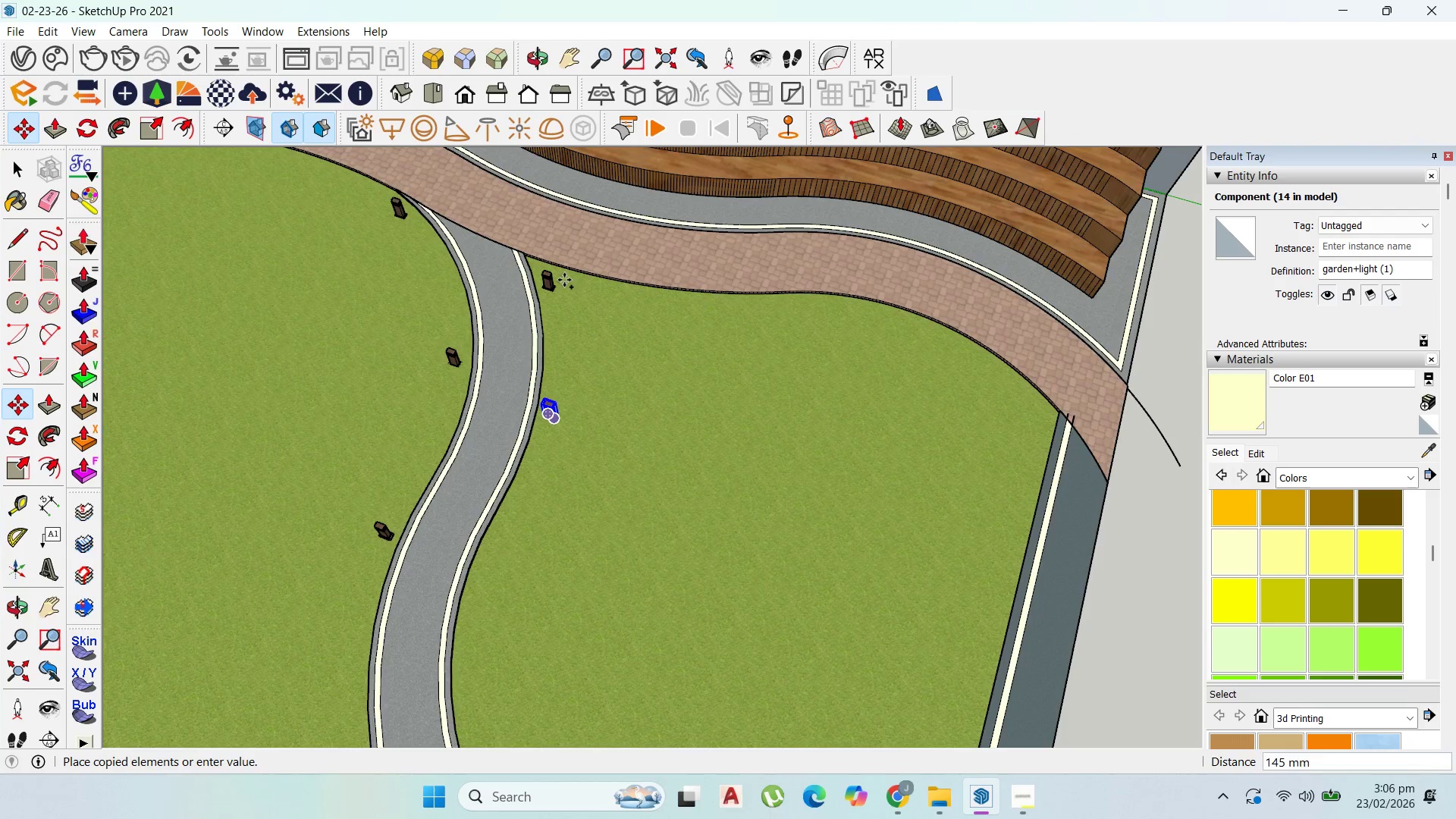 
scroll: coordinate [611, 347], scroll_direction: down, amount: 6.0
 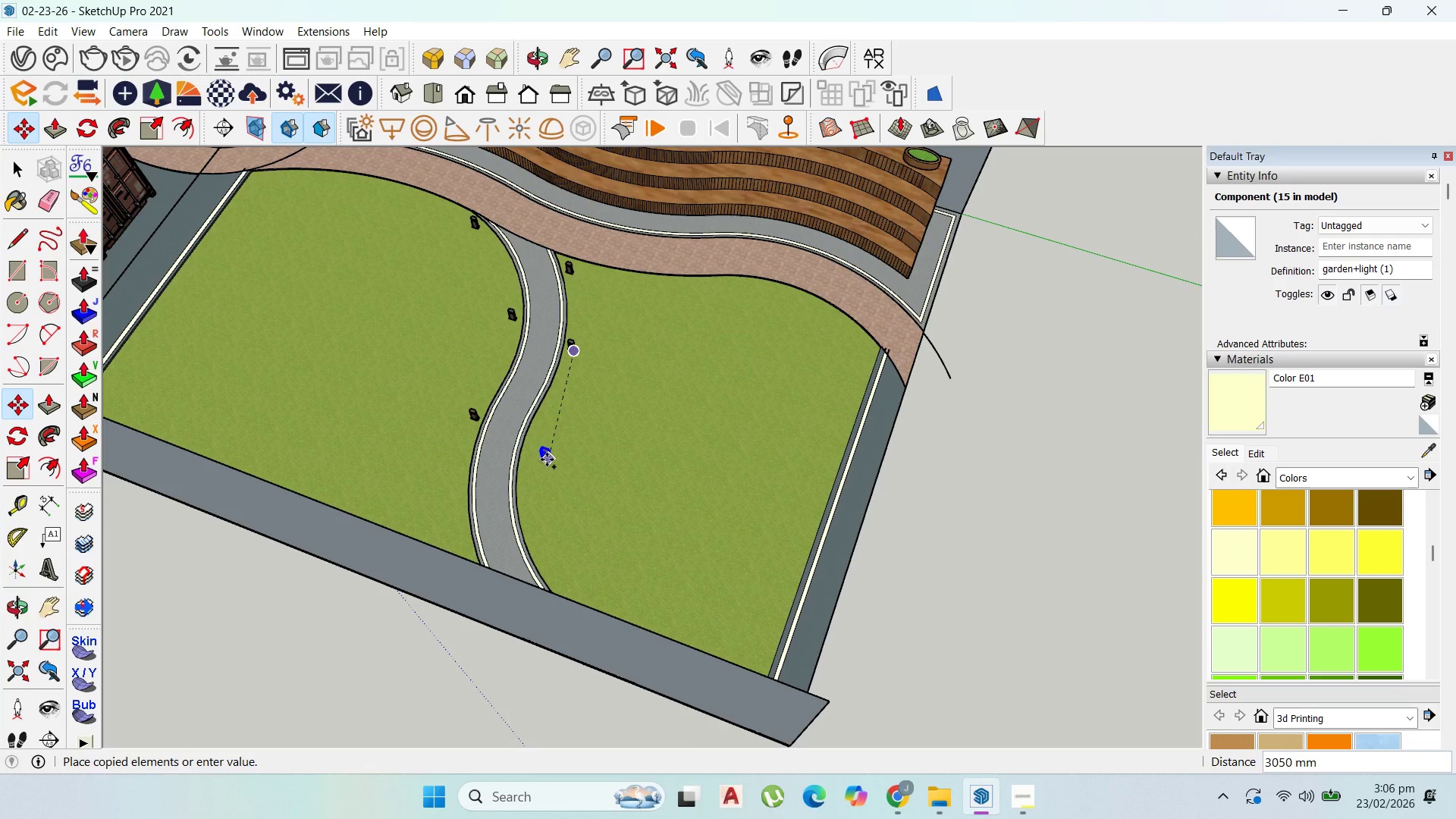 
left_click([544, 460])
 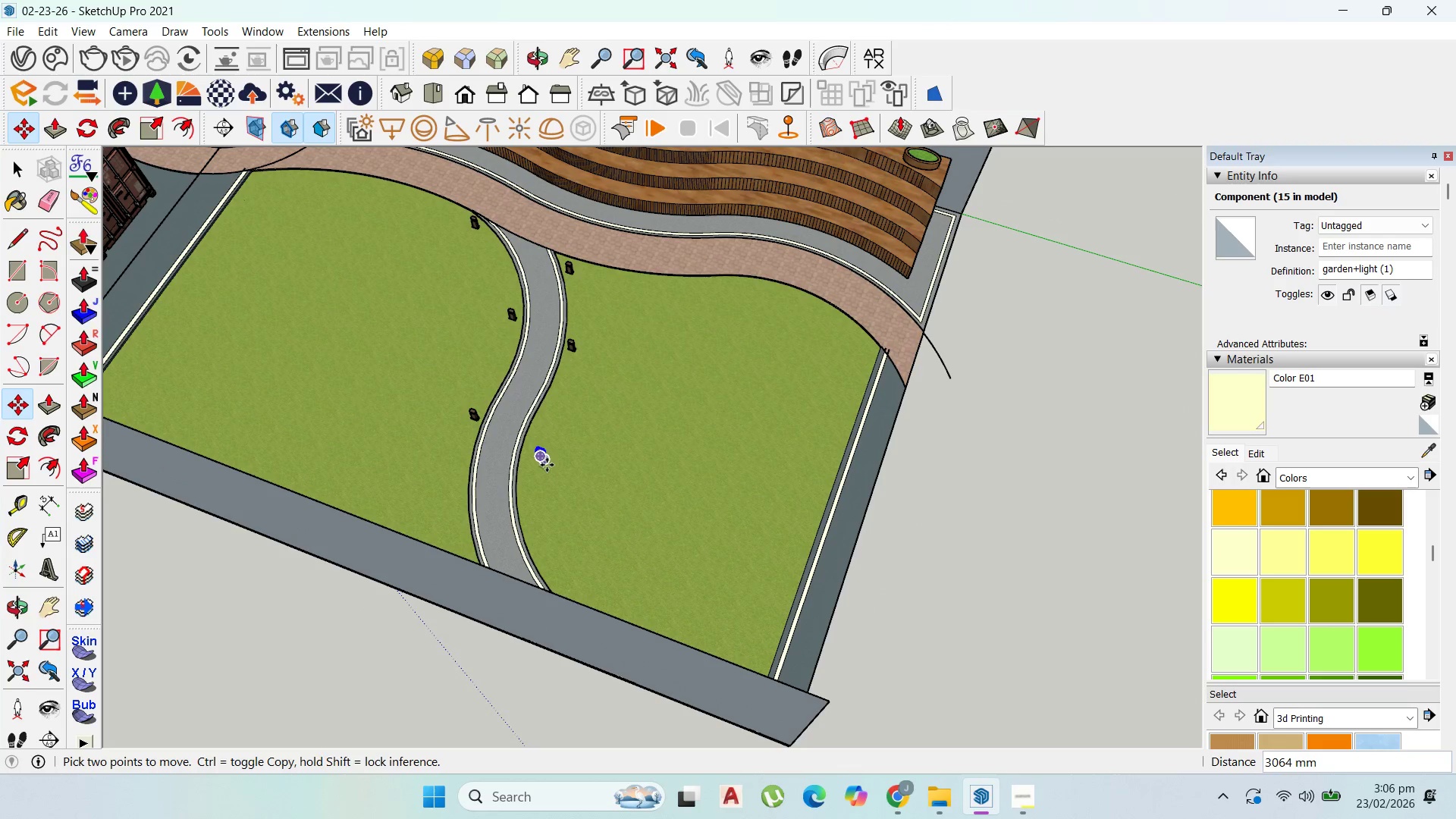 
key(Control+ControlLeft)
 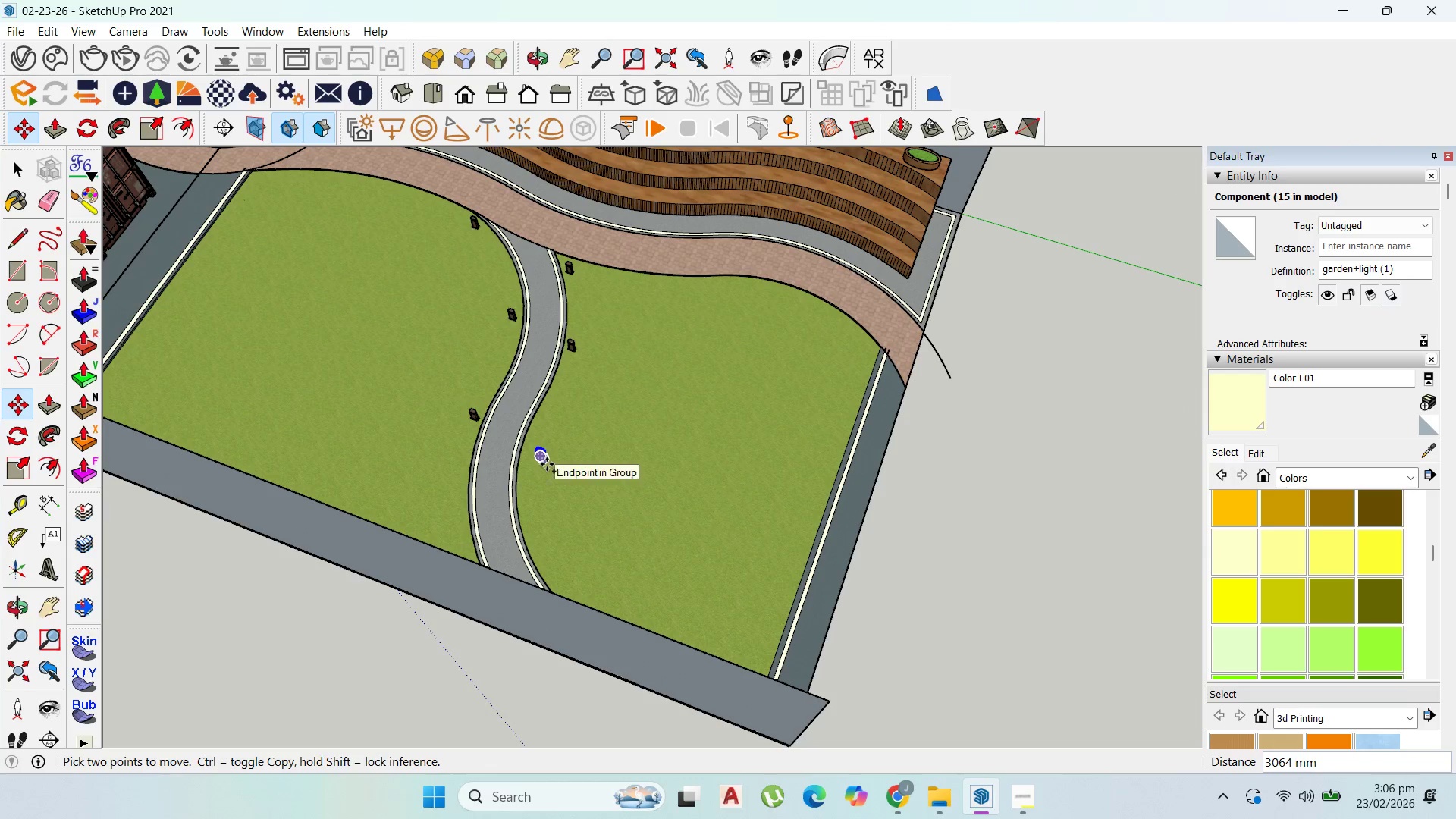 
left_click([547, 464])
 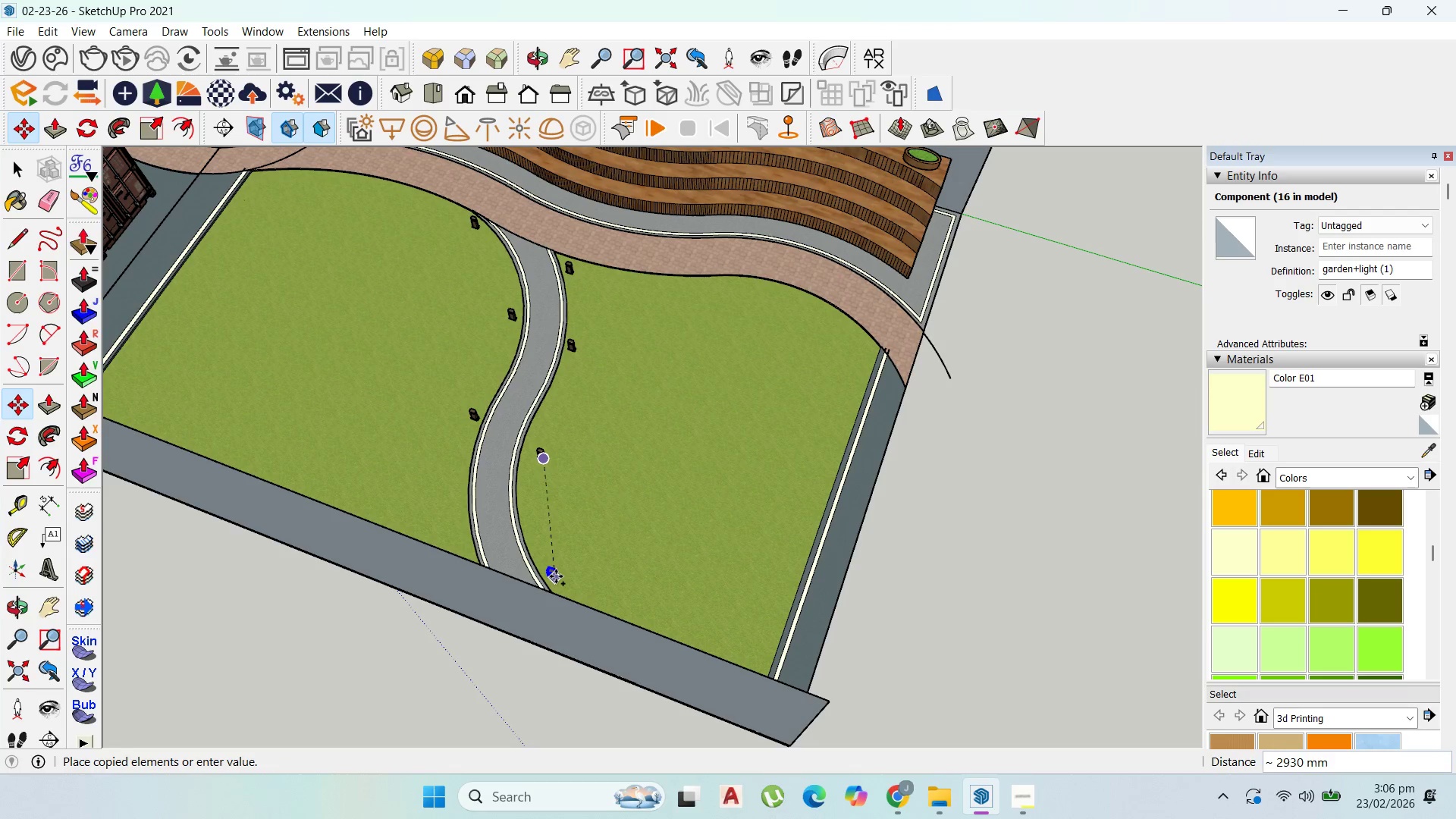 
scroll: coordinate [554, 583], scroll_direction: up, amount: 4.0
 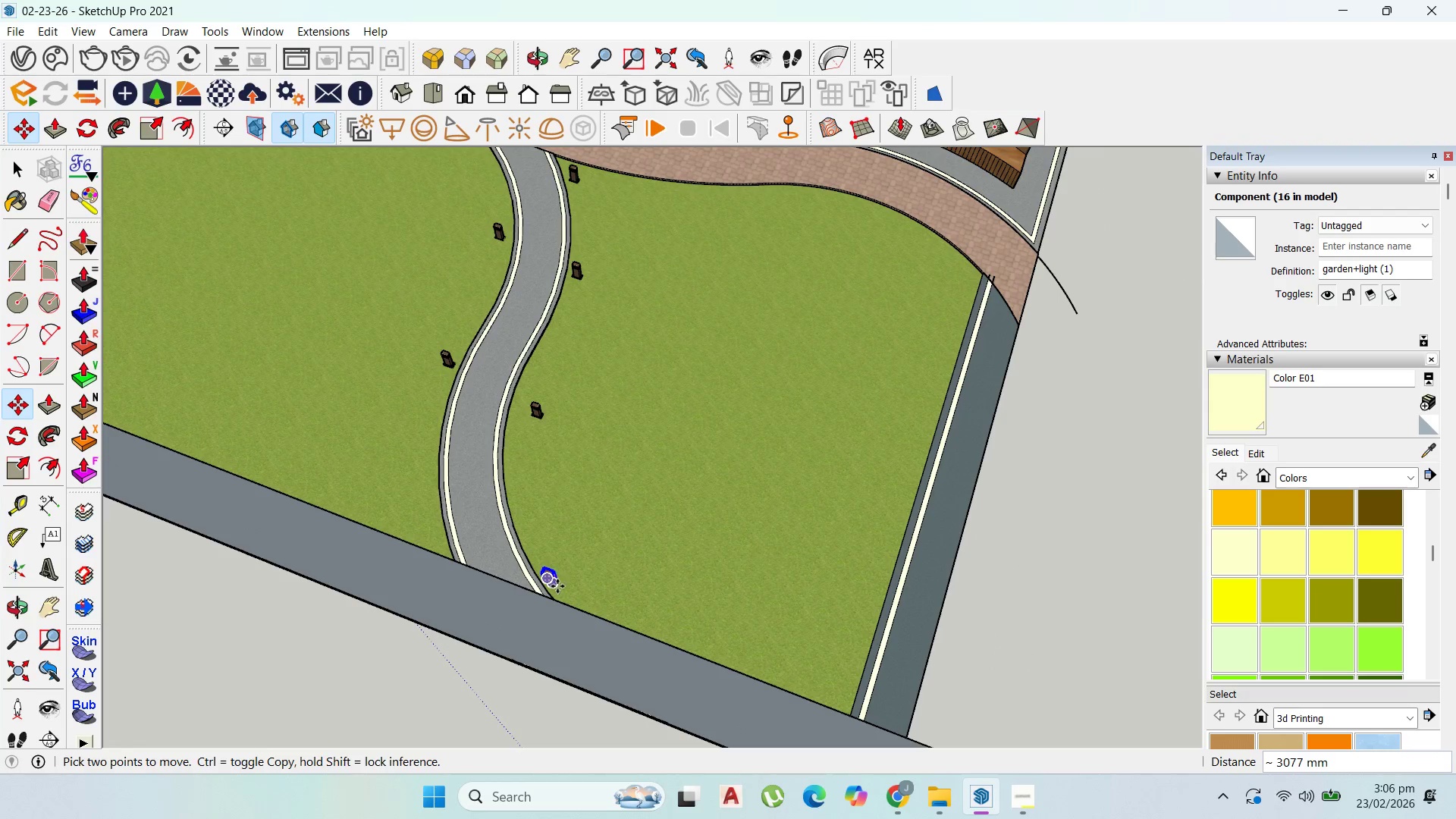 
left_click([557, 586])
 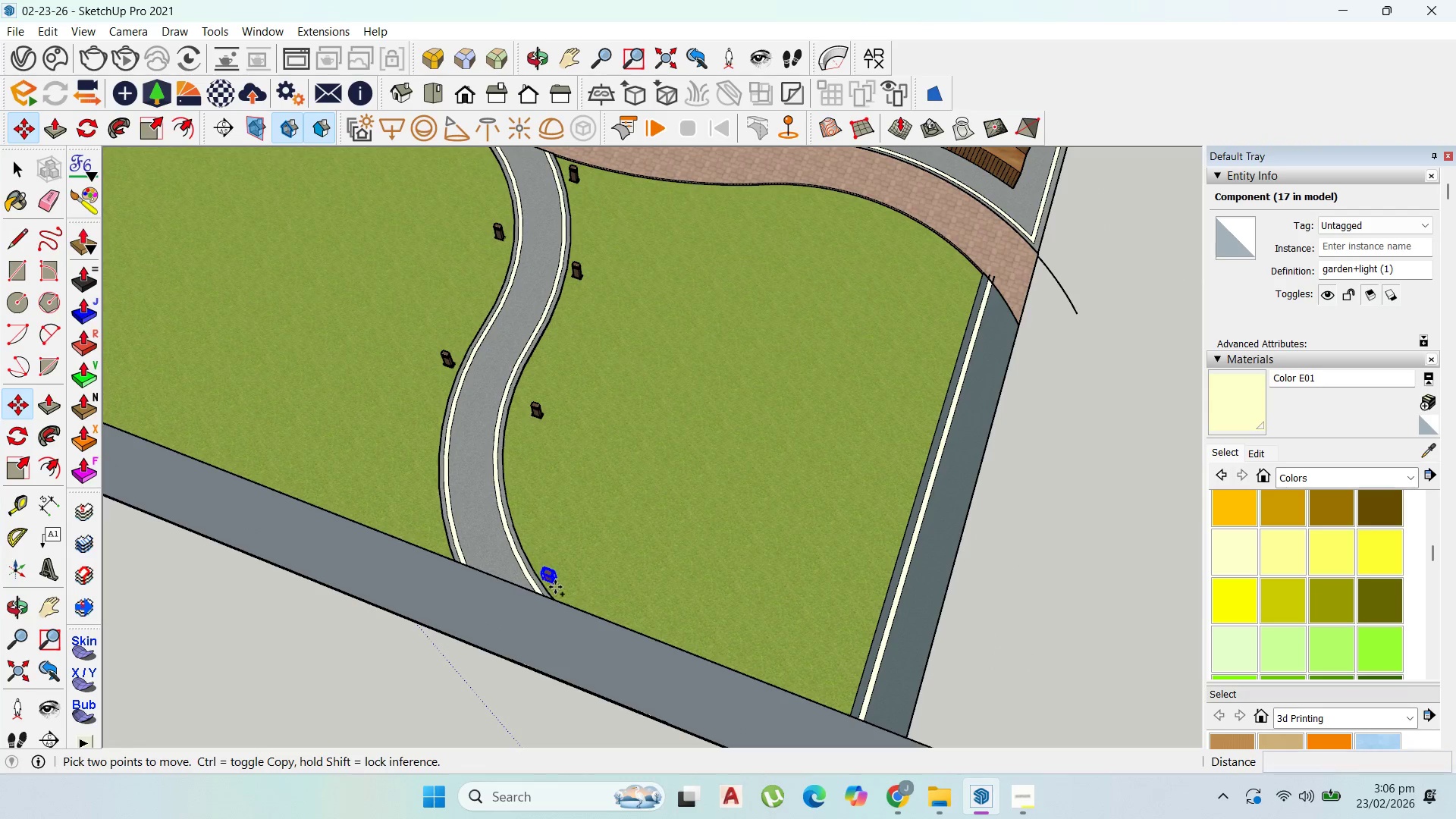 
key(Control+ControlLeft)
 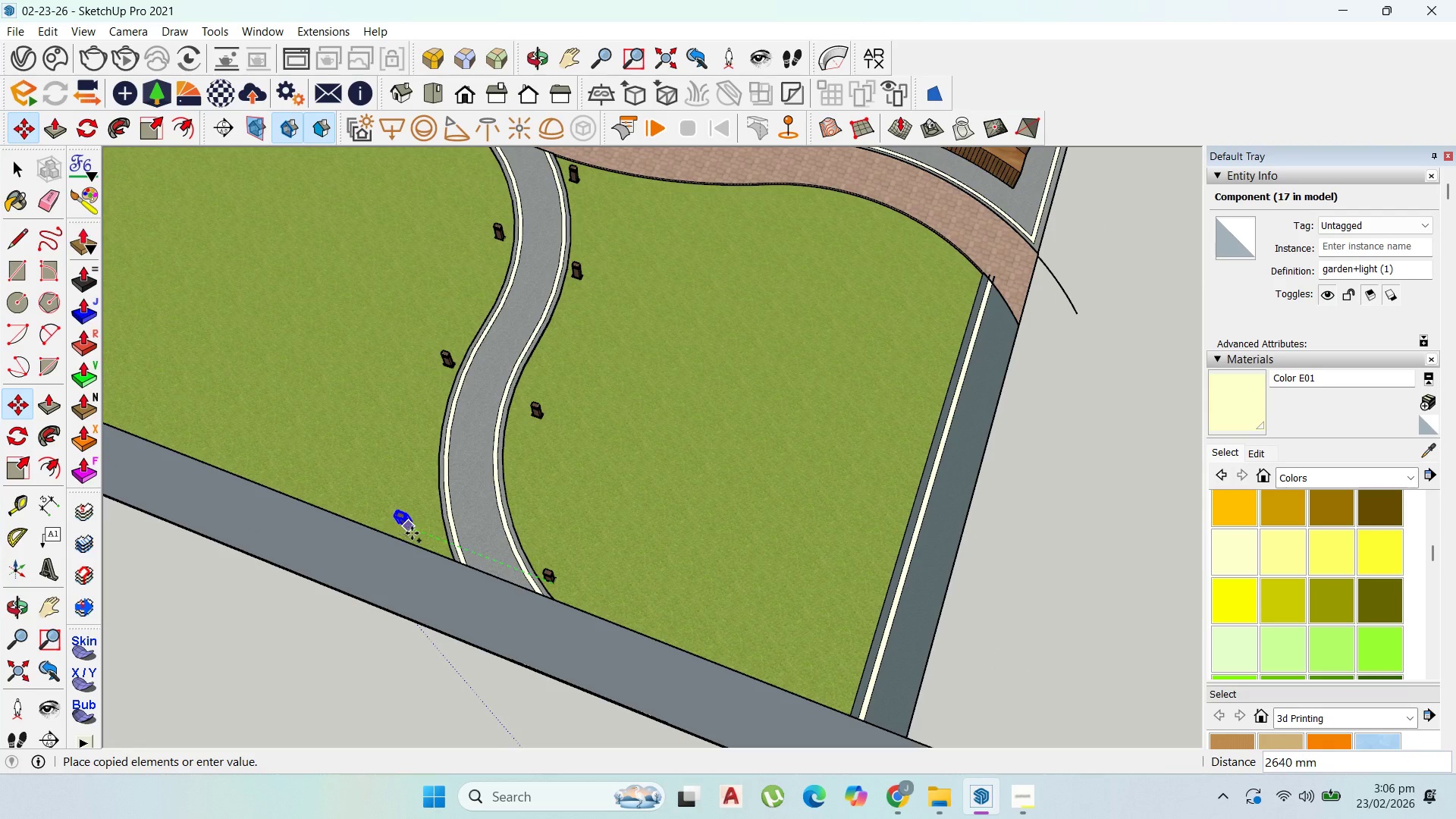 
left_click([413, 531])
 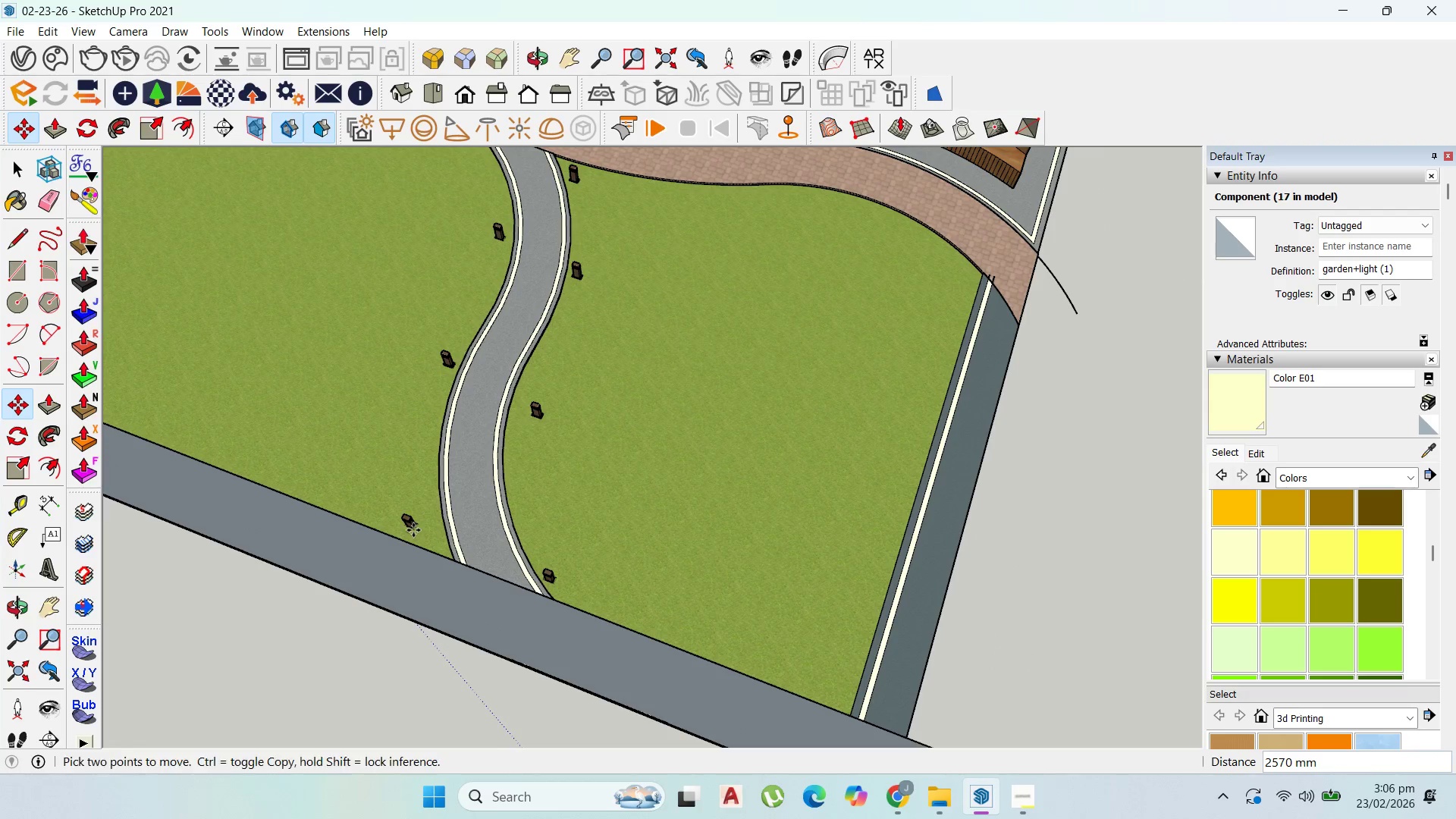 
key(Control+ControlLeft)
 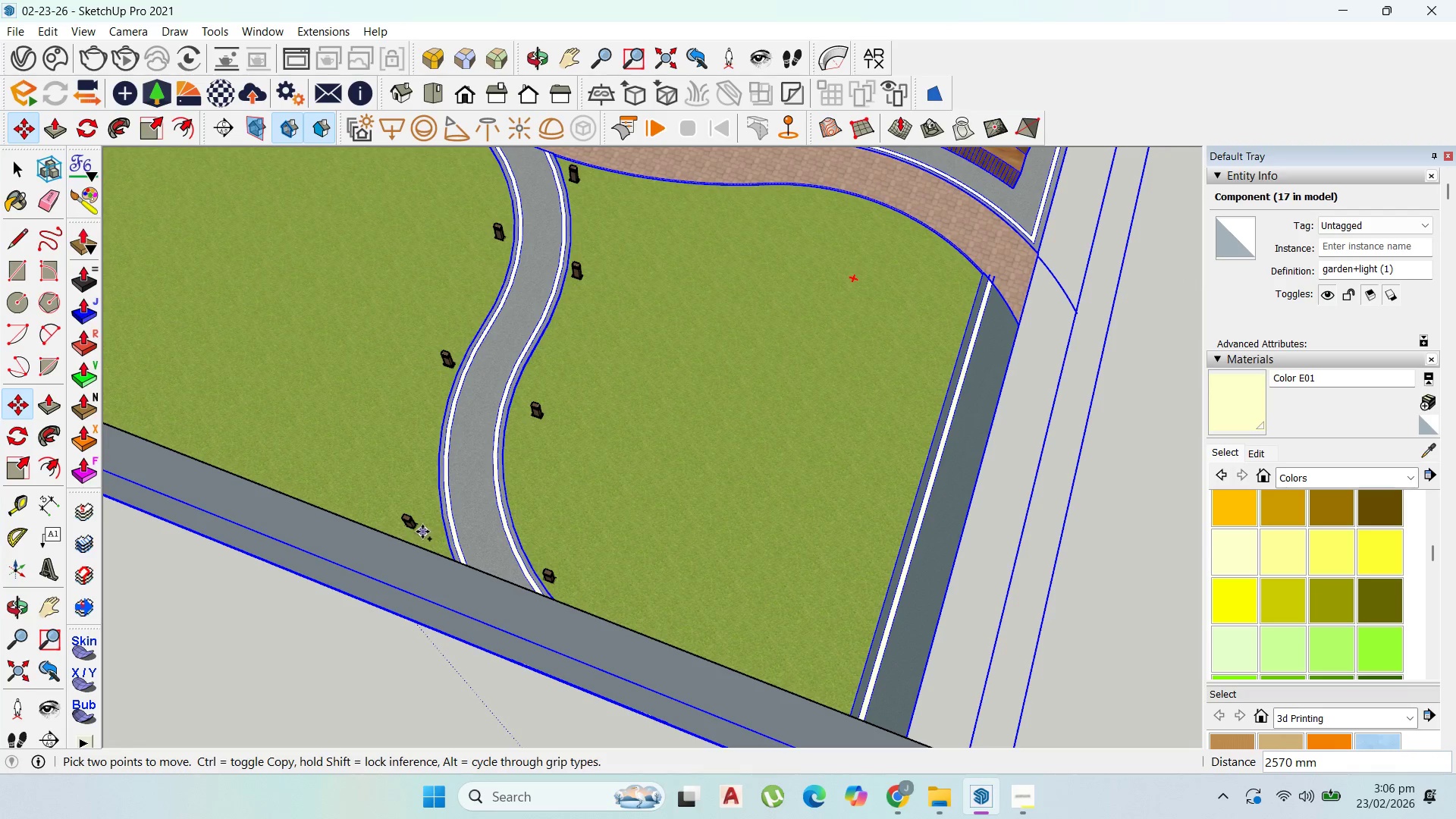 
key(Control+ControlLeft)
 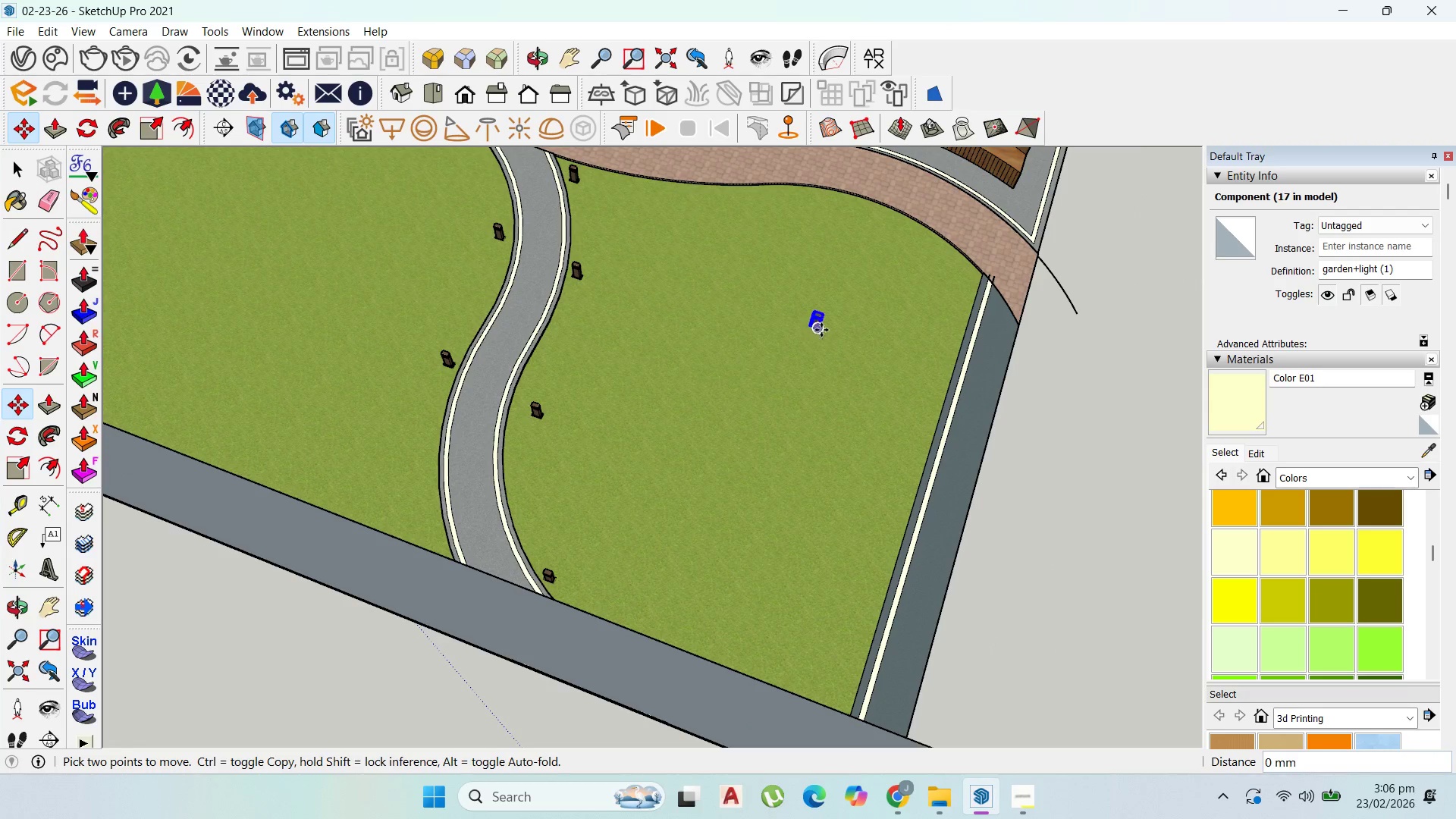 
key(Control+ControlLeft)
 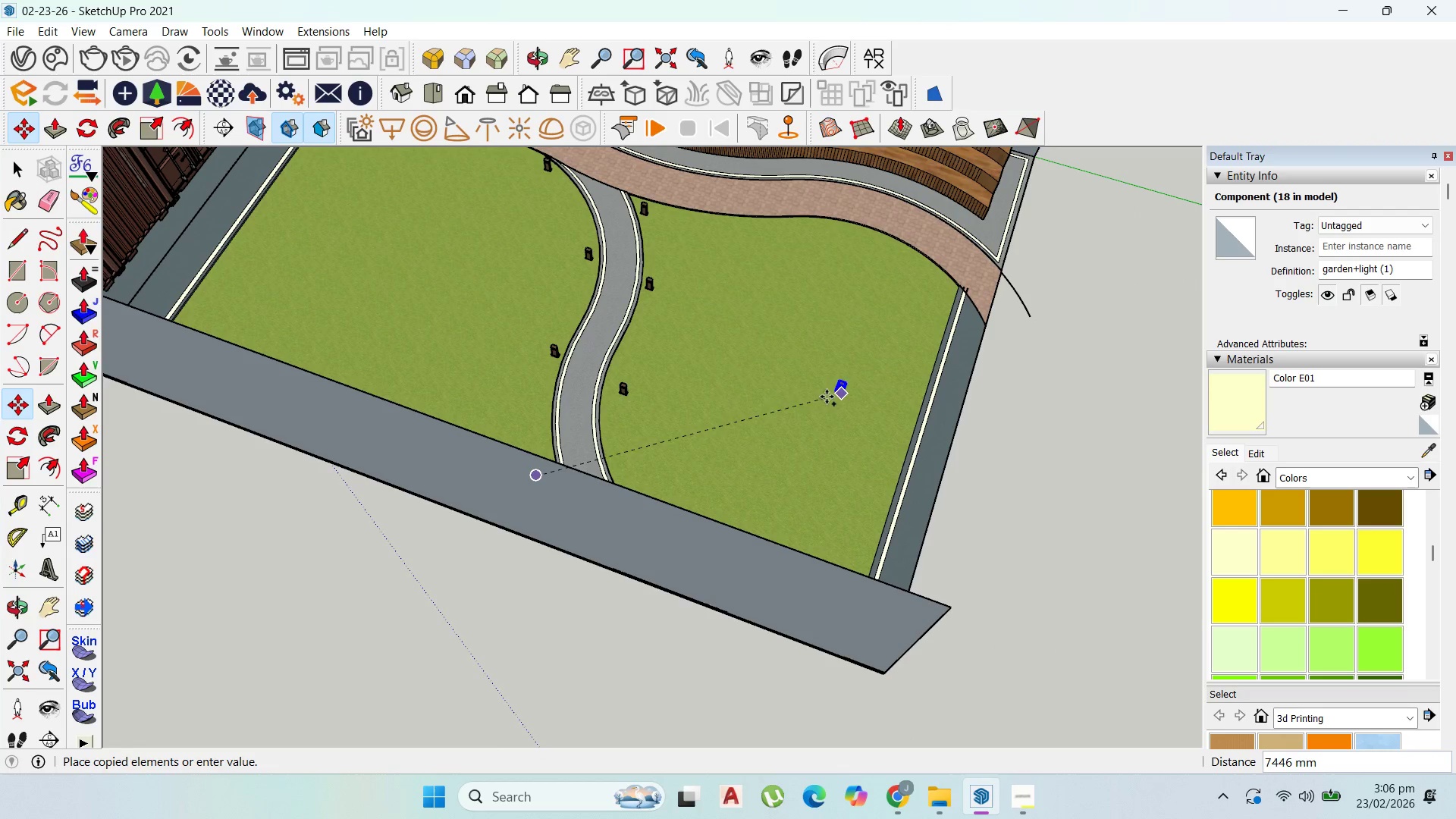 
scroll: coordinate [932, 326], scroll_direction: down, amount: 3.0
 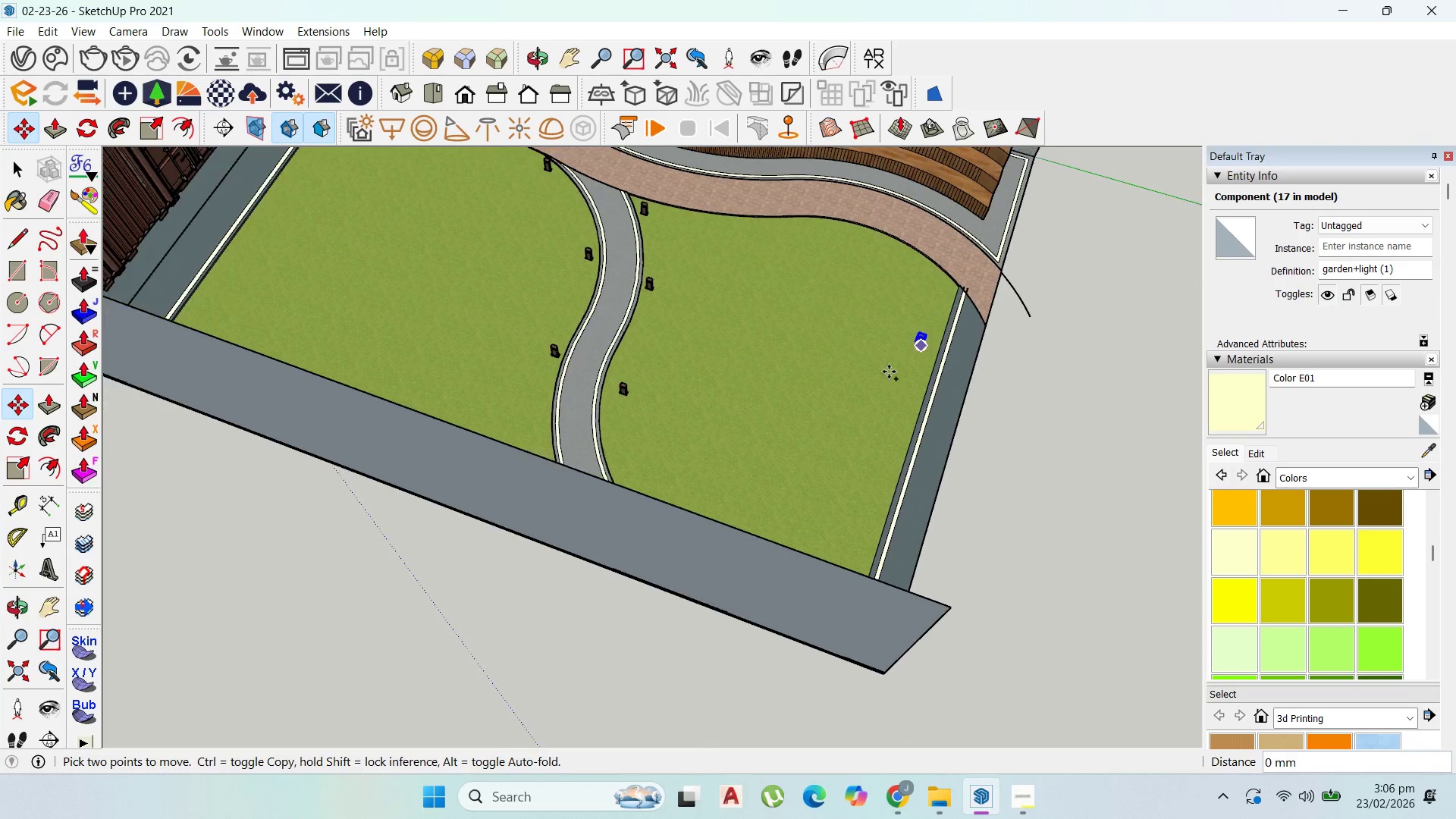 
key(Control+ControlLeft)
 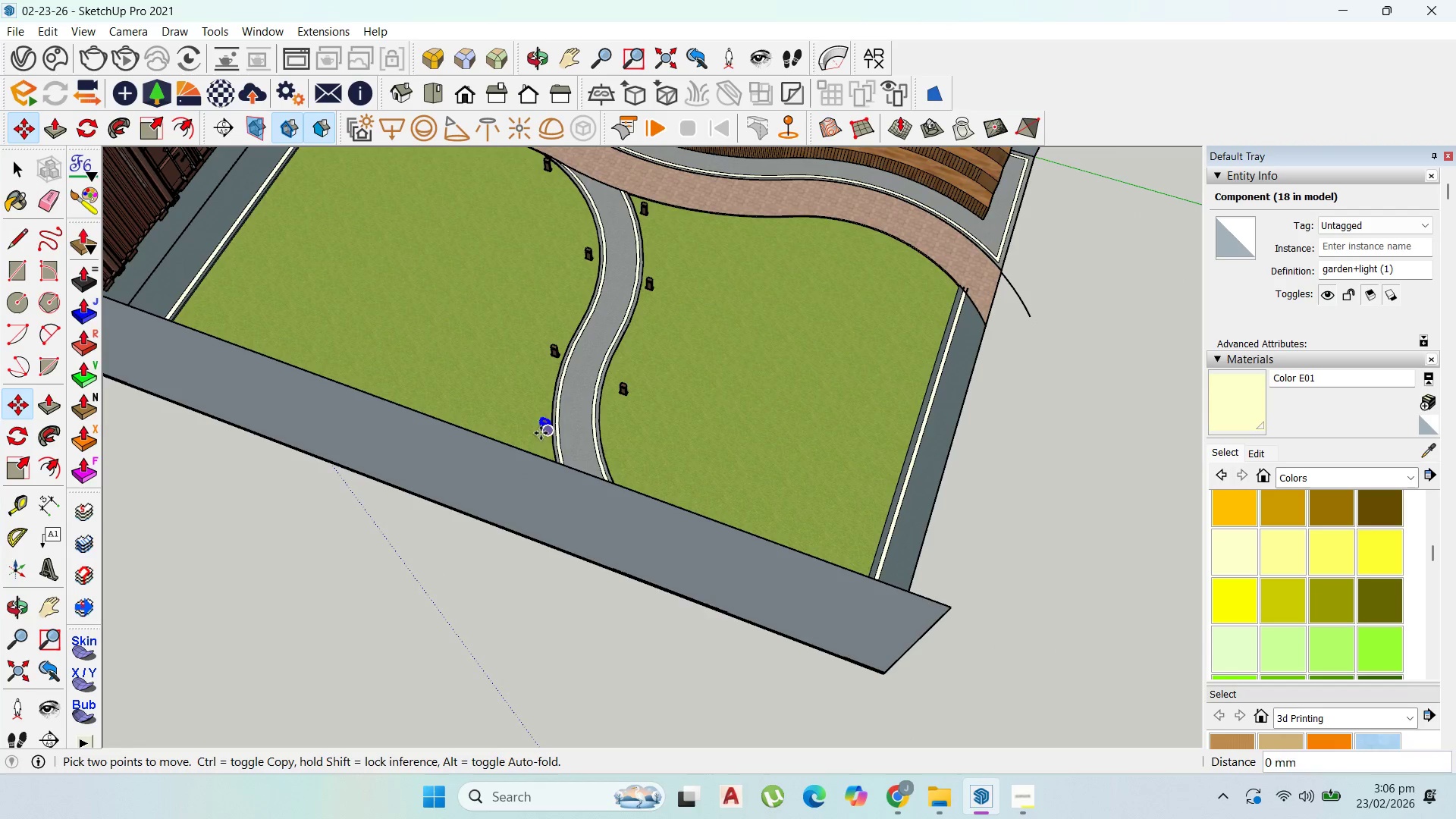 
scroll: coordinate [546, 463], scroll_direction: up, amount: 12.0
 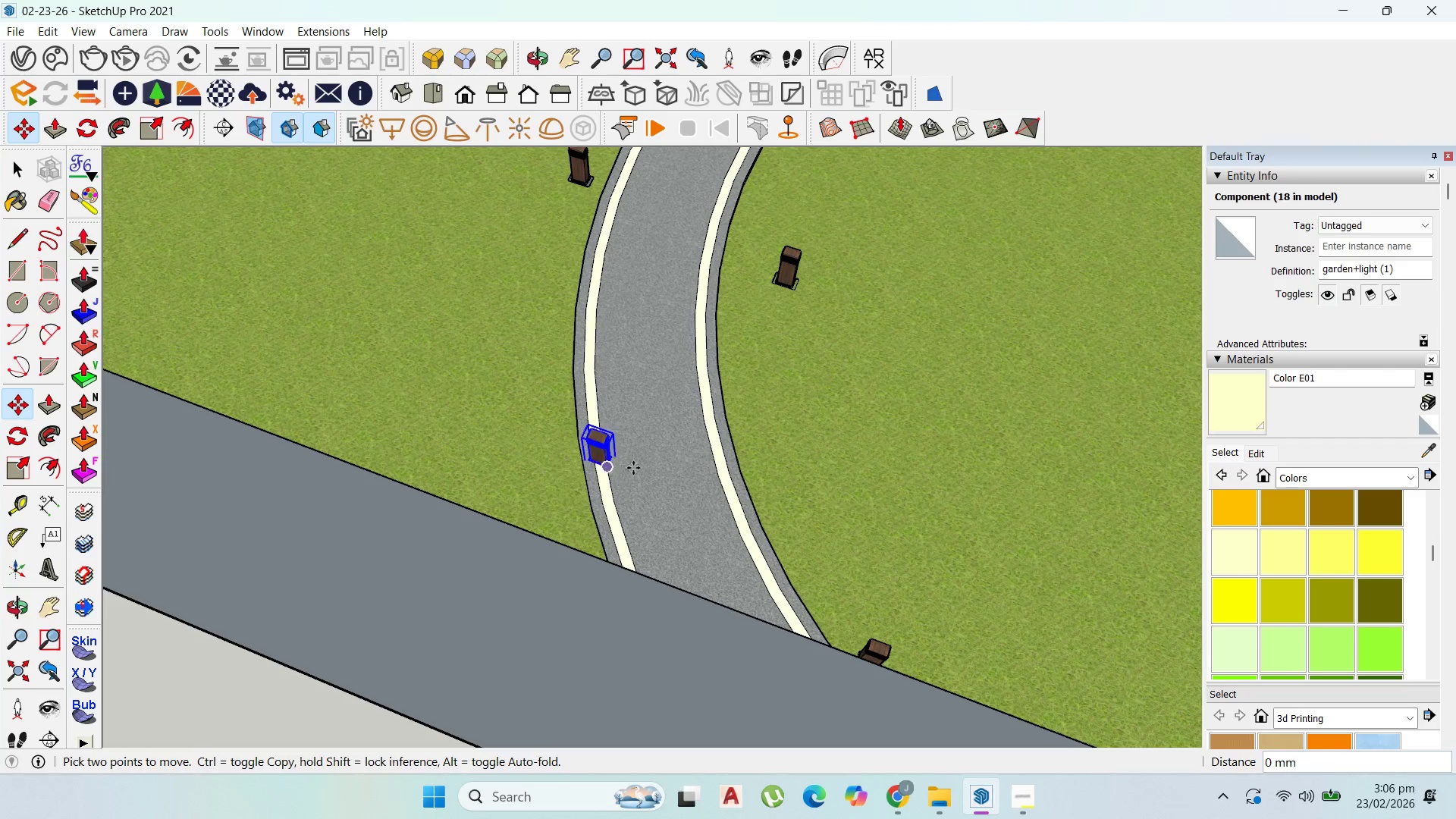 
key(Escape)
 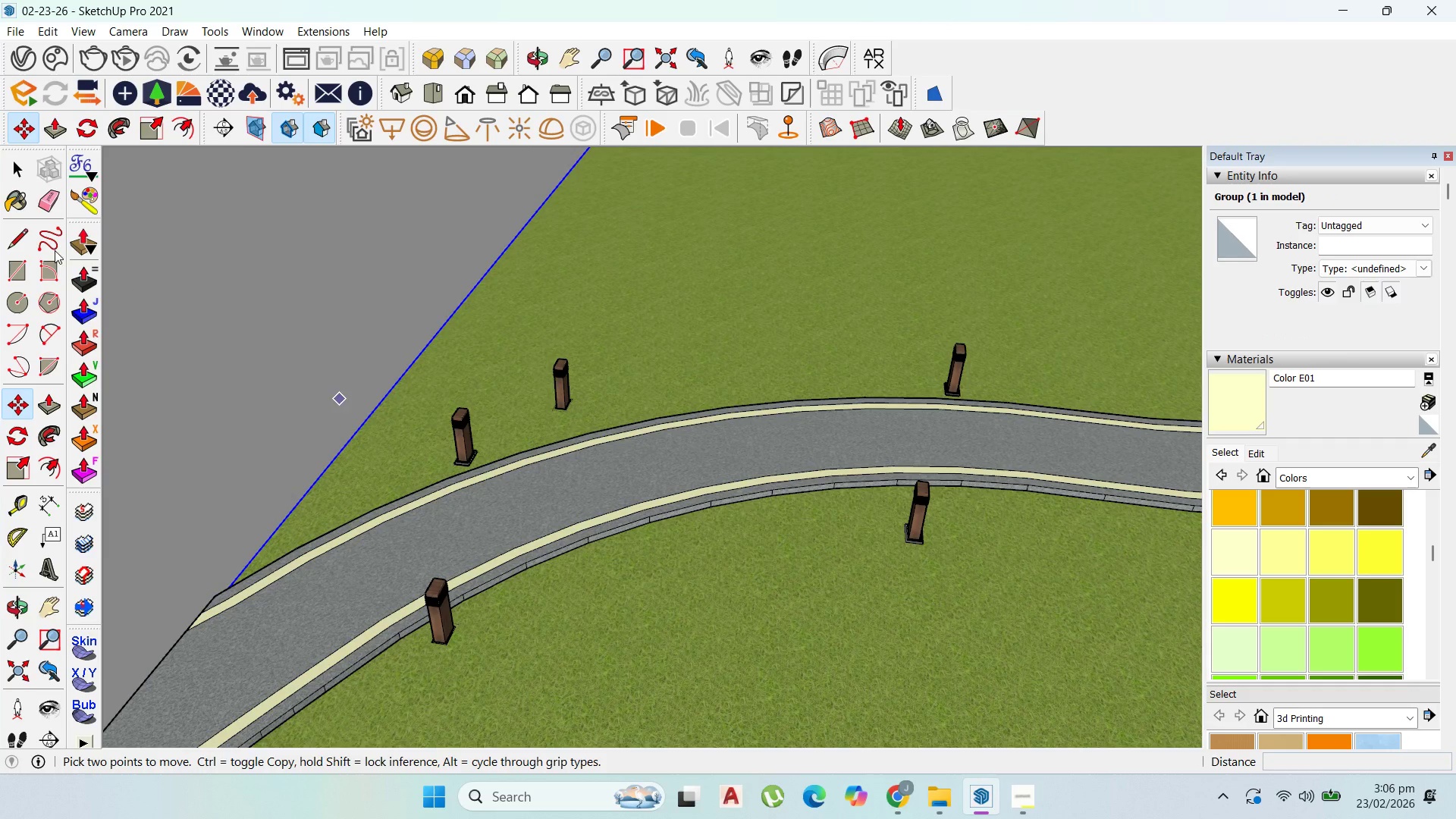 
left_click([13, 164])
 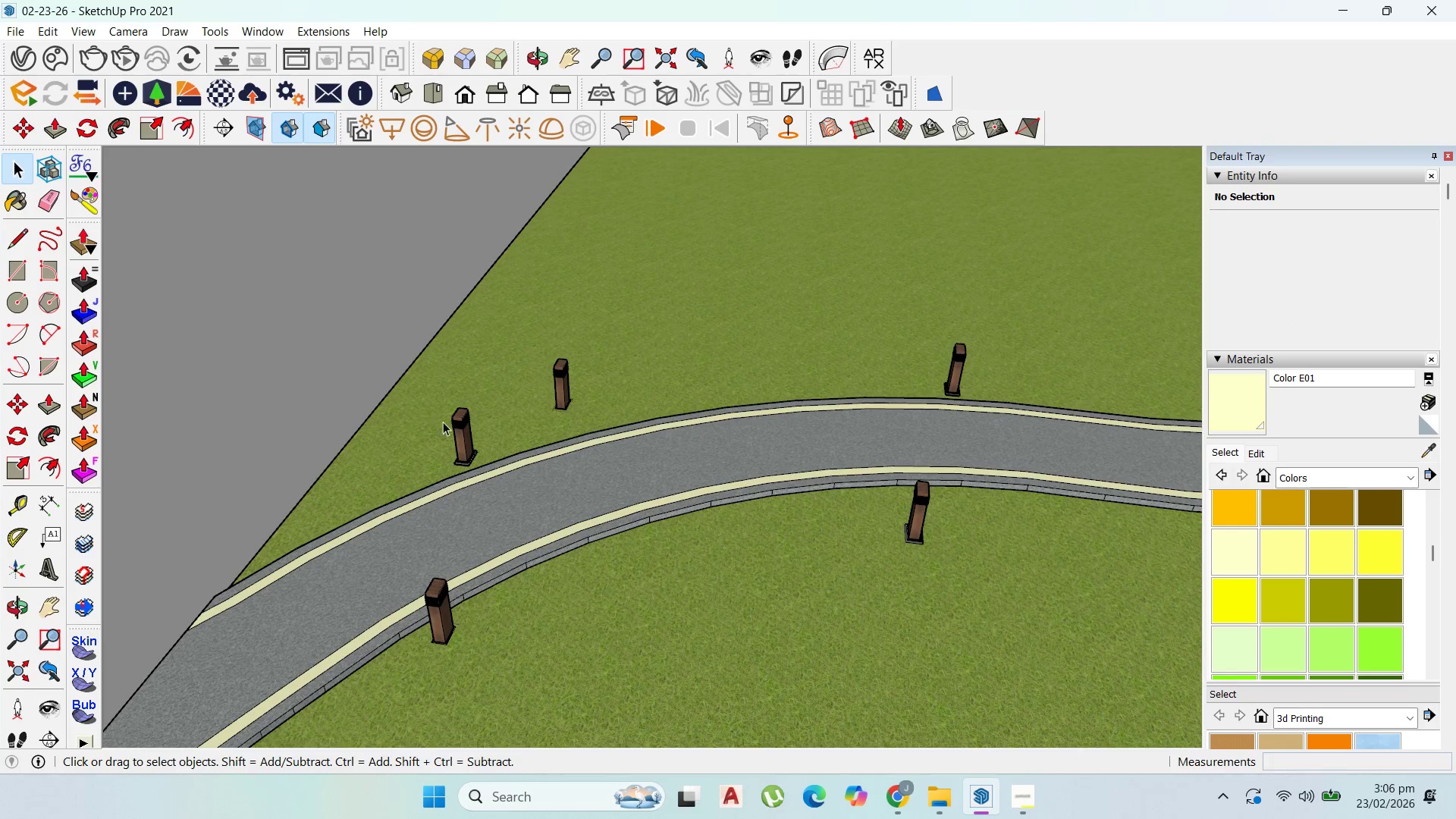 
left_click([453, 424])
 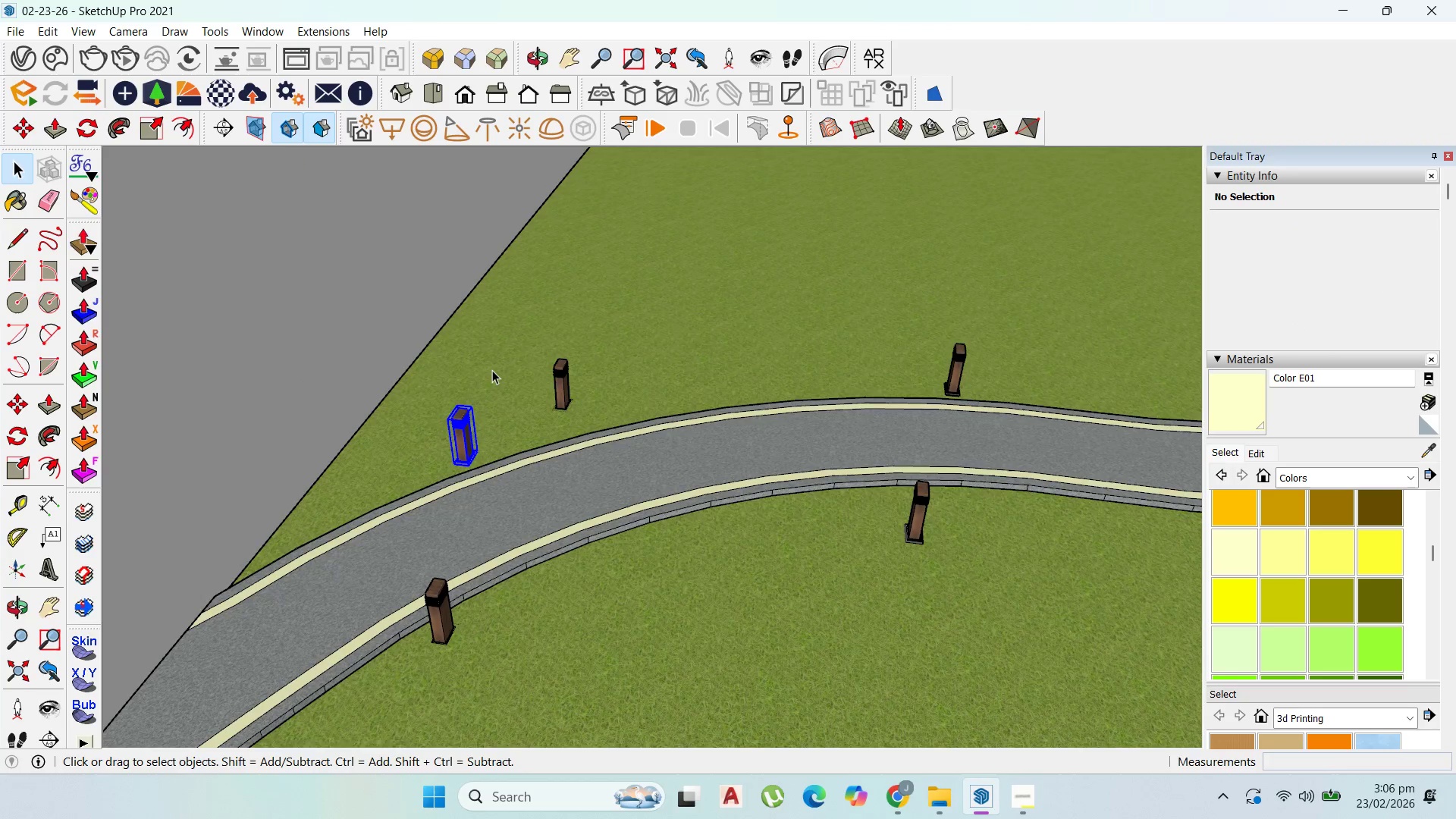 
scroll: coordinate [501, 356], scroll_direction: down, amount: 5.0
 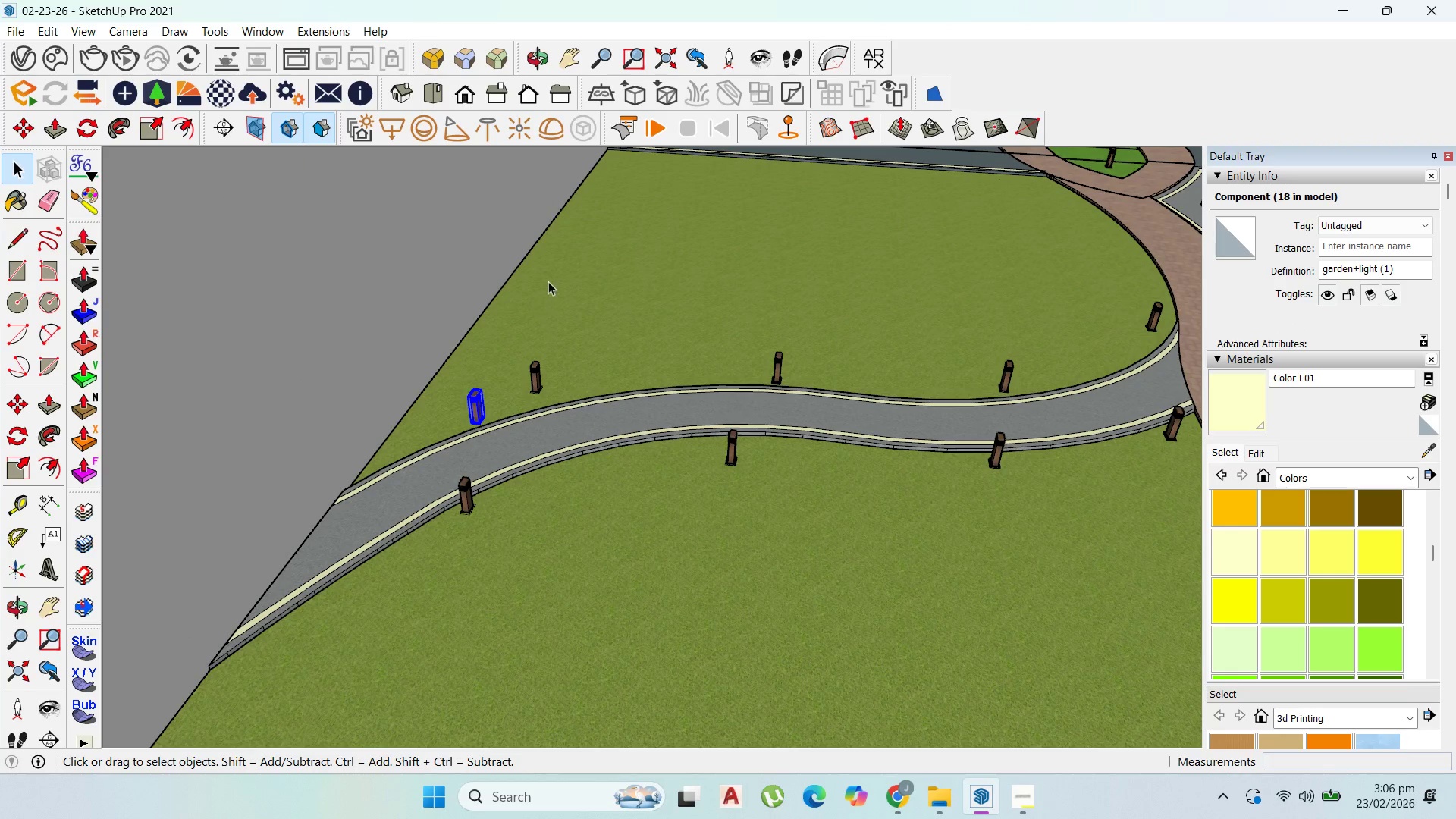 
key(Delete)
 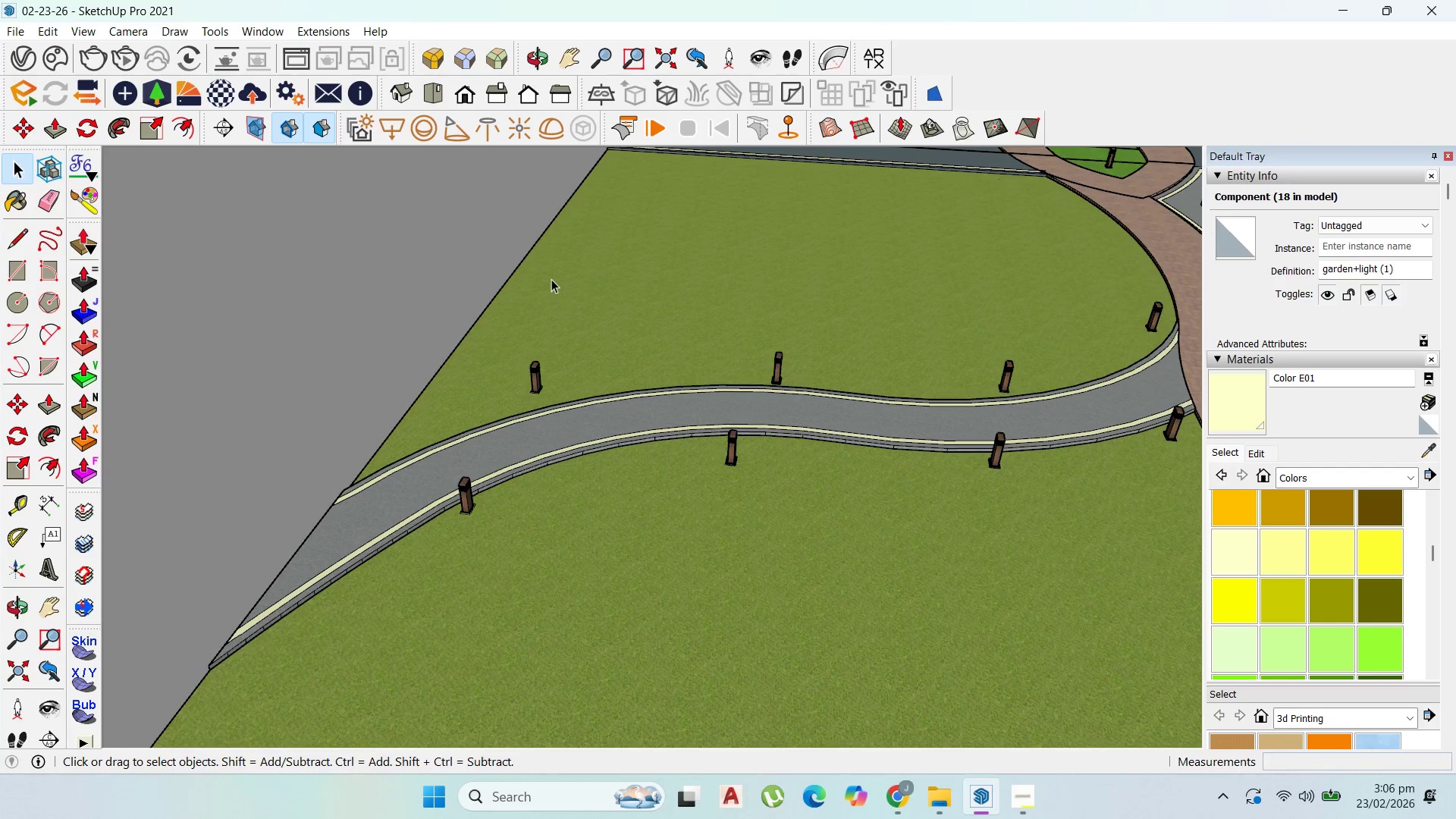 
scroll: coordinate [731, 334], scroll_direction: down, amount: 7.0
 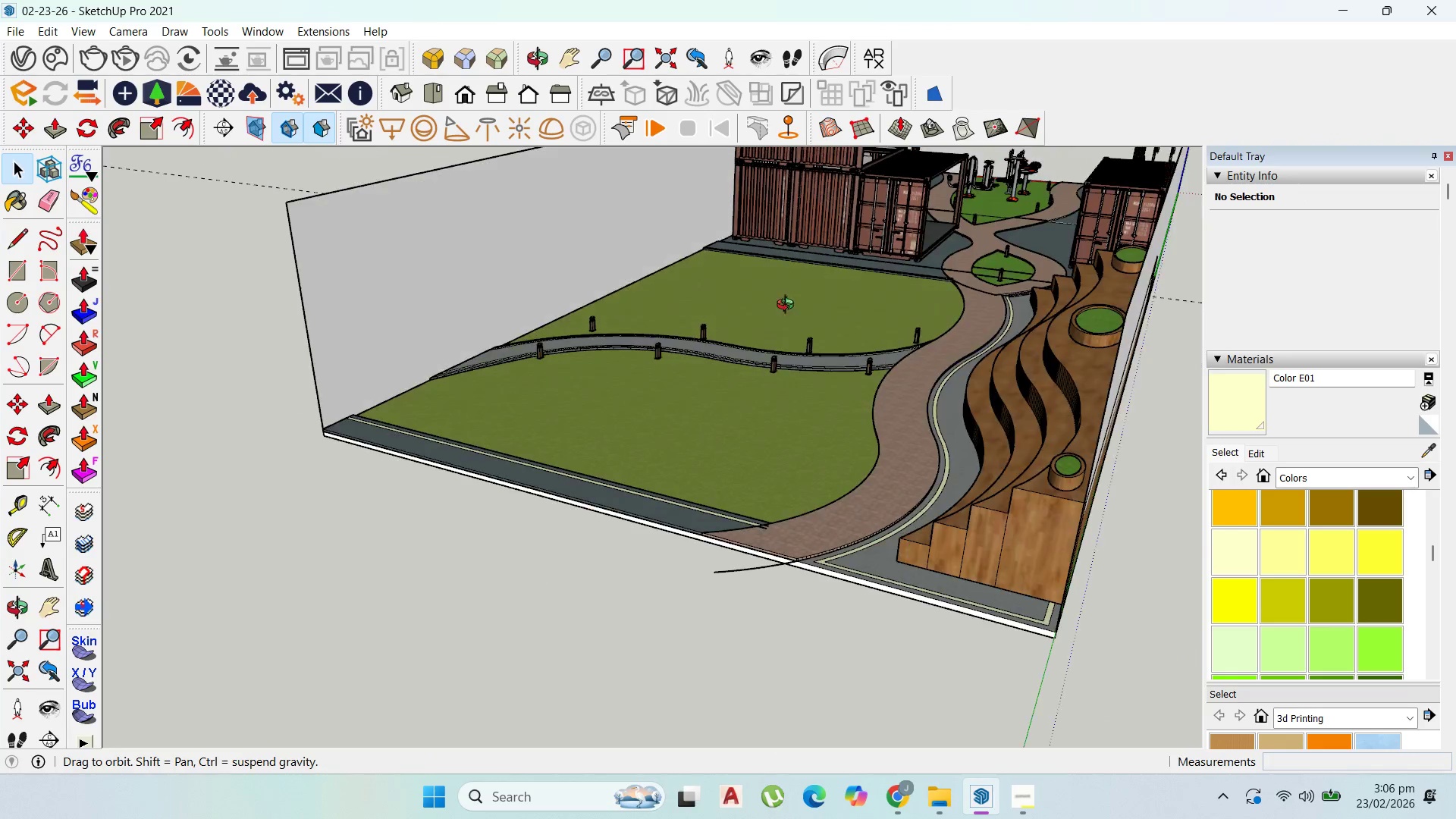 
scroll: coordinate [934, 336], scroll_direction: up, amount: 11.0
 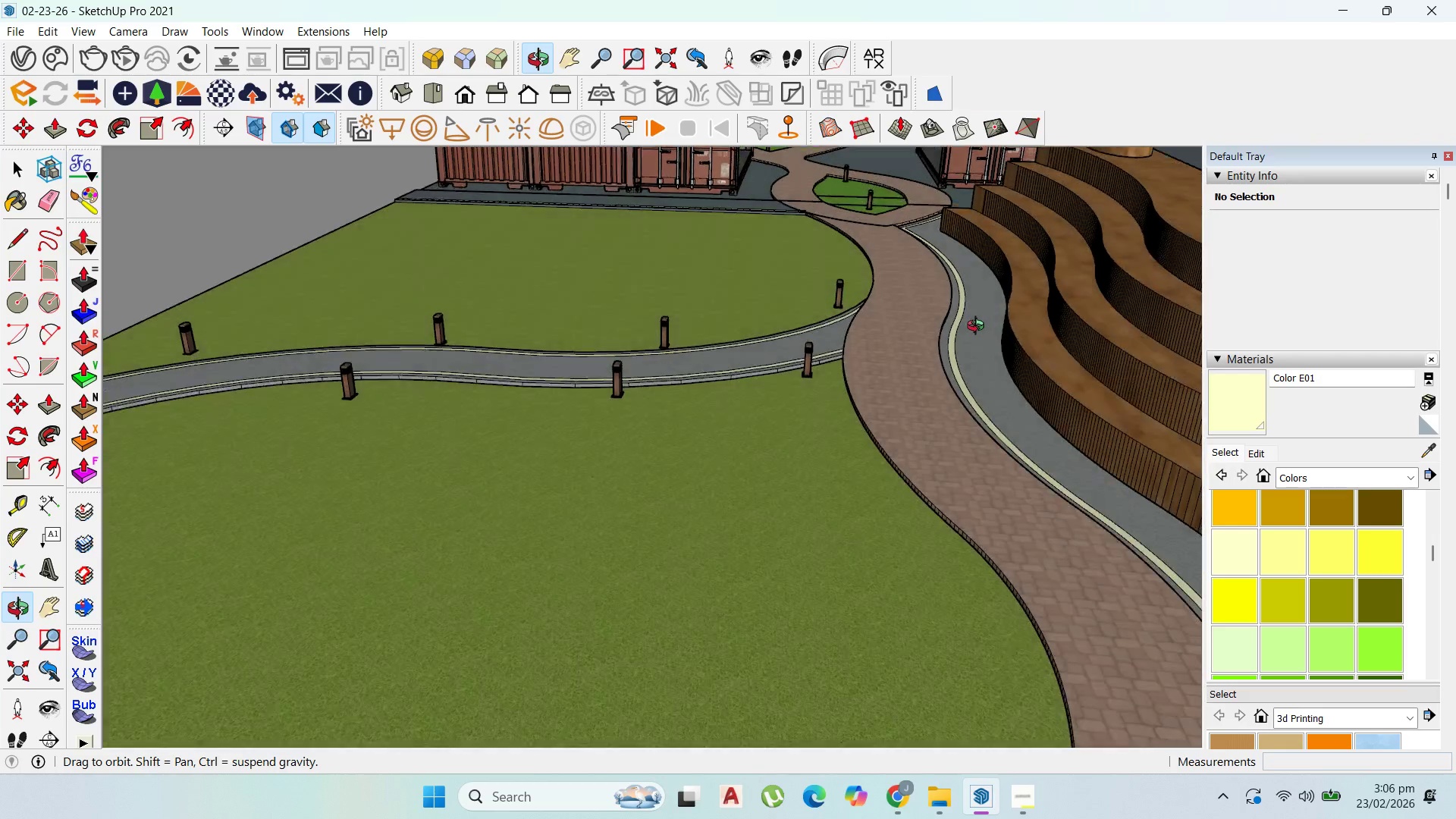 
scroll: coordinate [900, 408], scroll_direction: down, amount: 21.0
 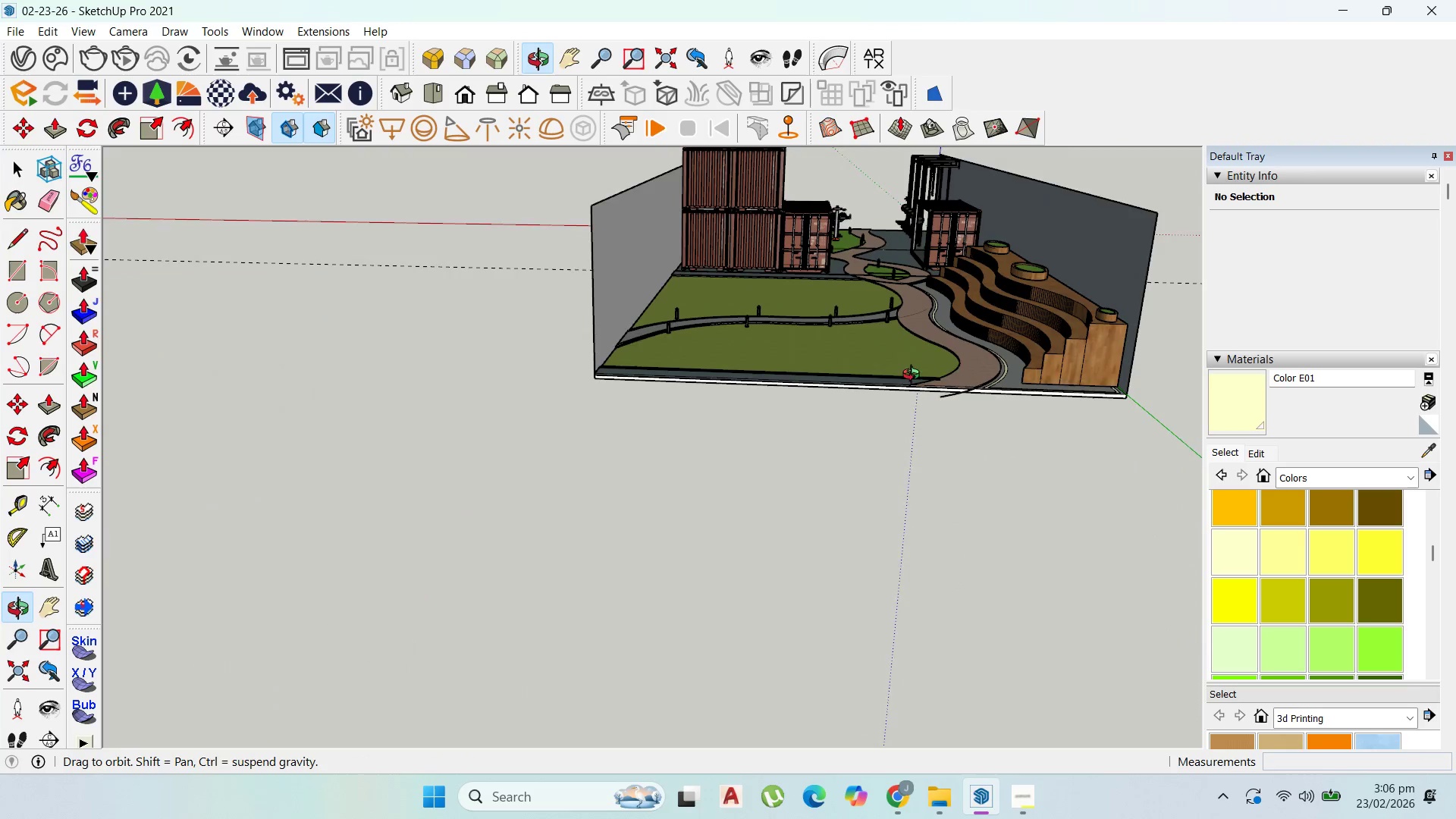 
scroll: coordinate [914, 243], scroll_direction: up, amount: 6.0
 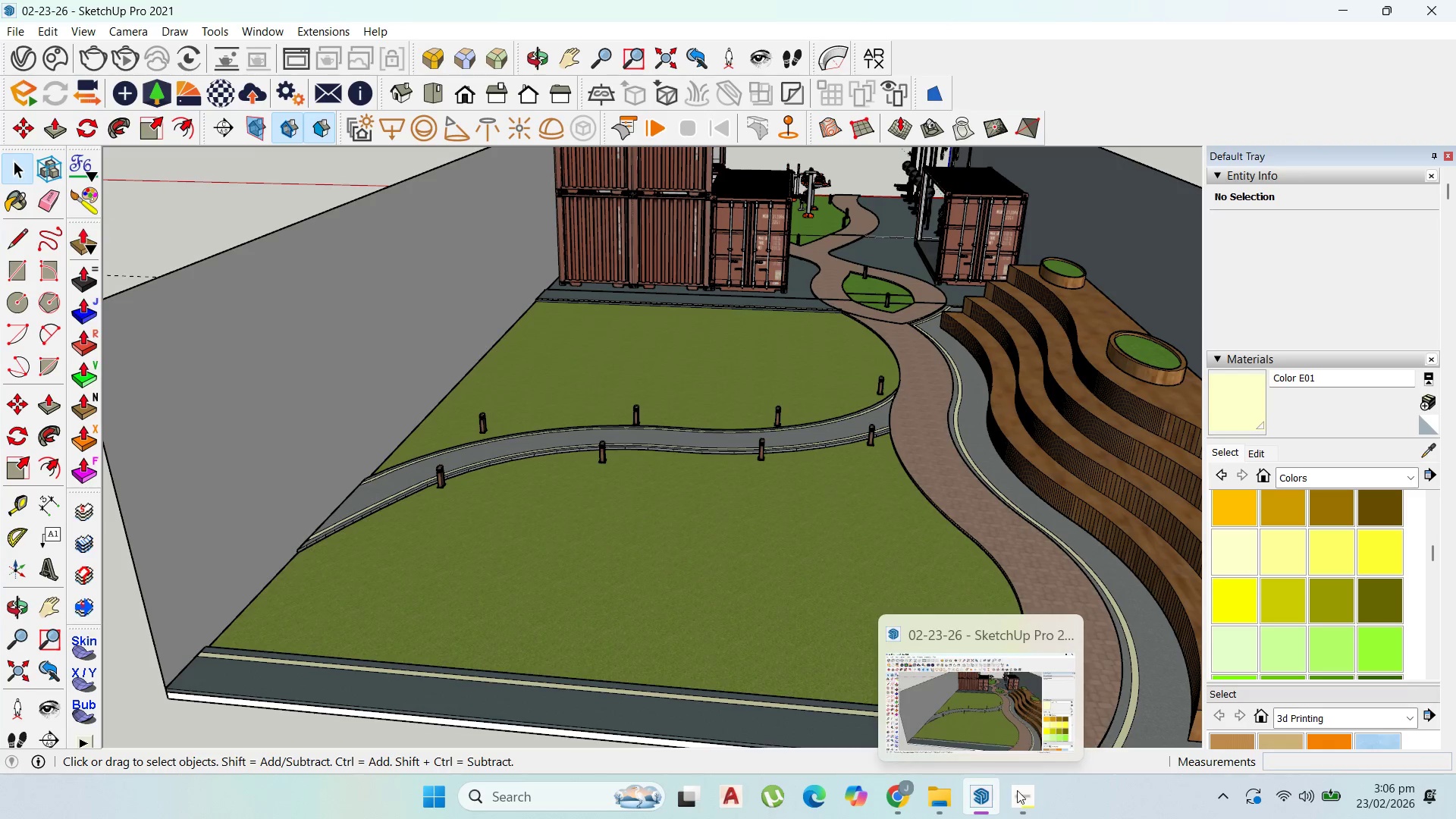 
left_click([1021, 792])